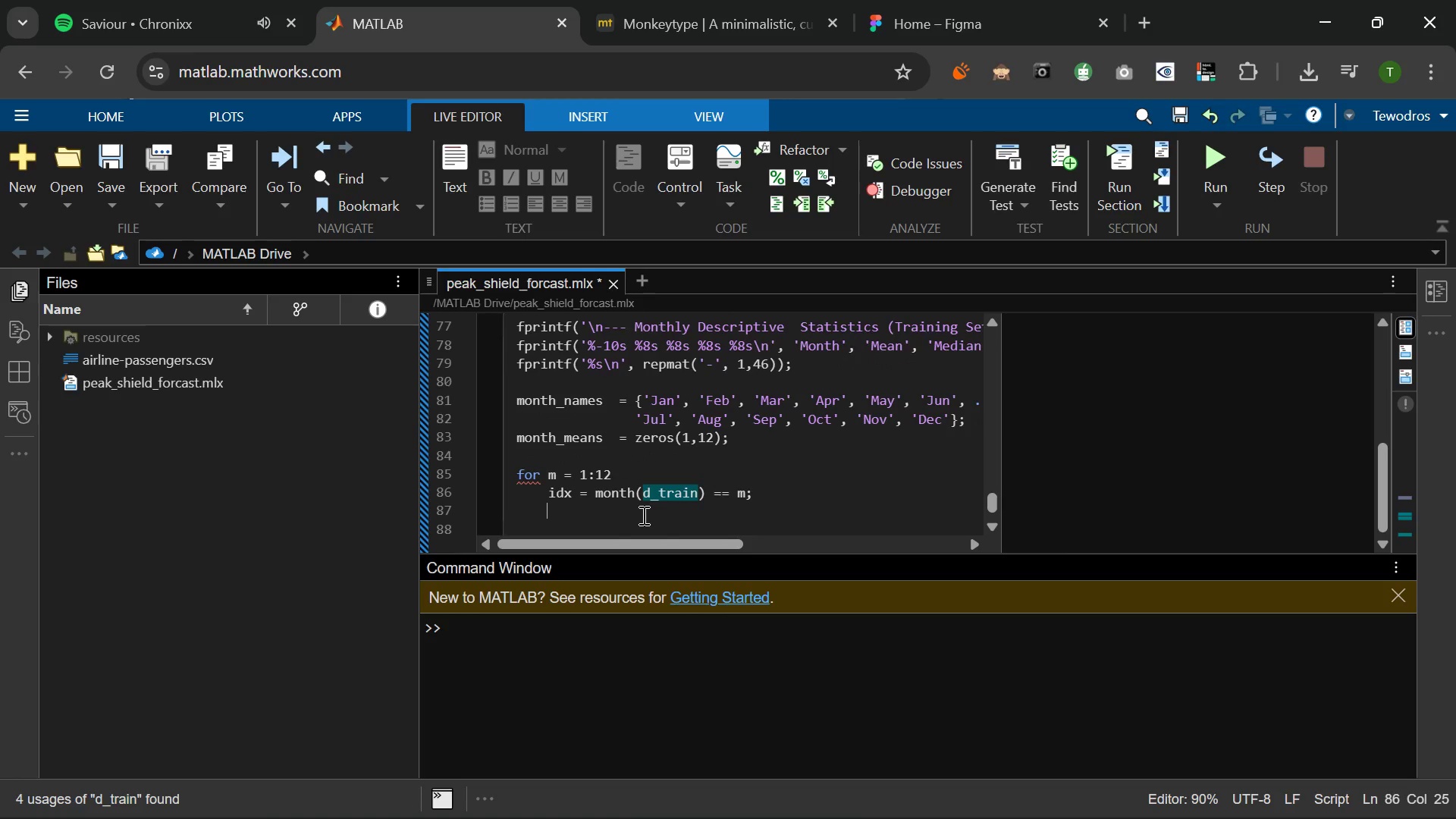 
key(Enter)
 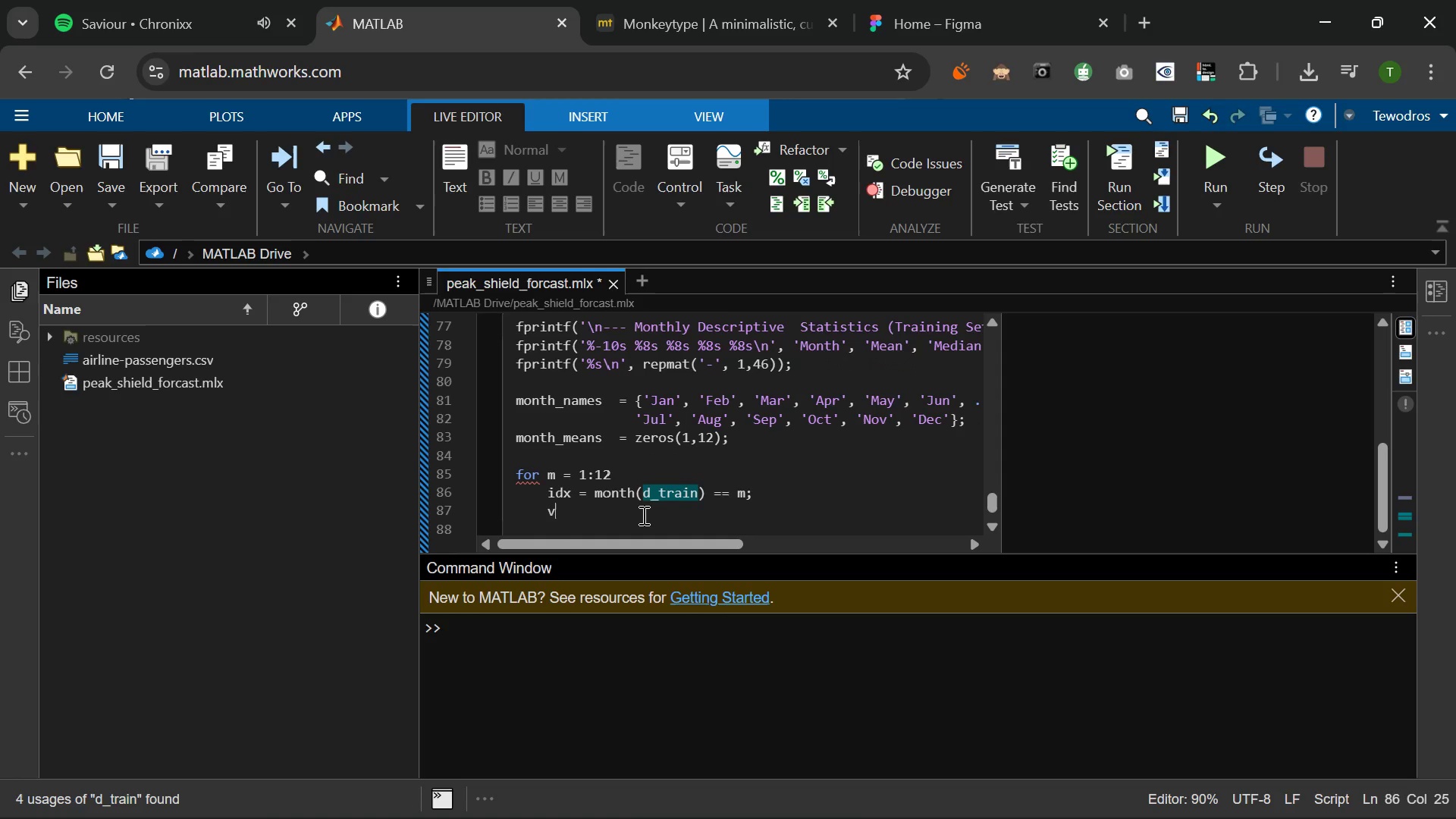 
type(v   = y_train9d)
key(Backspace)
key(Backspace)
type(i()
 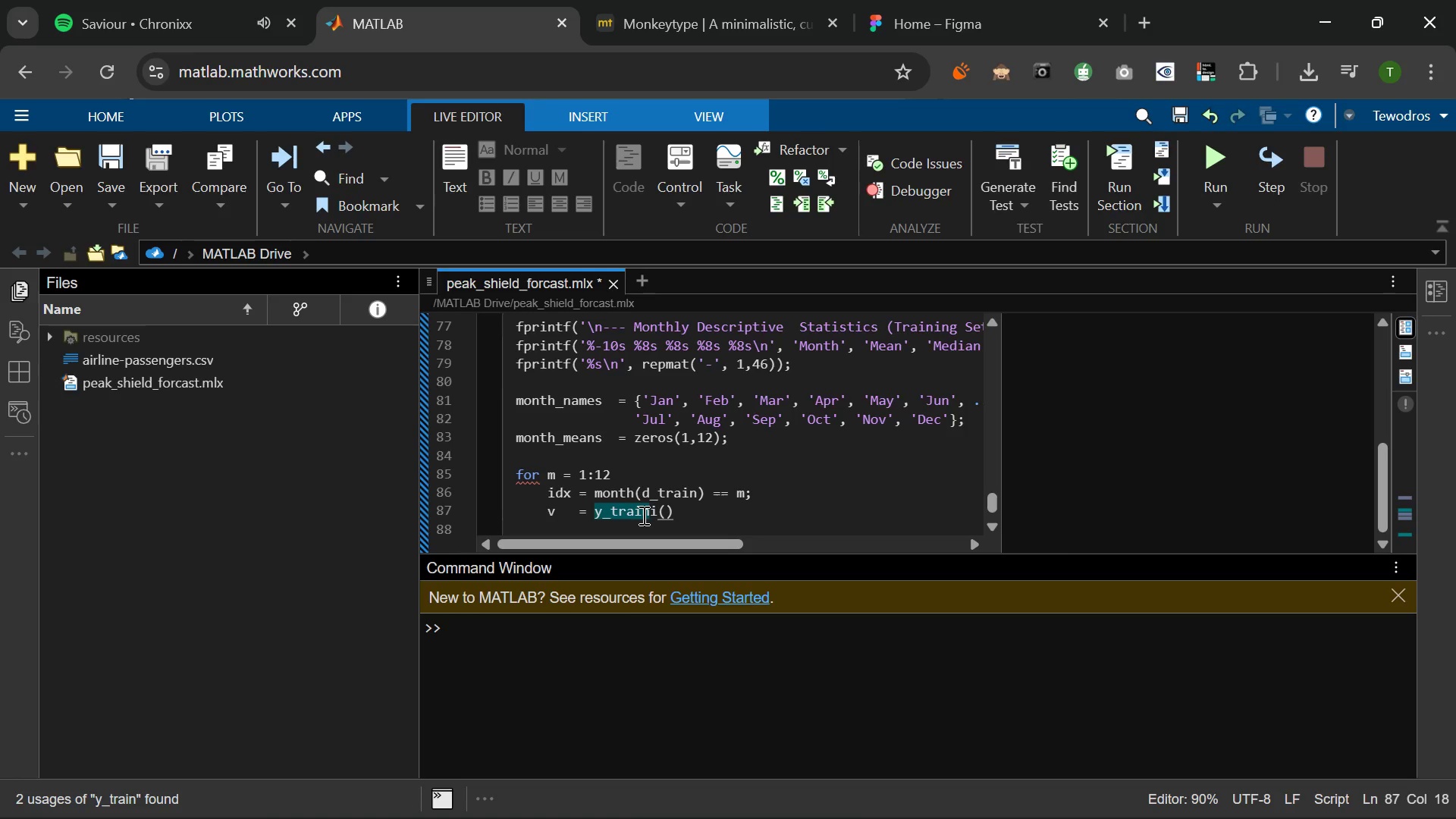 
left_click([658, 508])
 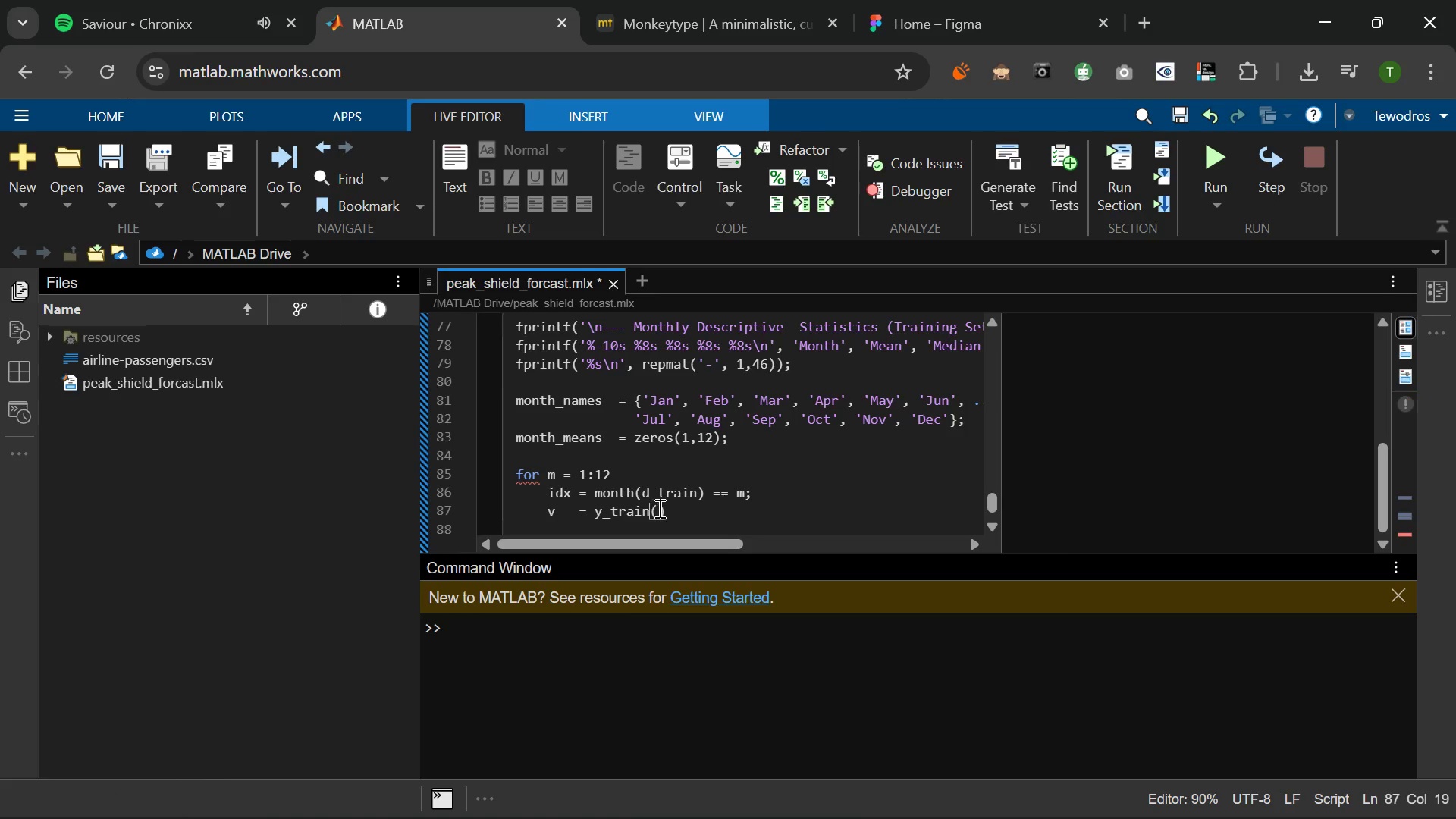 
key(Backspace)
 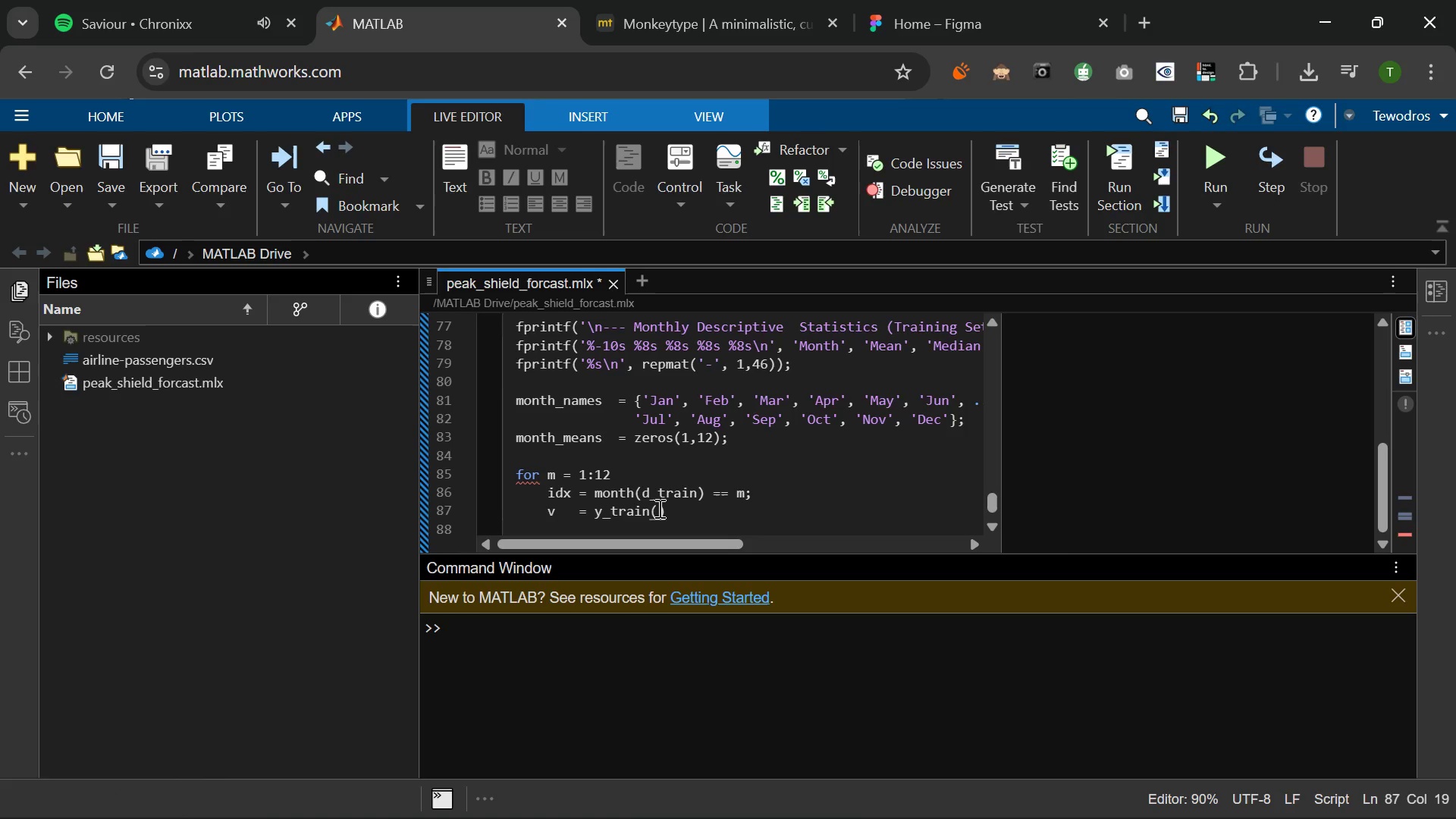 
left_click([658, 508])
 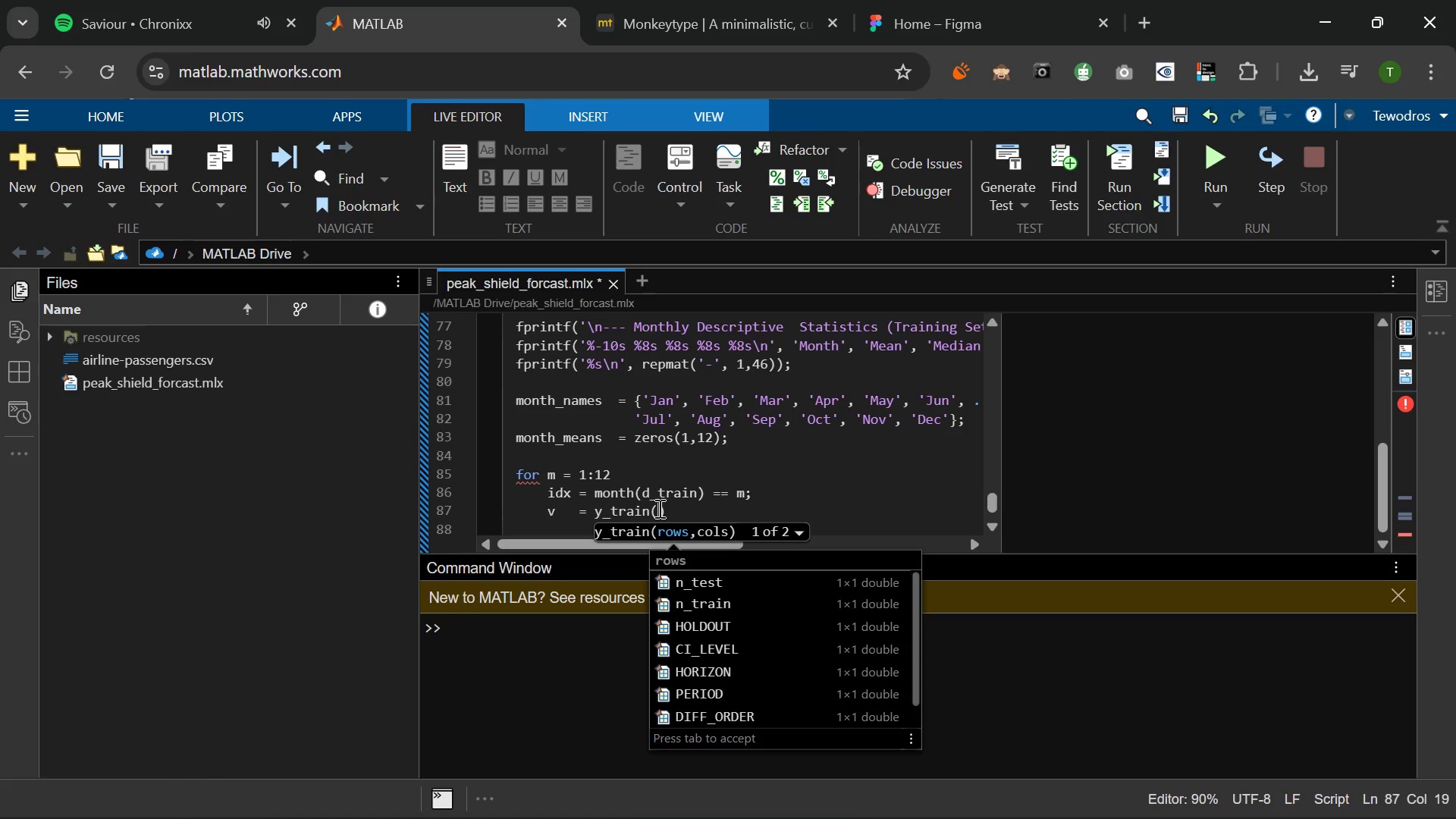 
type(idx)
 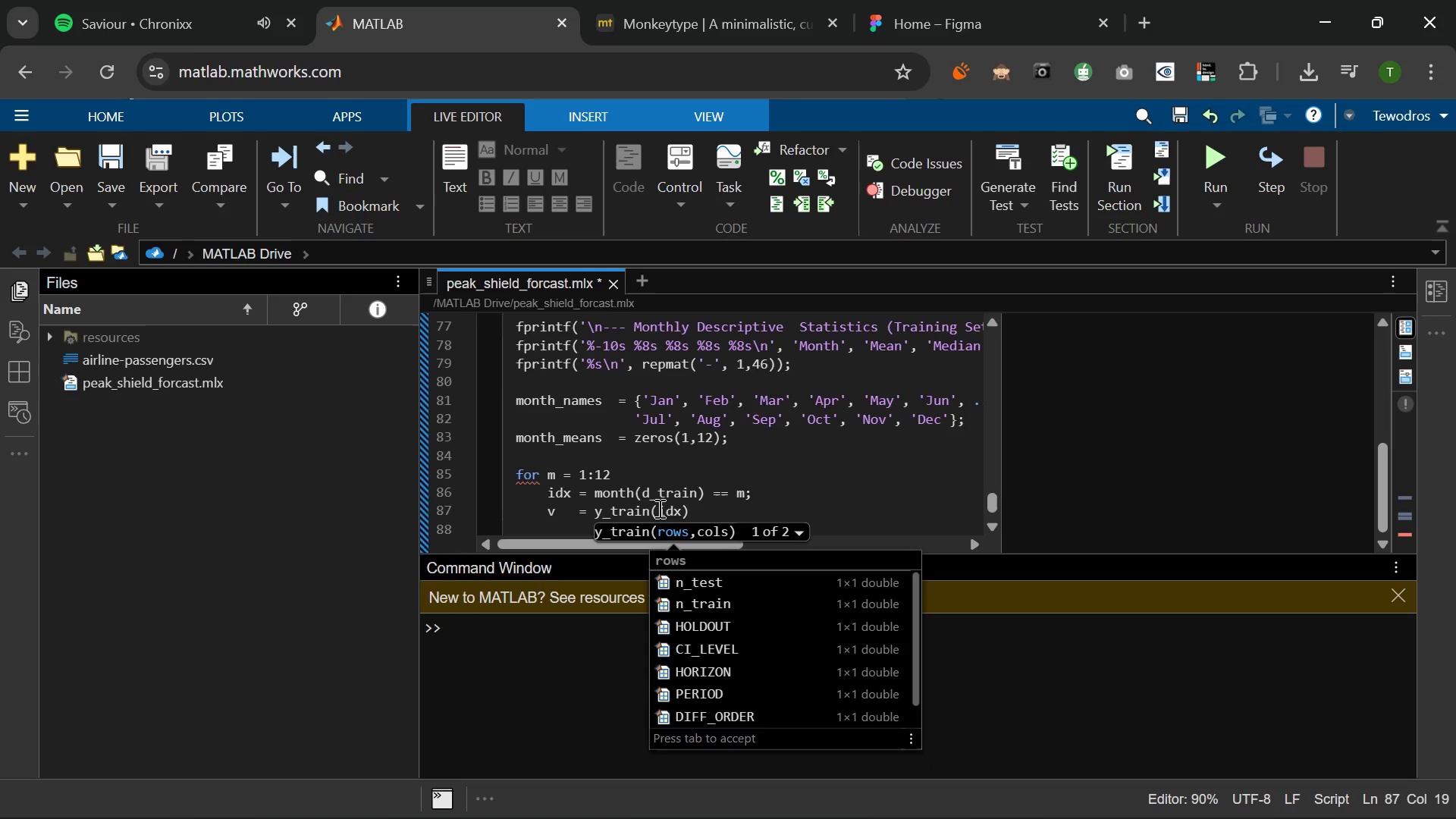 
key(ArrowRight)
 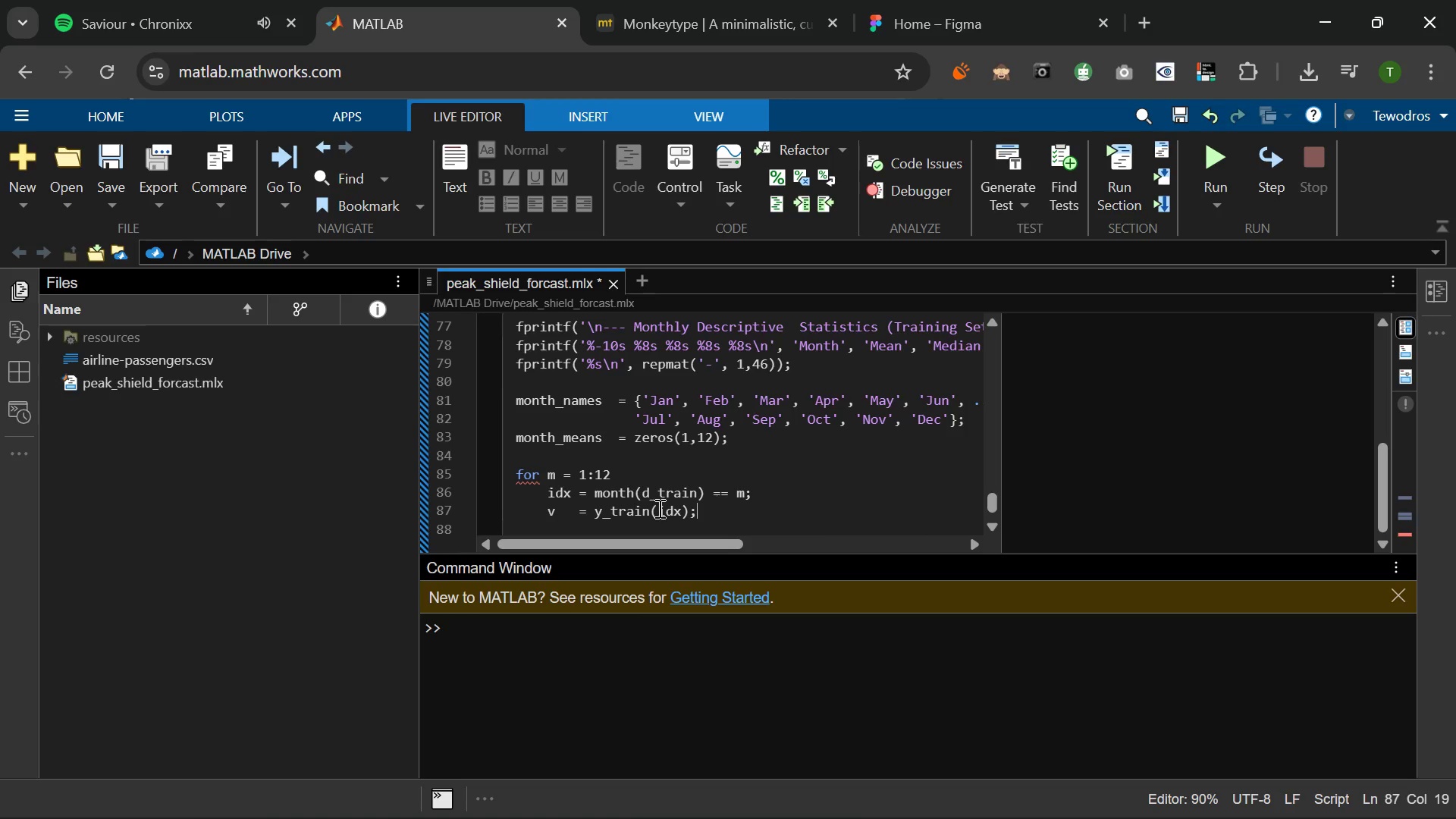 
key(Semicolon)
 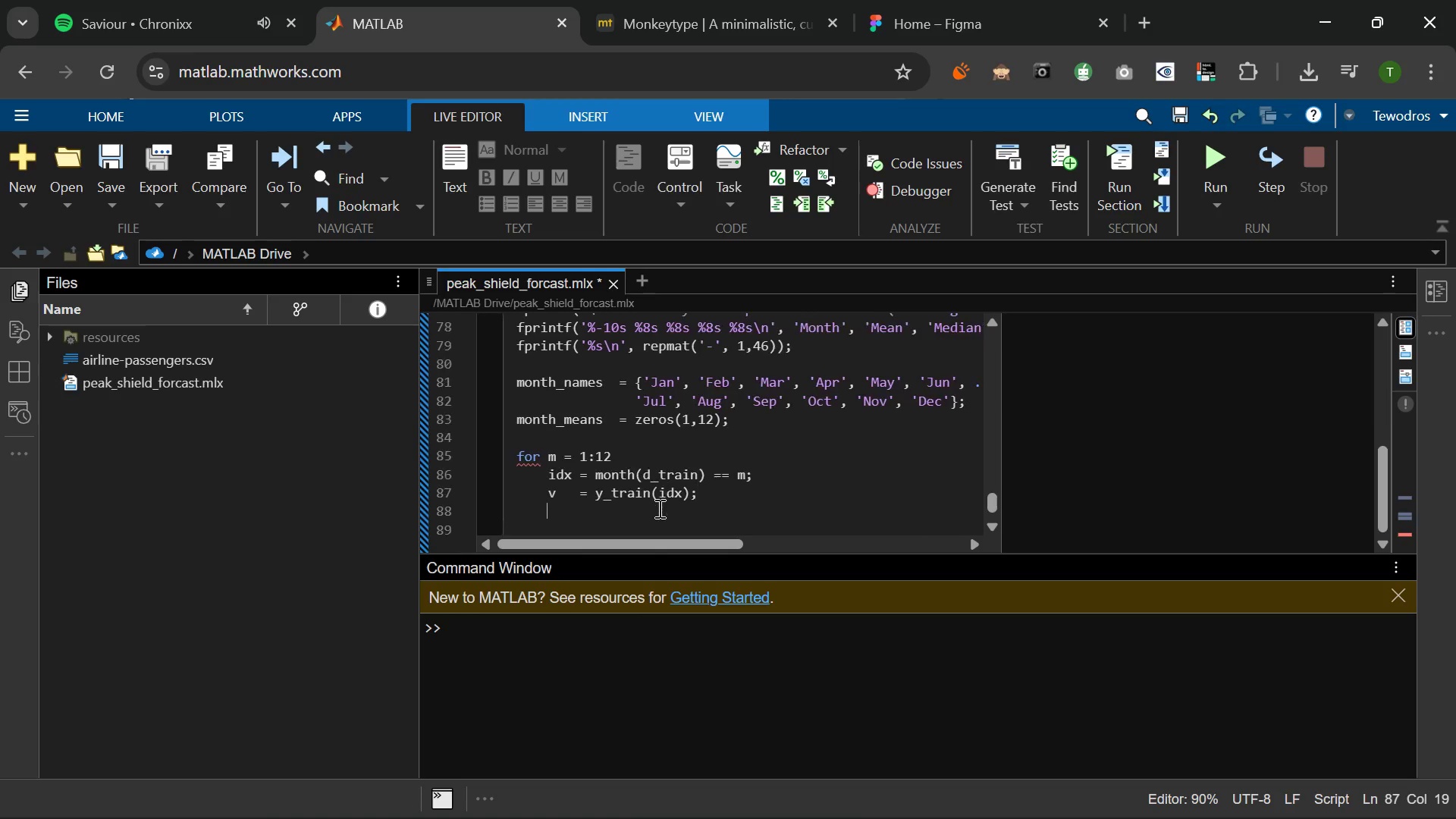 
key(Enter)
 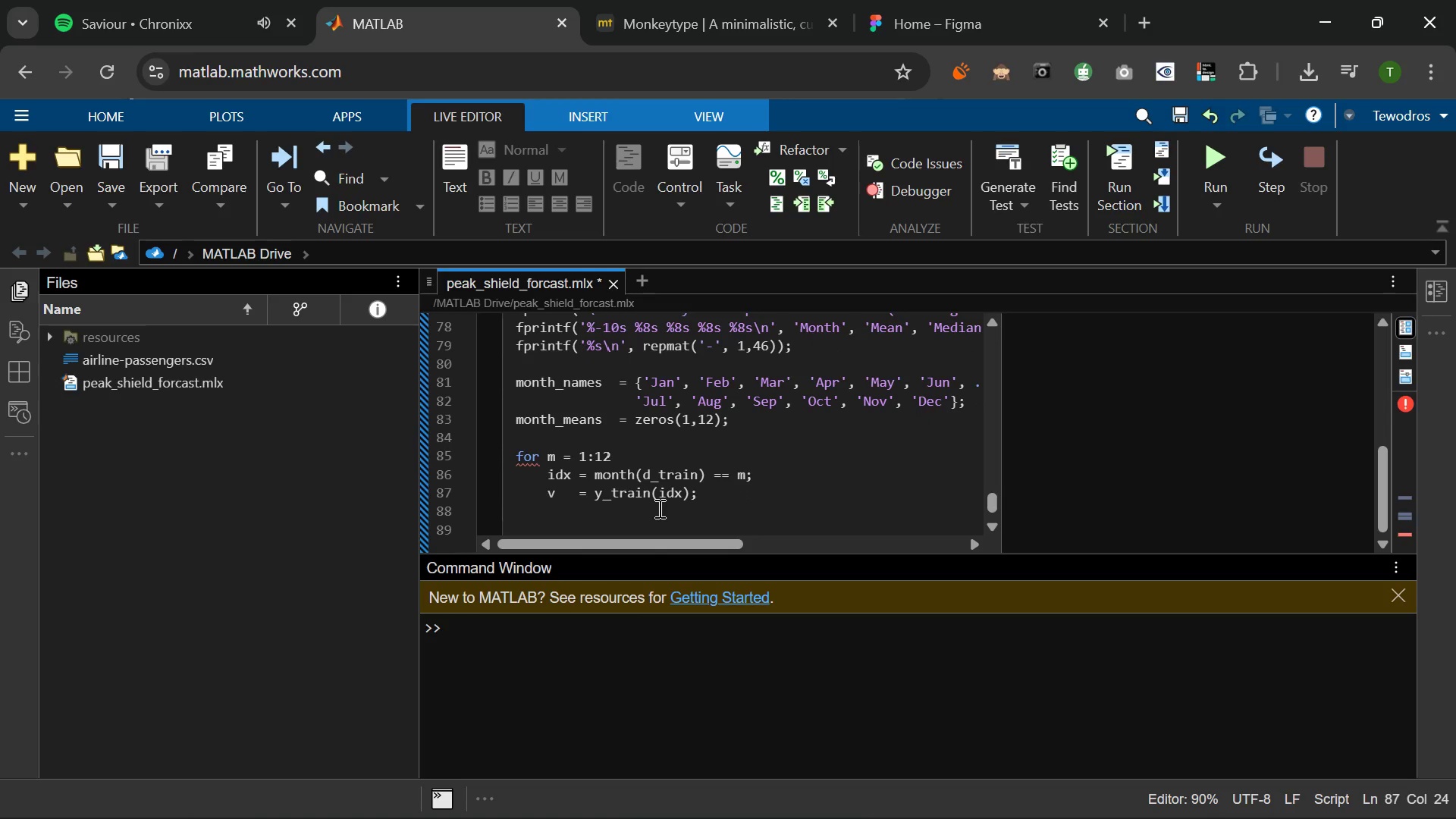 
type(month_MEANS(m)
 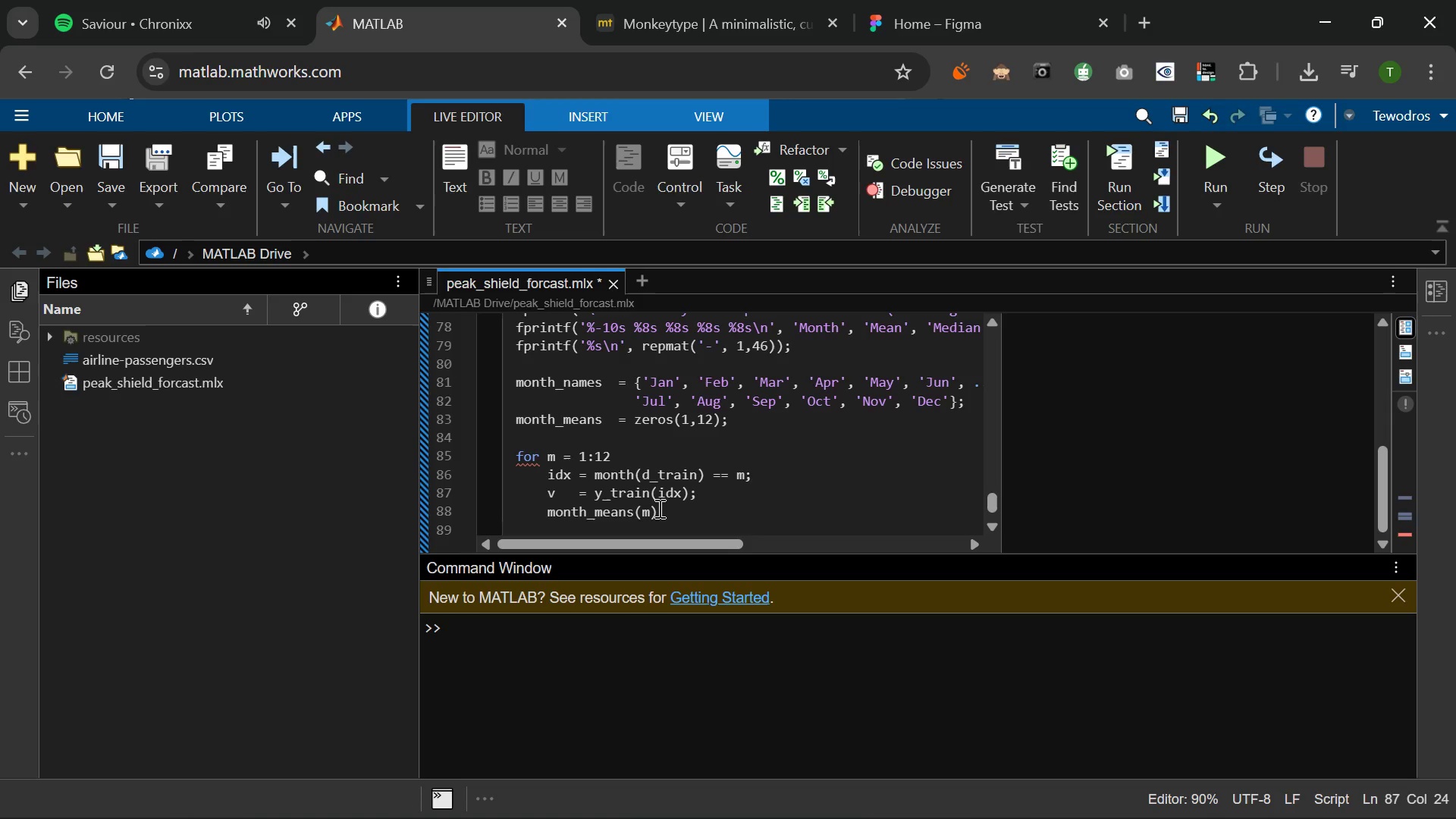 
key(ArrowRight)
 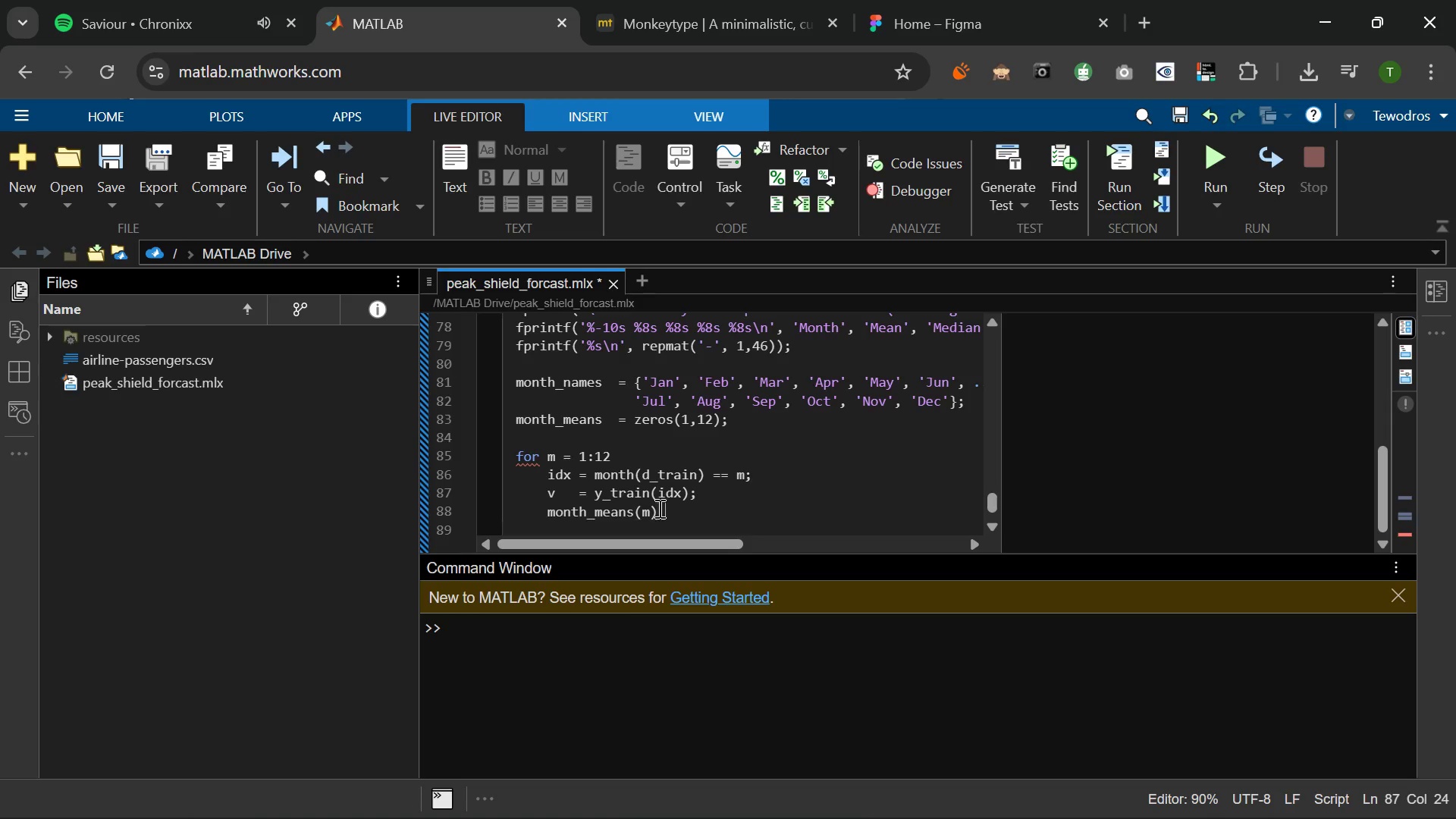 
type( j)
key(Backspace)
type(= mean(v)
 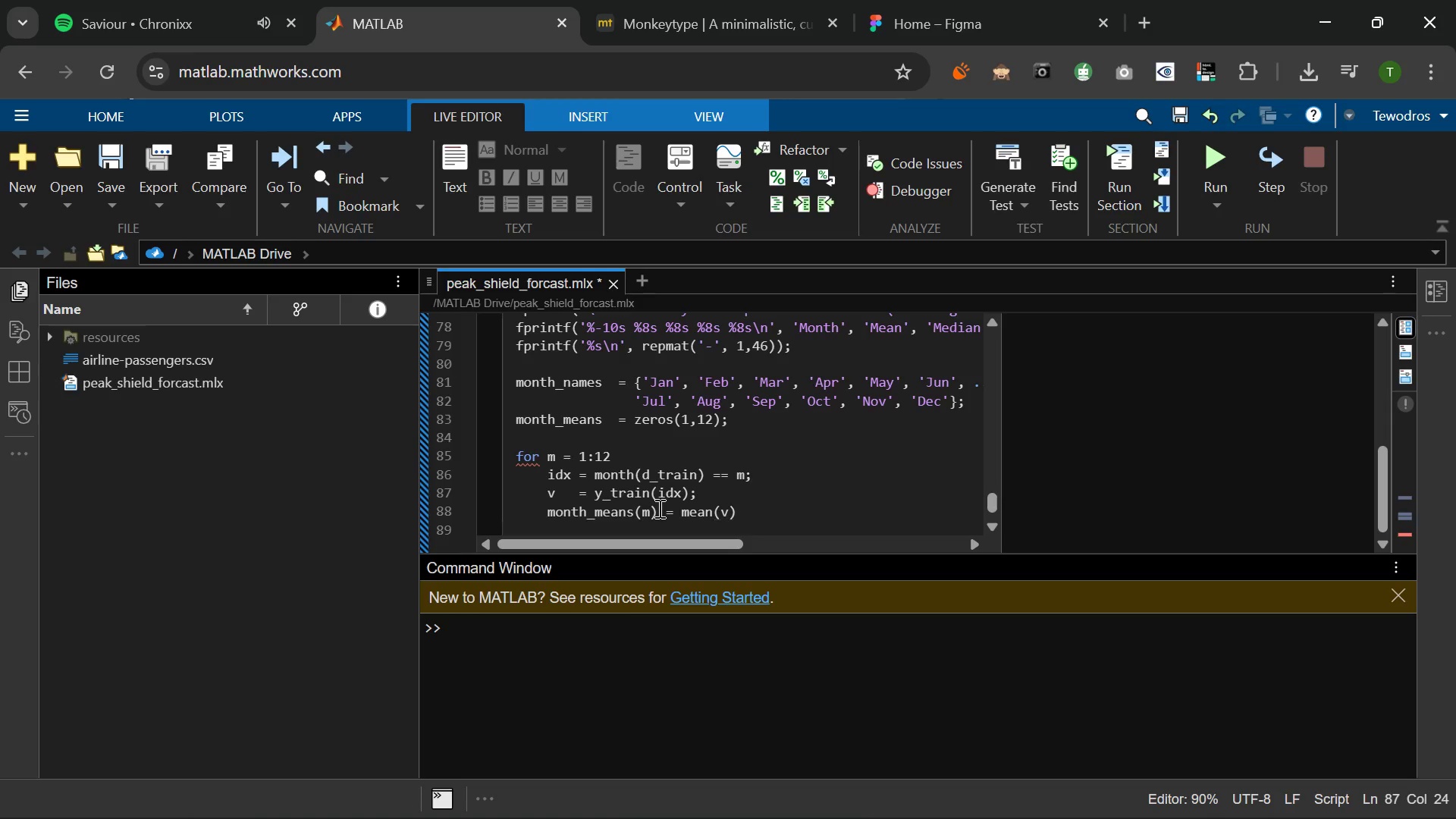 
key(ArrowRight)
 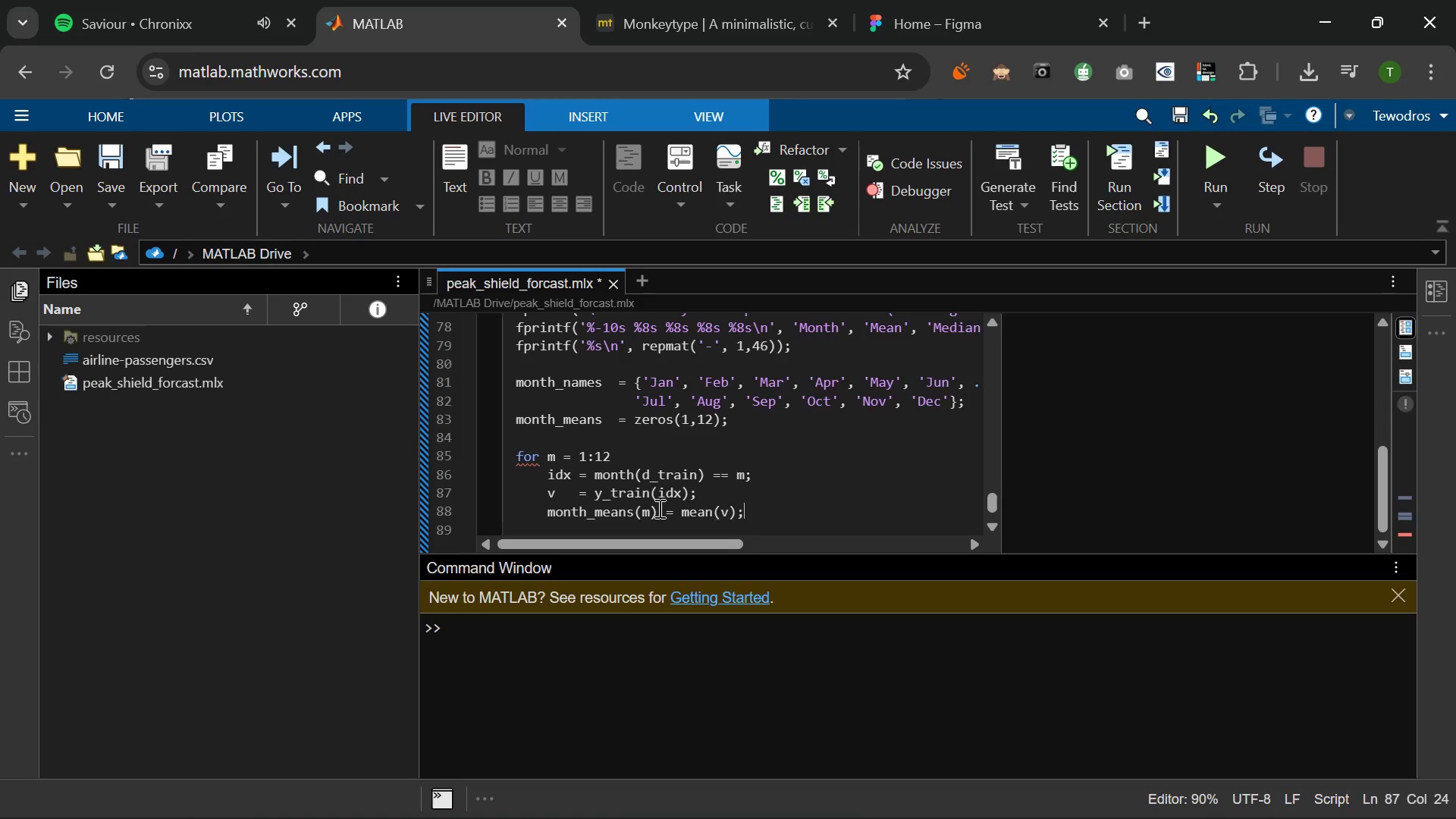 
key(Semicolon)
 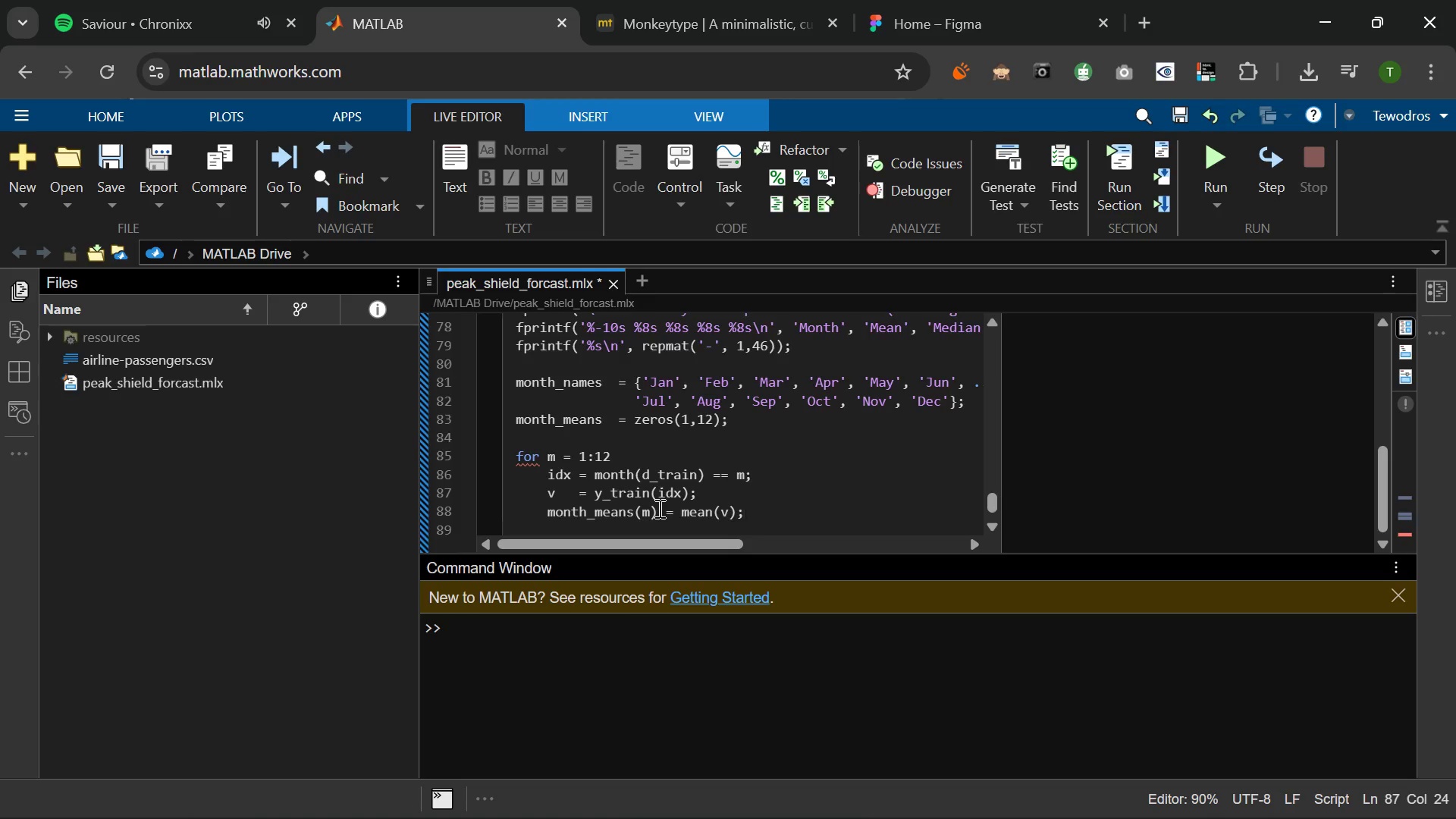 
key(Enter)
 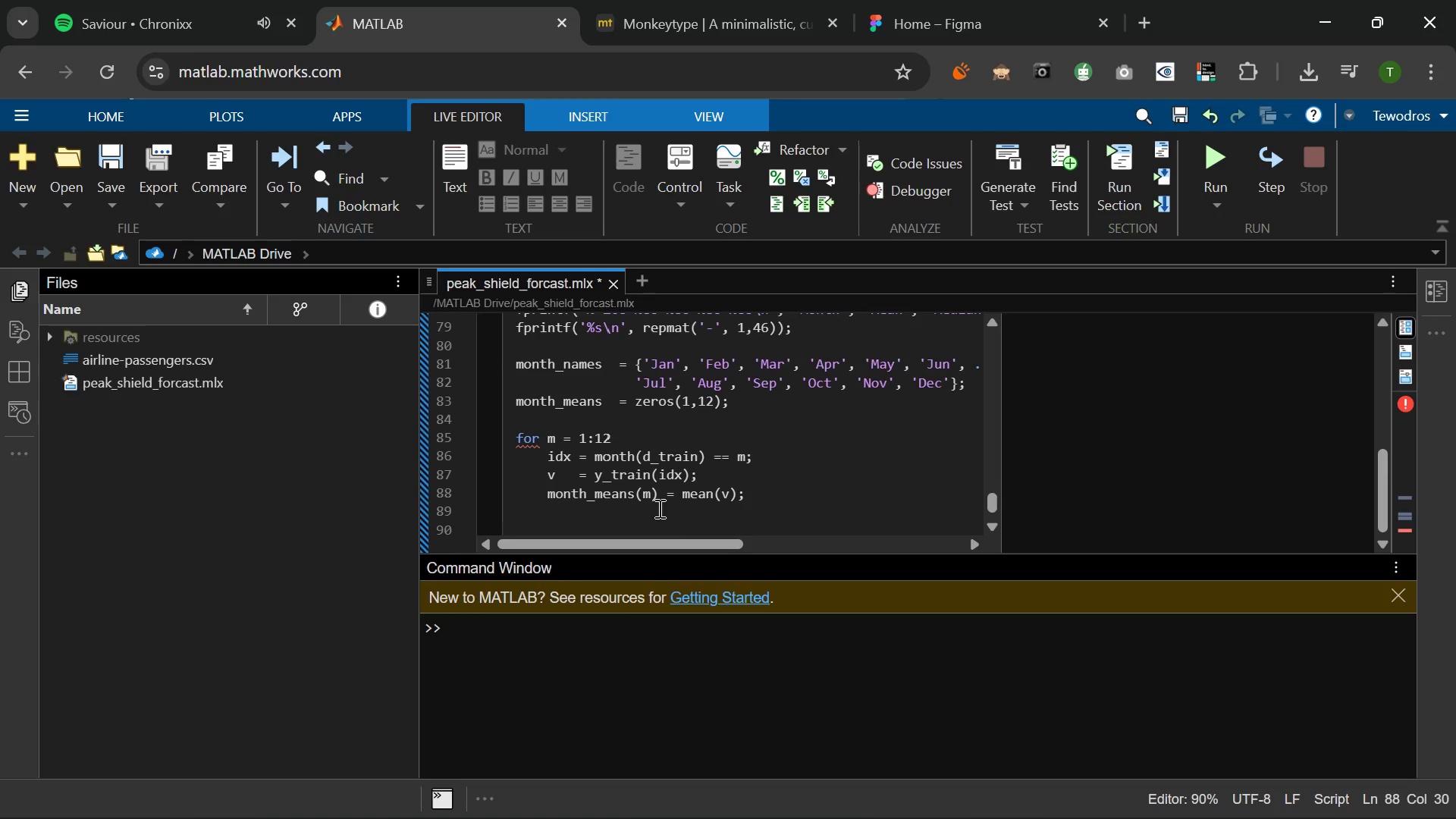 
type(fprintf( '%)
 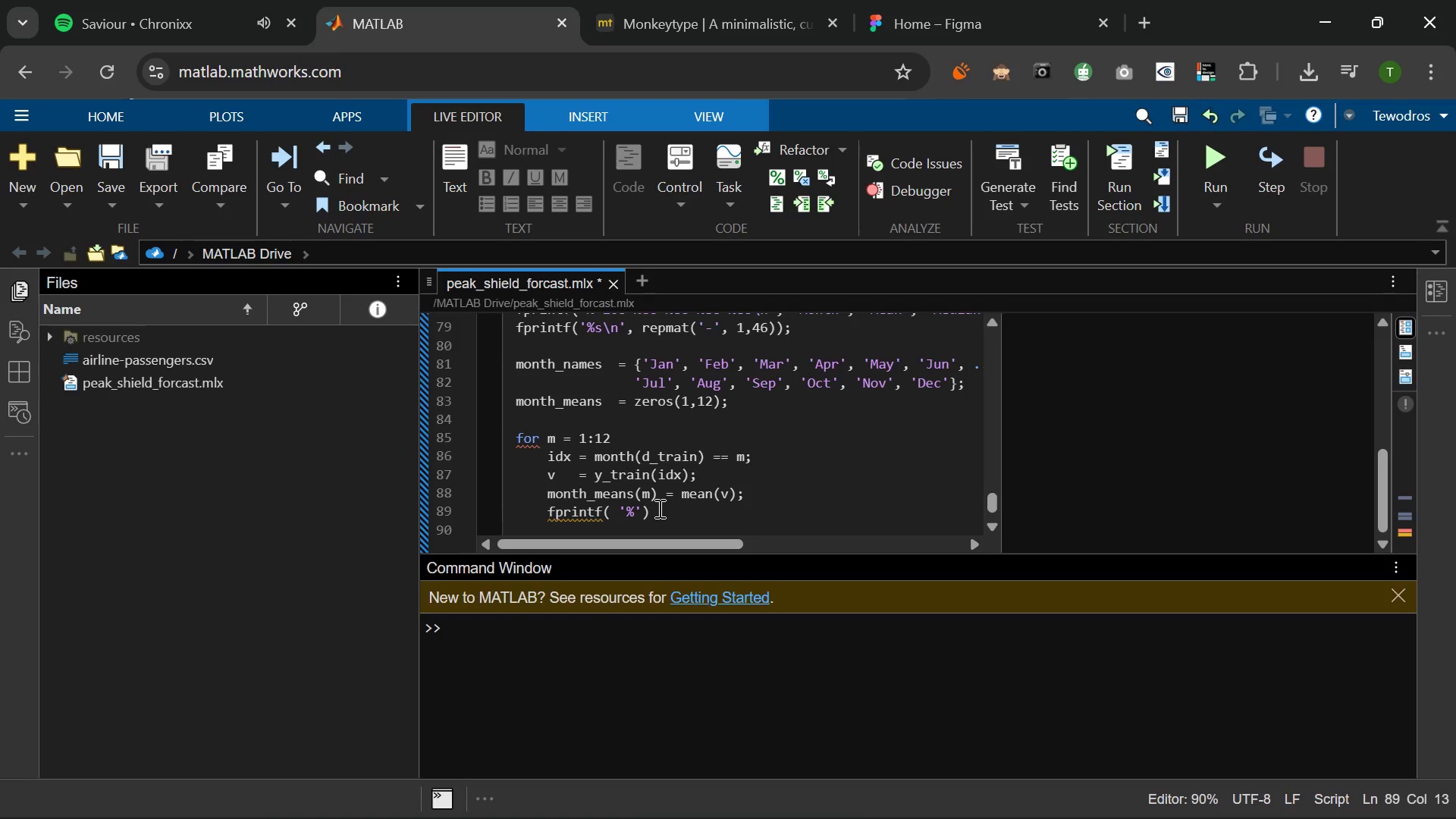 
type(-10s %8.1f %8.1f %8.1f %8.1f\n)
 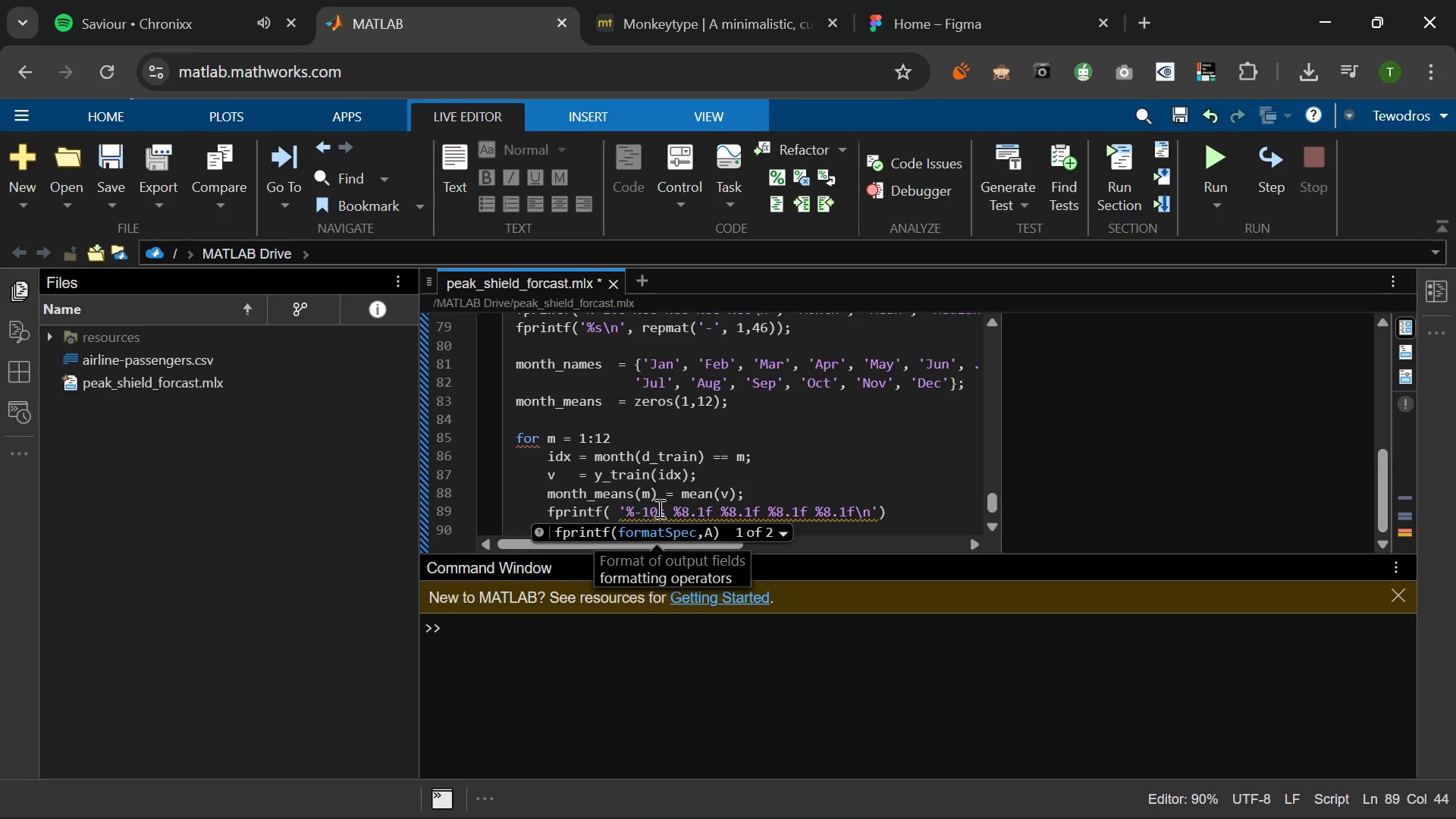 
key(ArrowRight)
 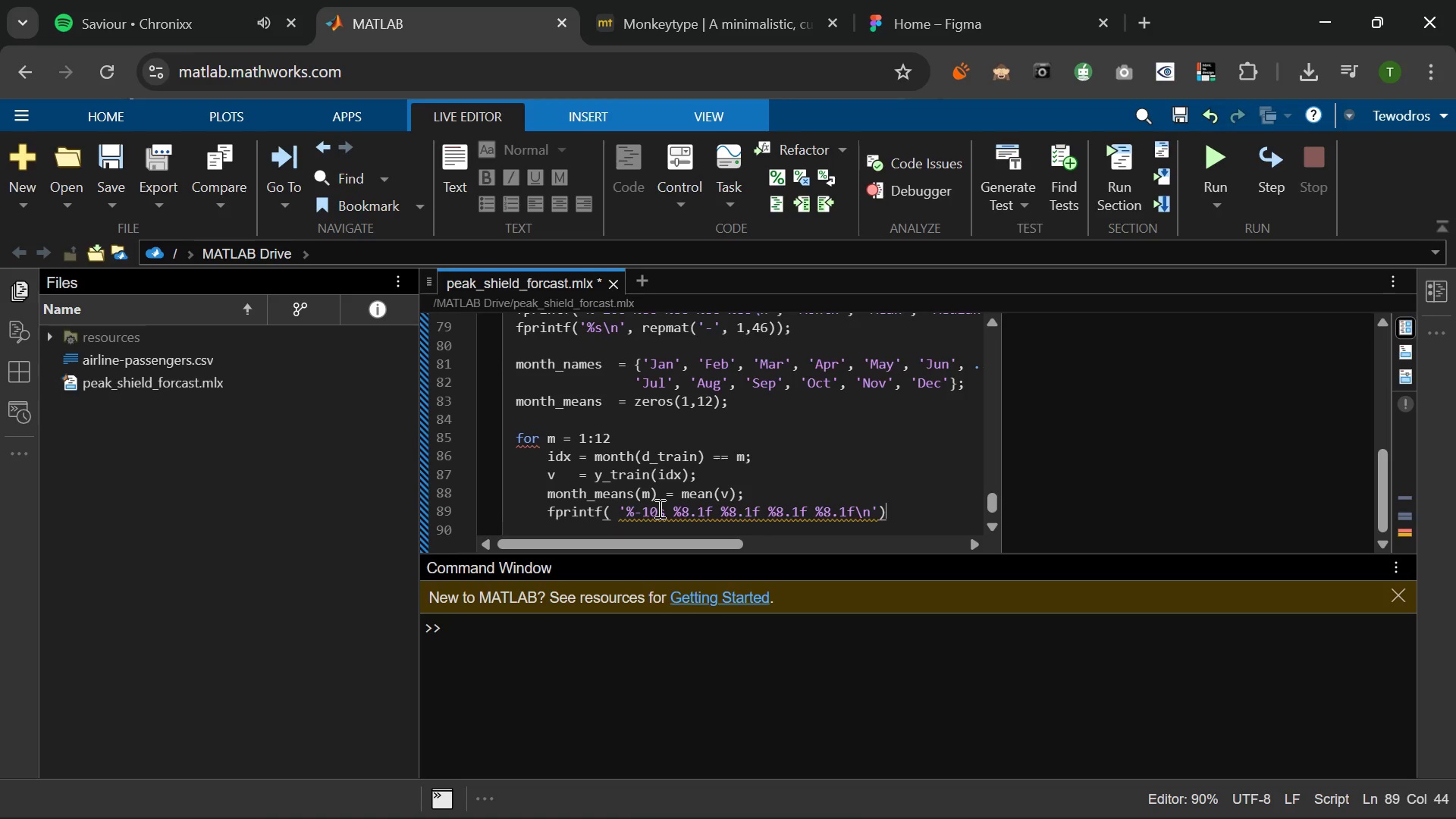 
key(ArrowRight)
 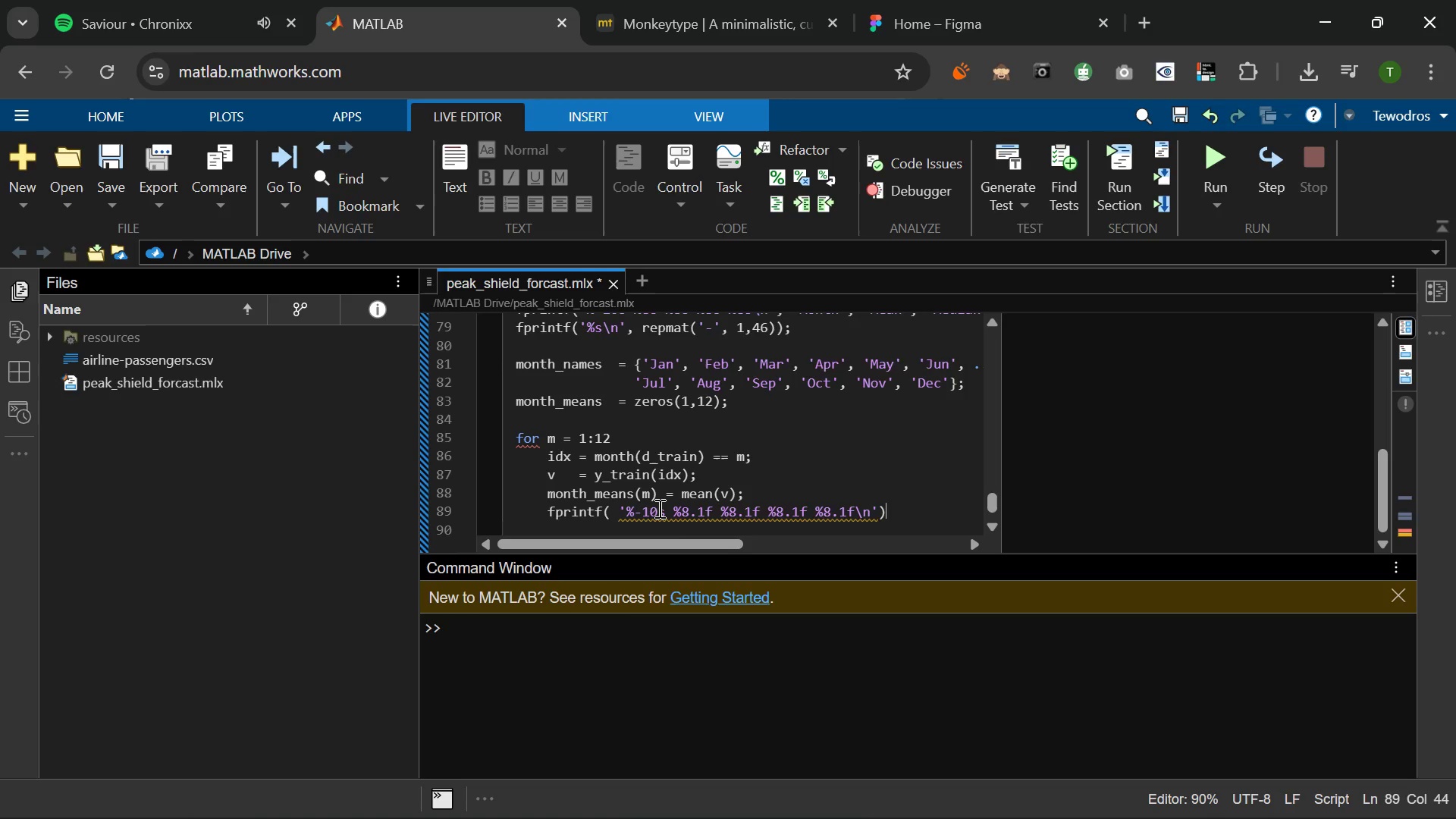 
key(ArrowLeft)
 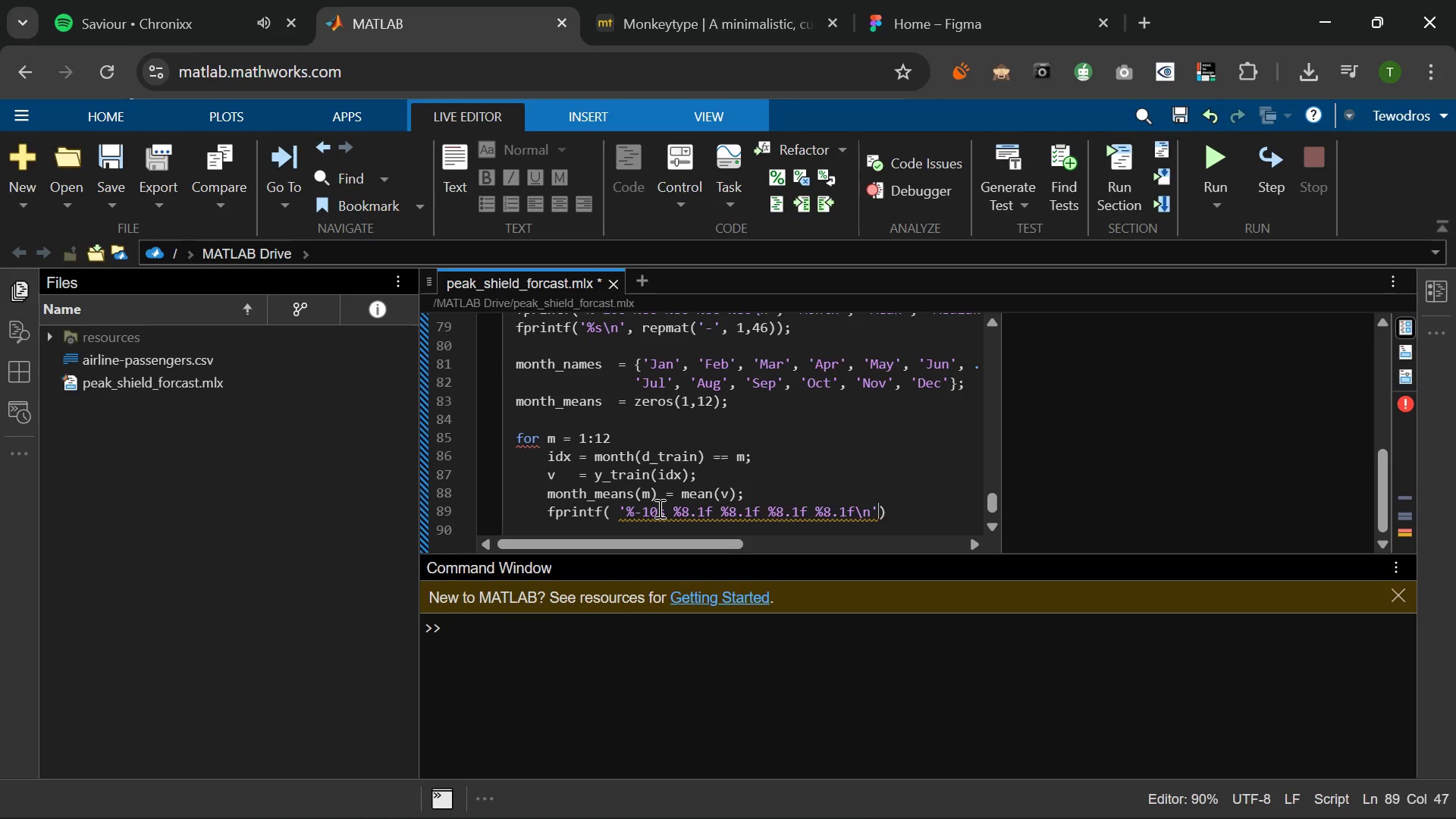 
wait(5.16)
 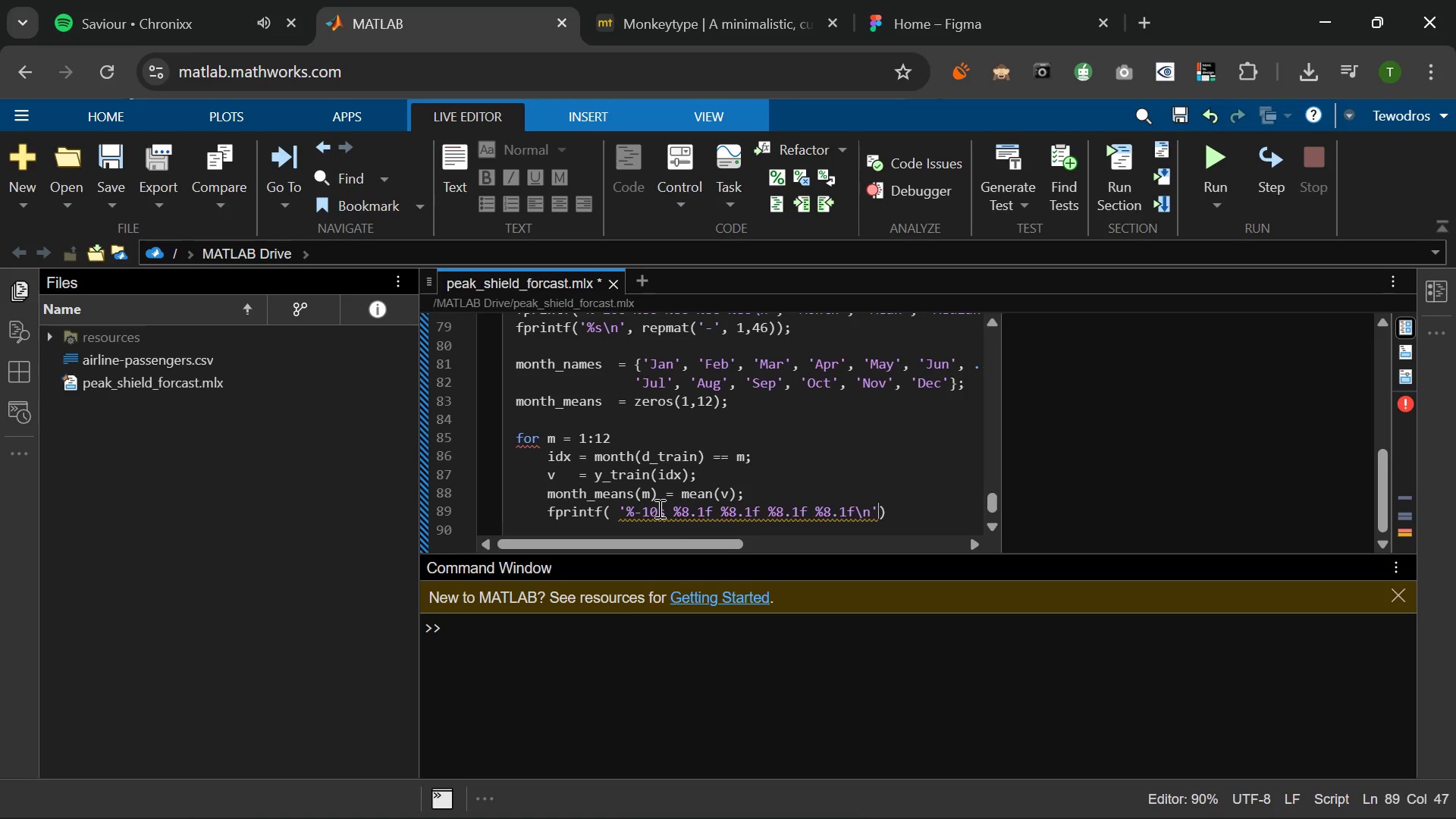 
key(Comma)
 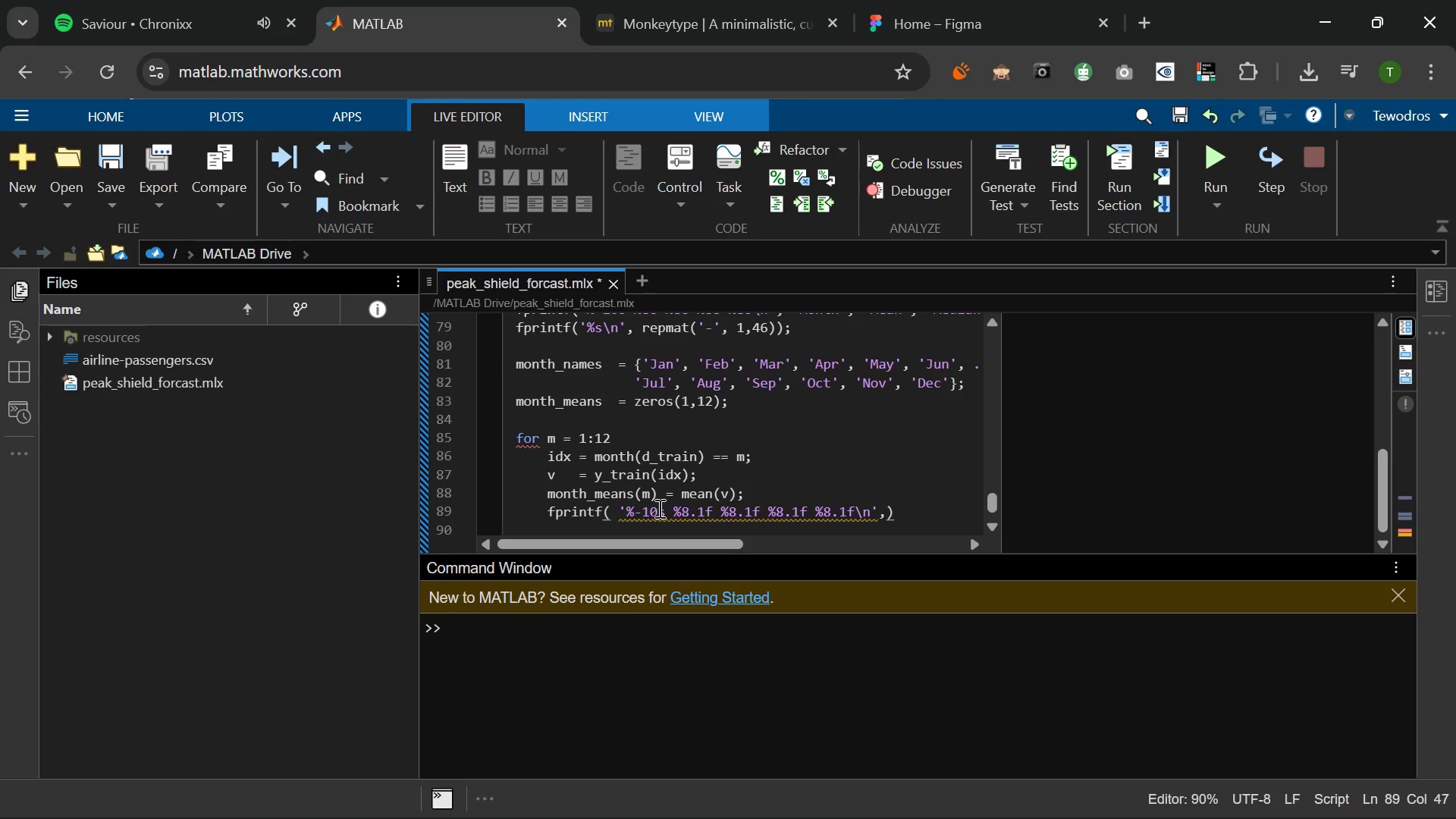 
key(Space)
 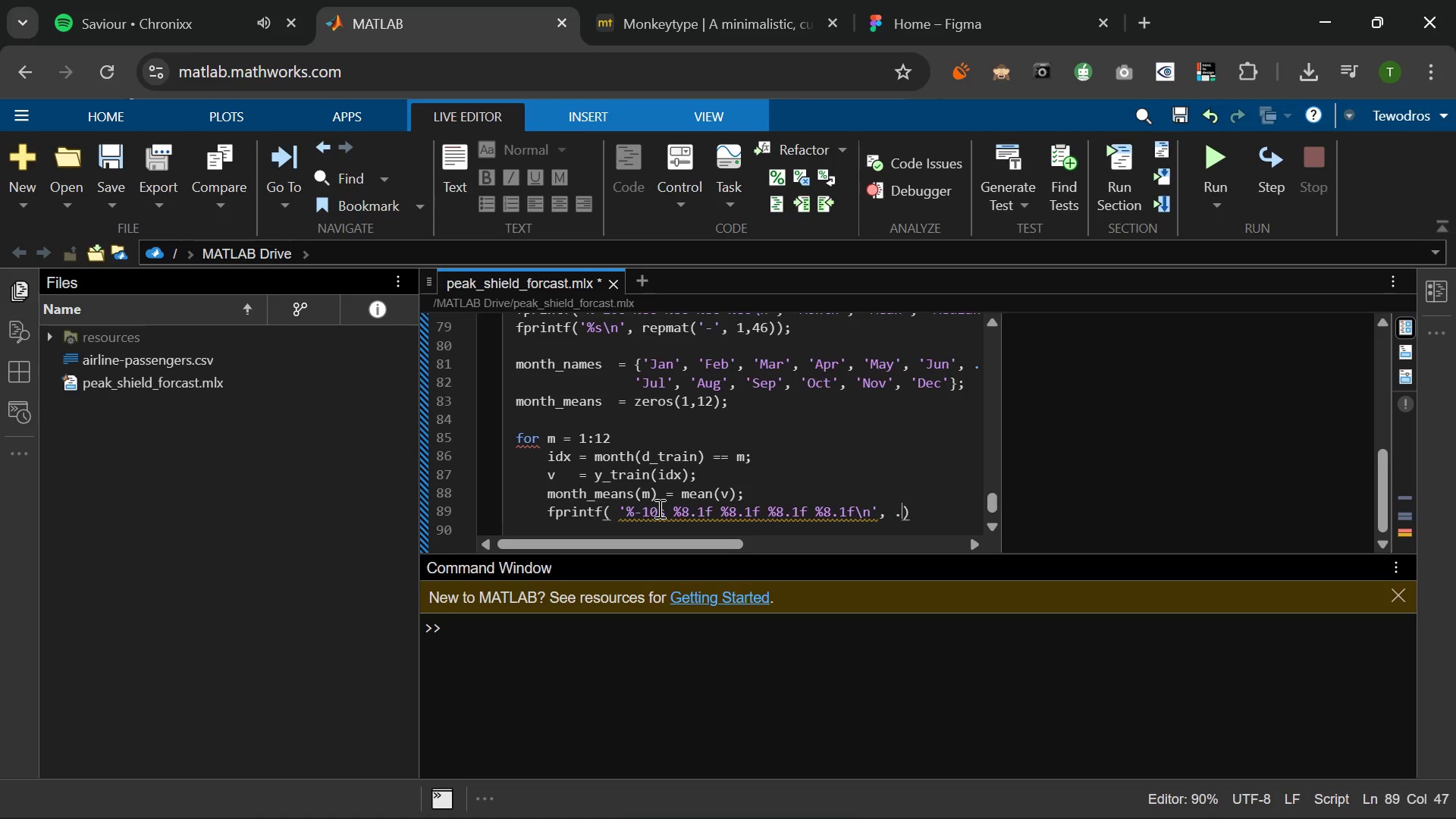 
key(Period)
 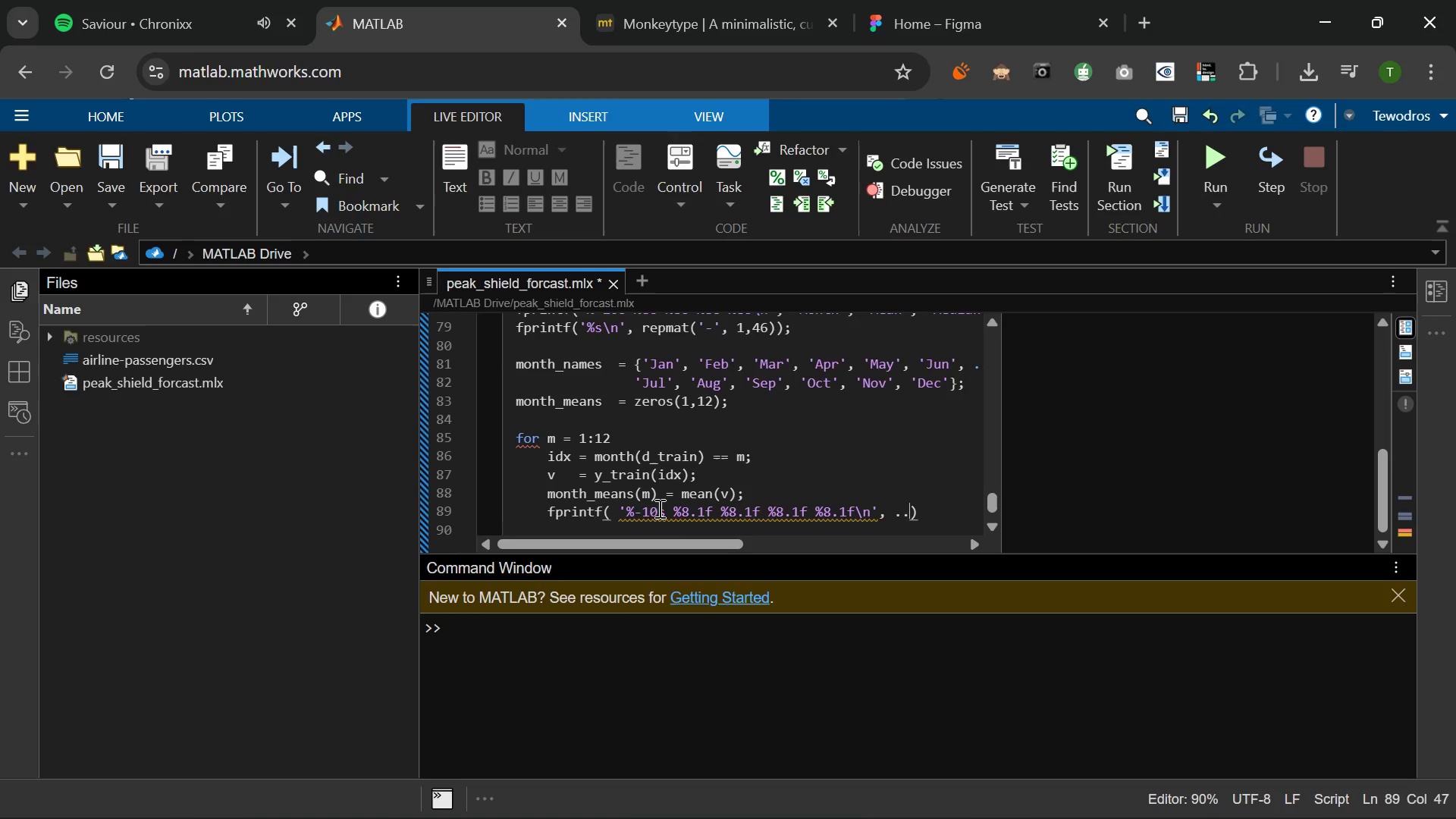 
key(Period)
 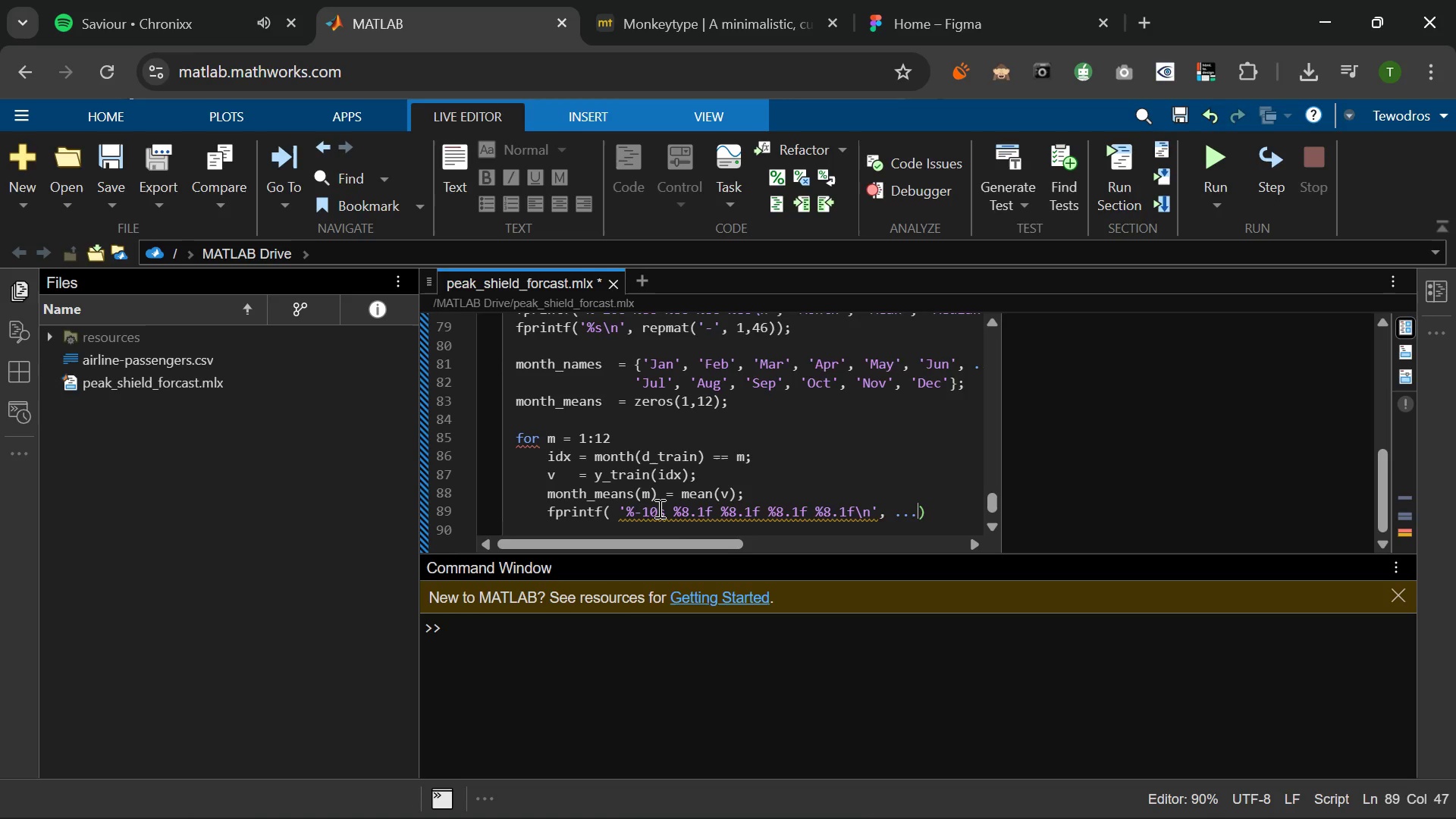 
key(Period)
 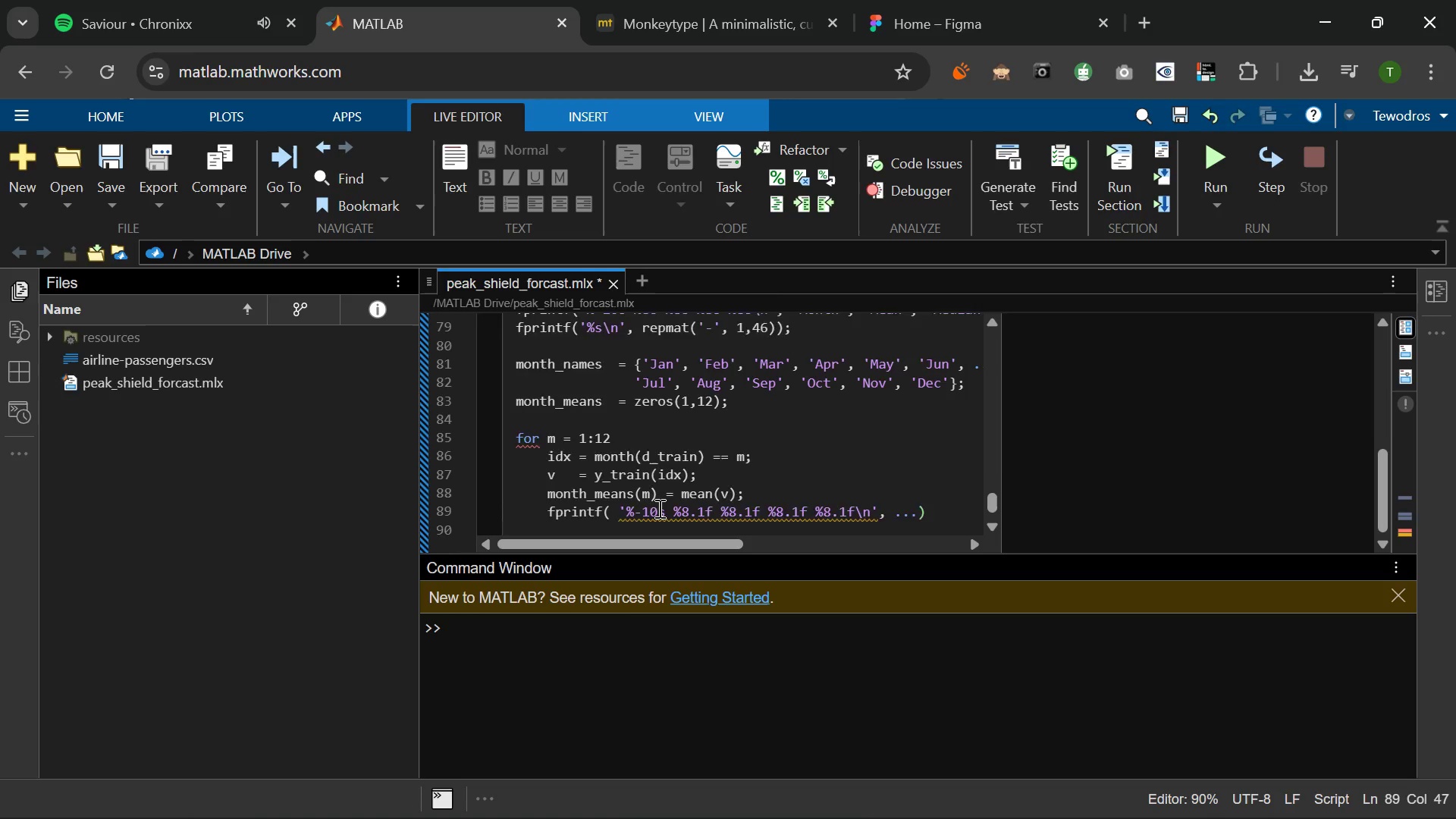 
key(Enter)
 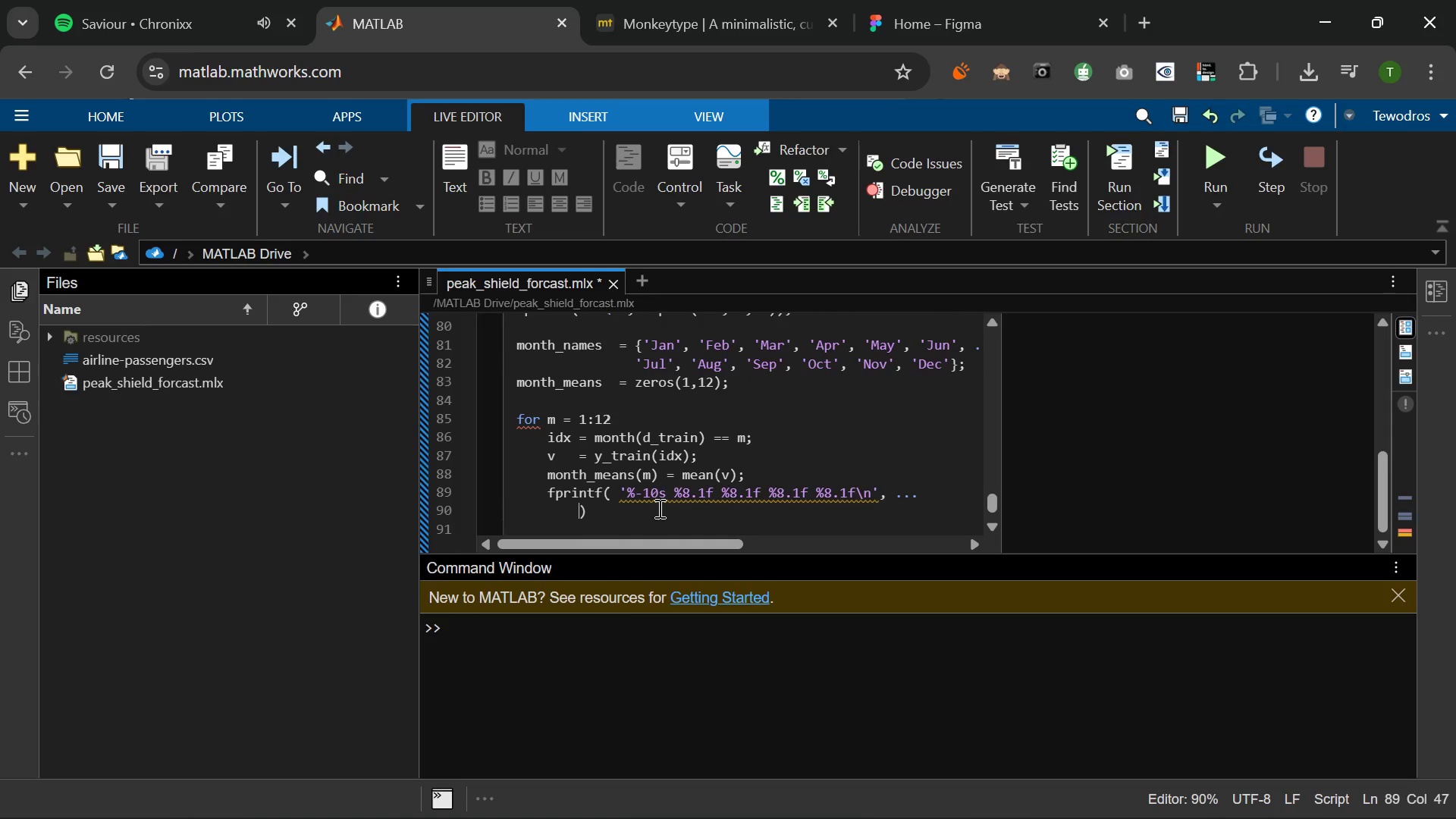 
type(month_names{j)
key(Backspace)
type(m)
 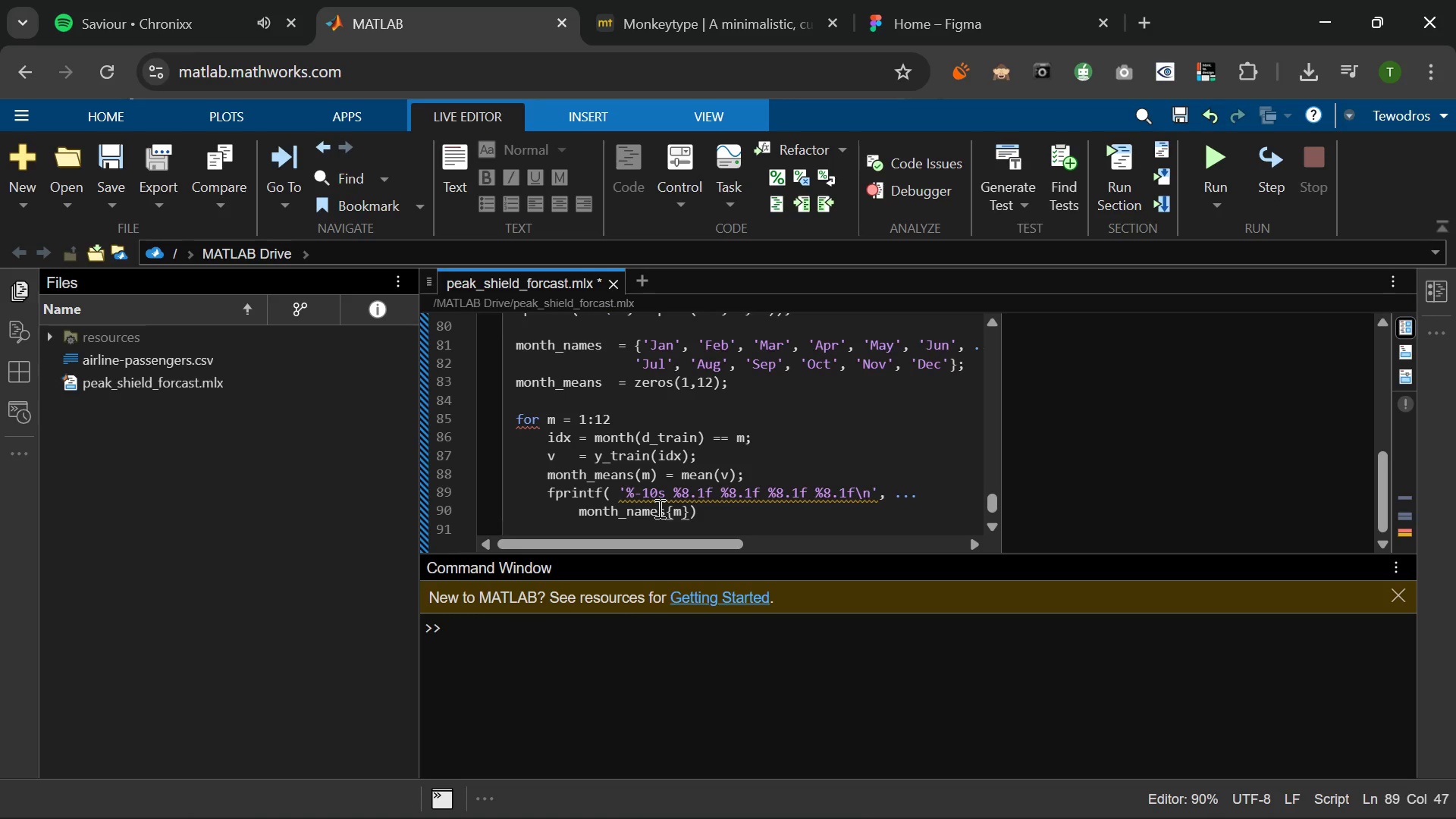 
key(ArrowRight)
 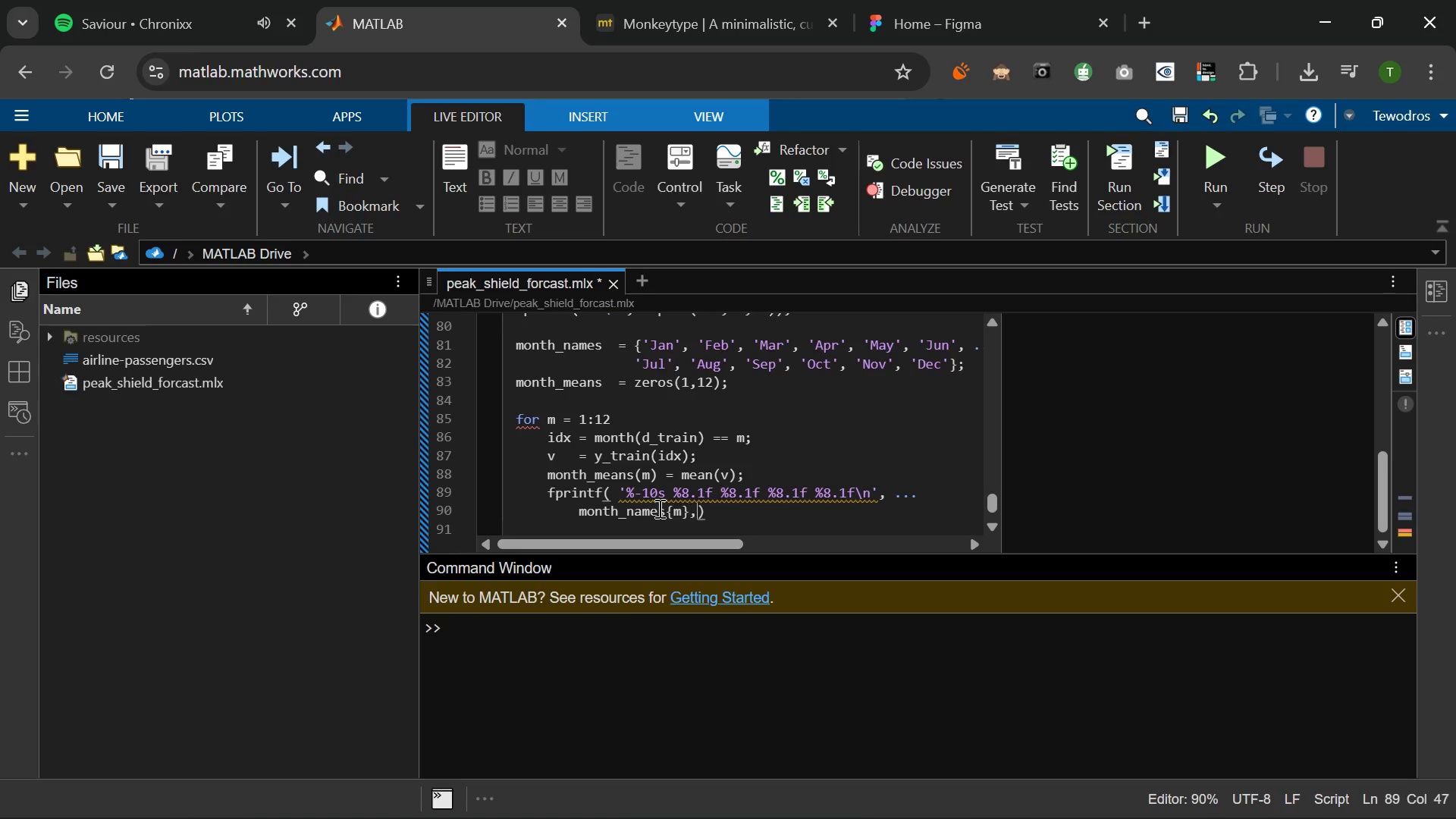 
type(, mean(v)
 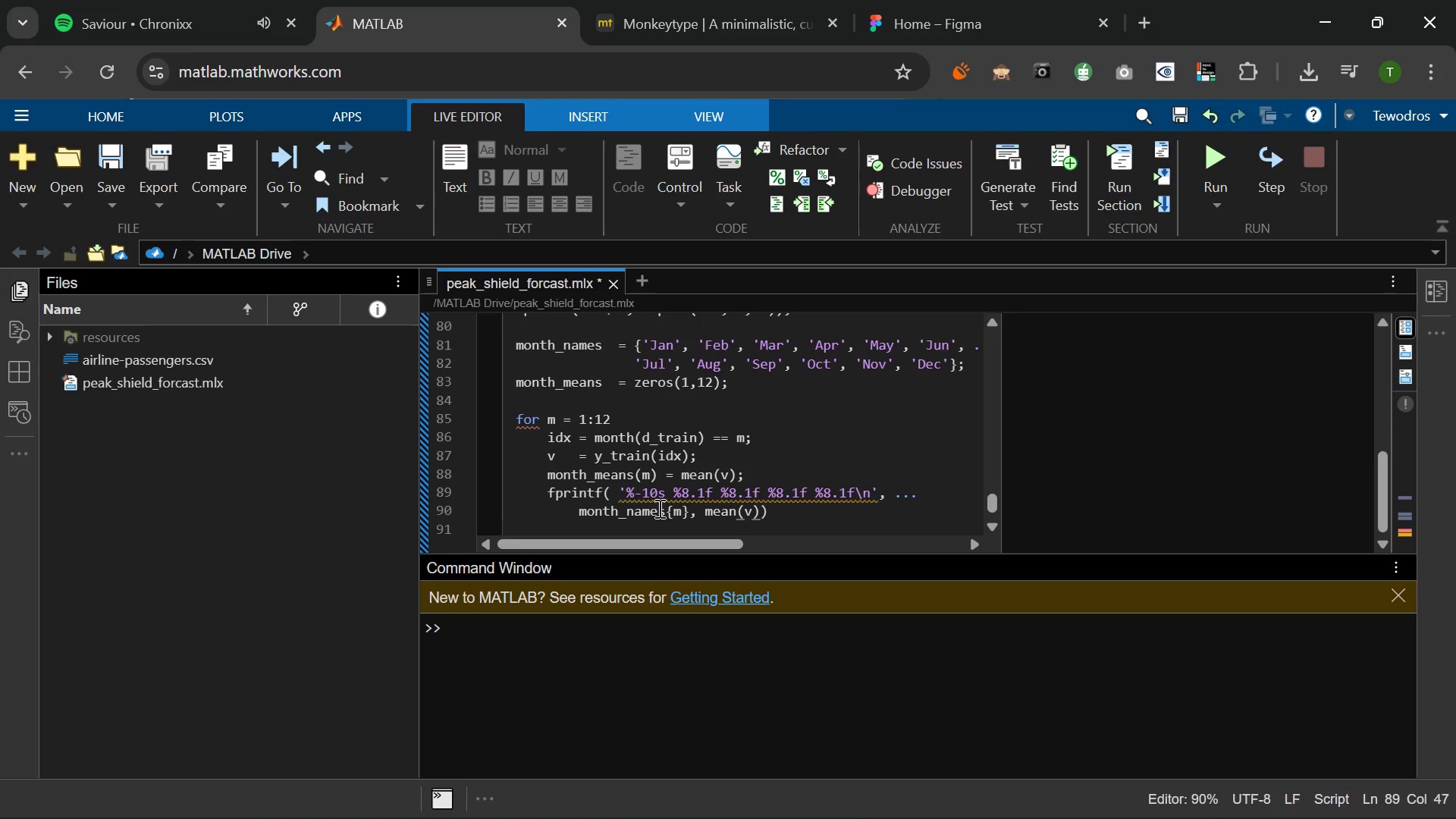 
key(ArrowRight)
 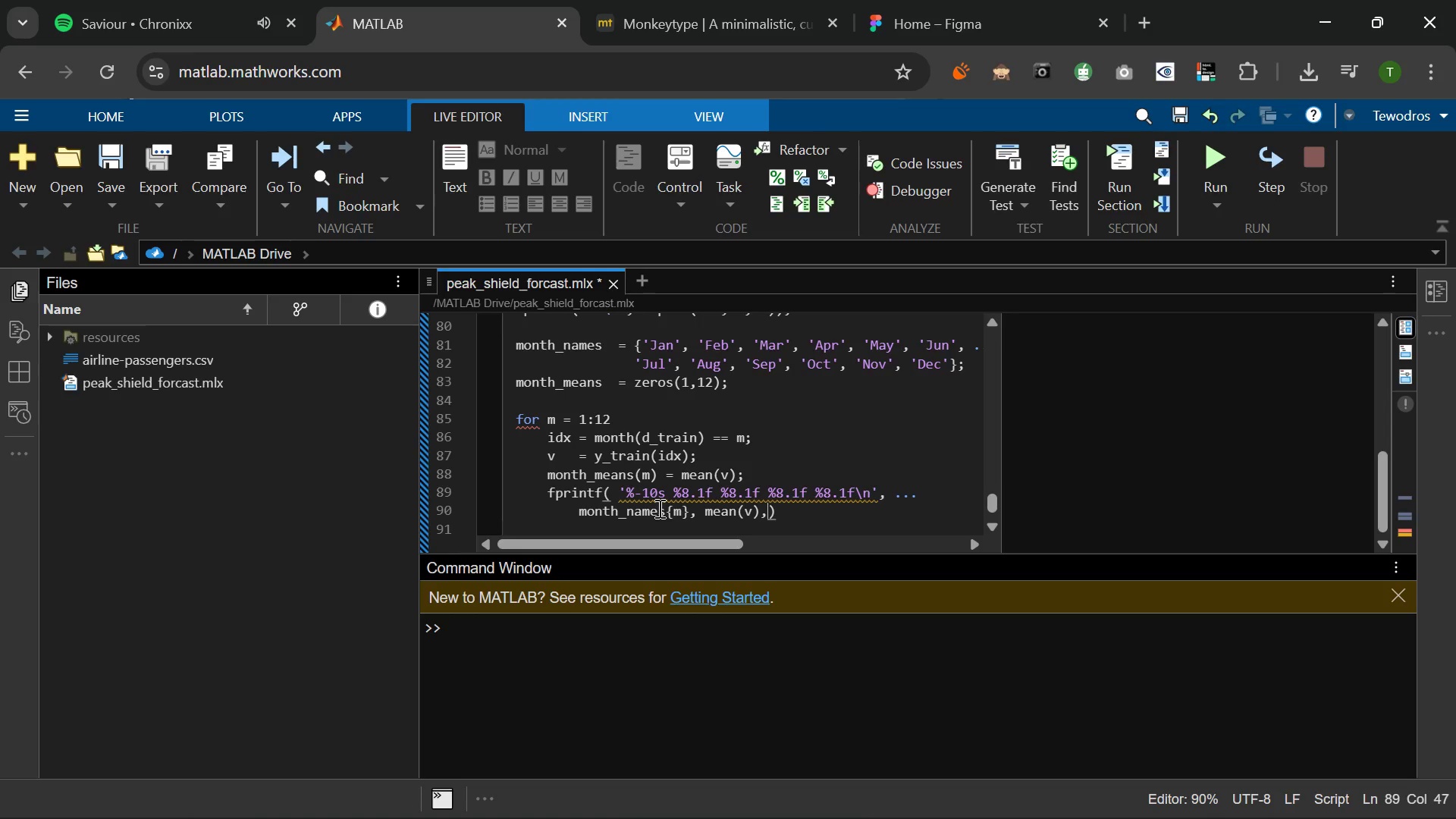 
type(, median(v)
 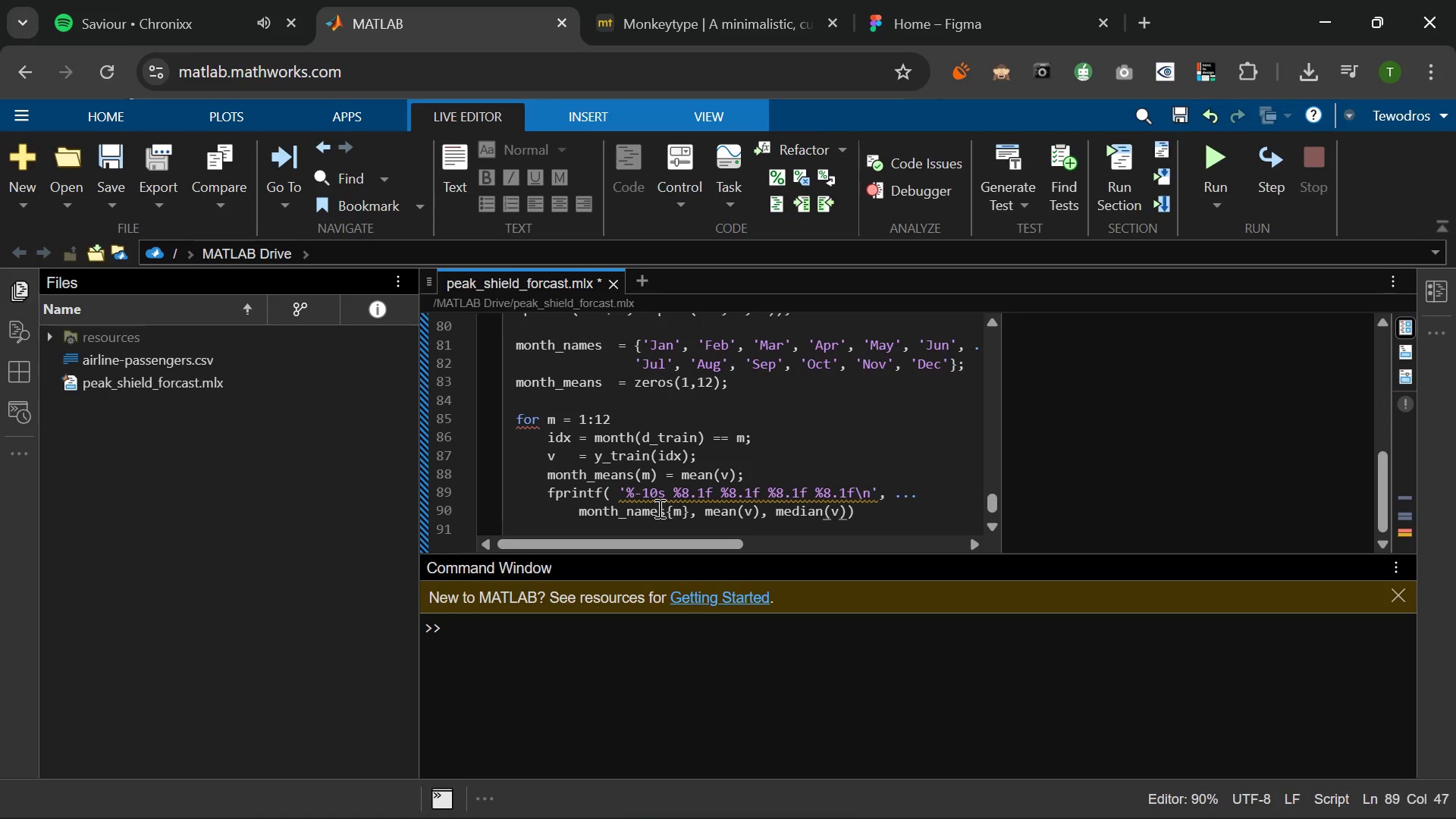 
key(ArrowRight)
 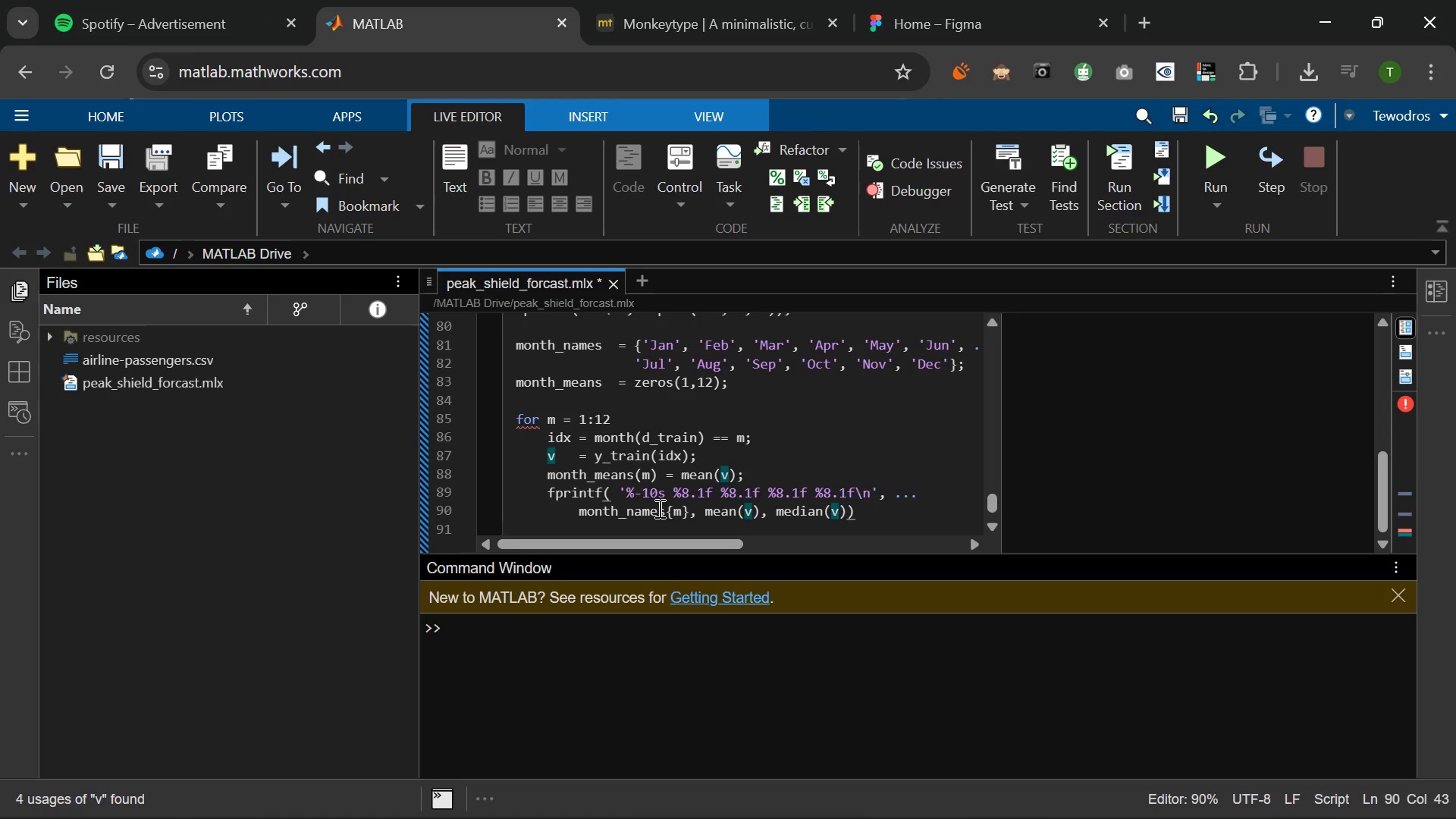 
type(, std(v)
 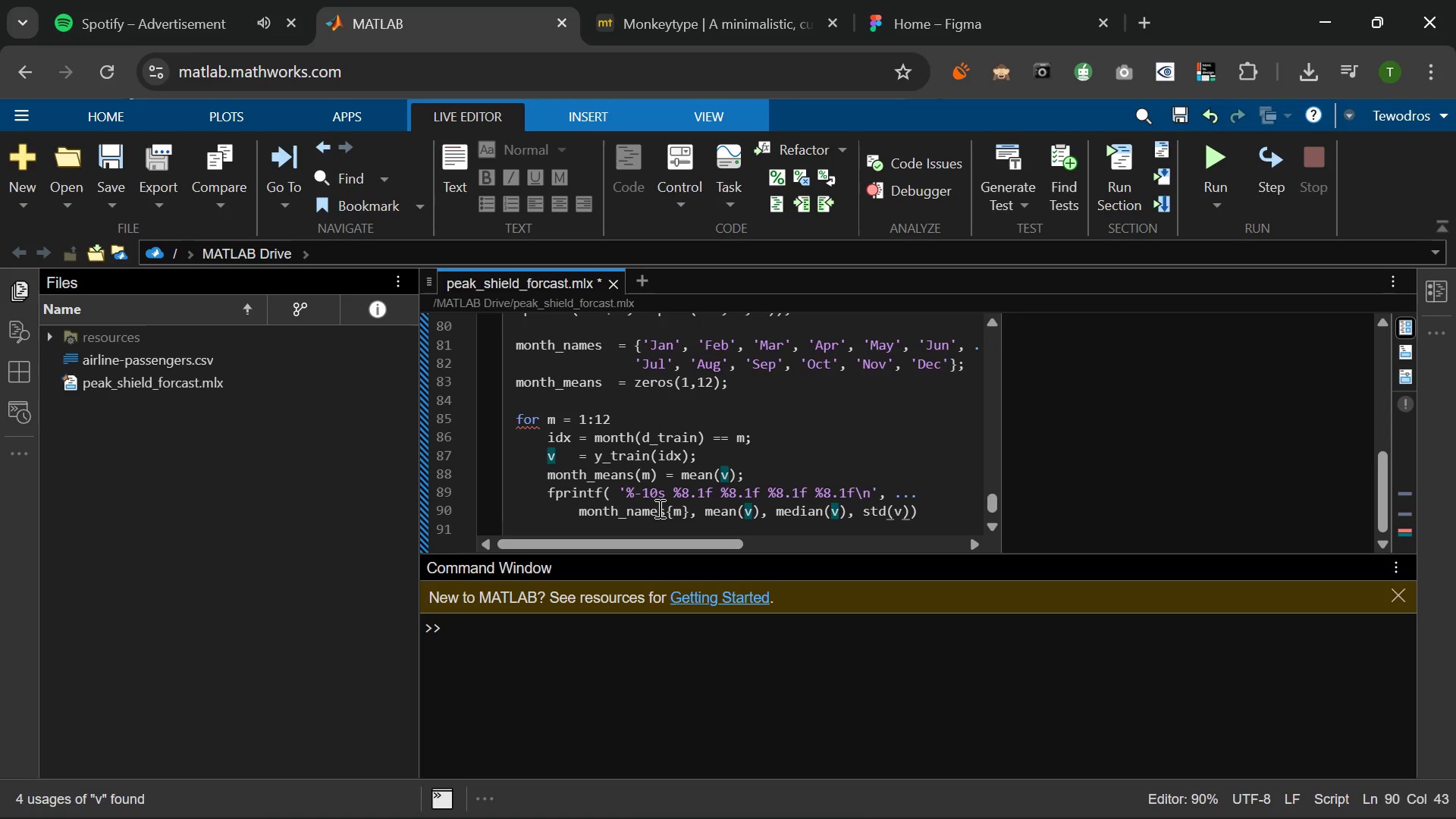 
key(ArrowRight)
 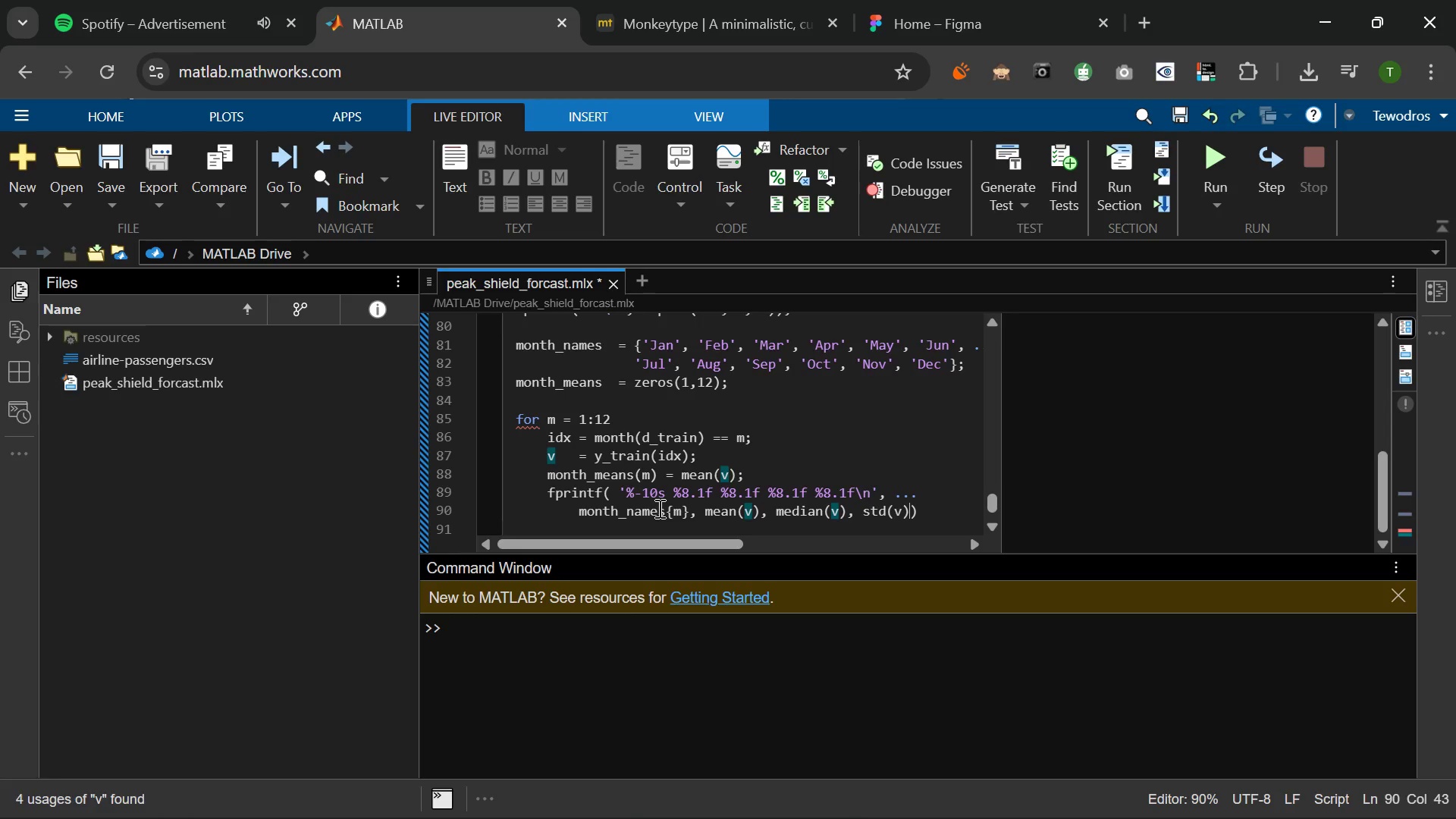 
type(, max(v)
 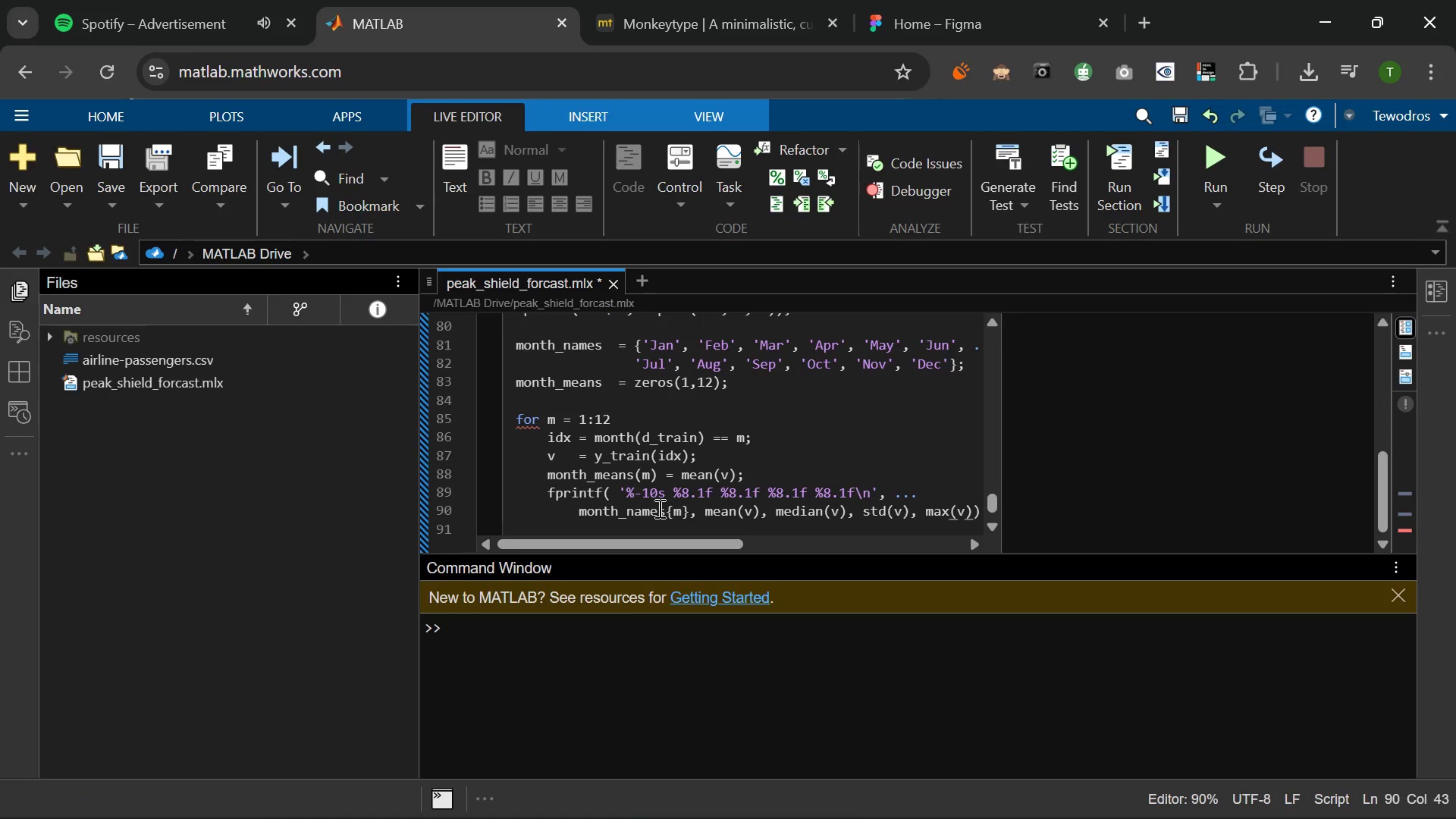 
key(ArrowRight)
 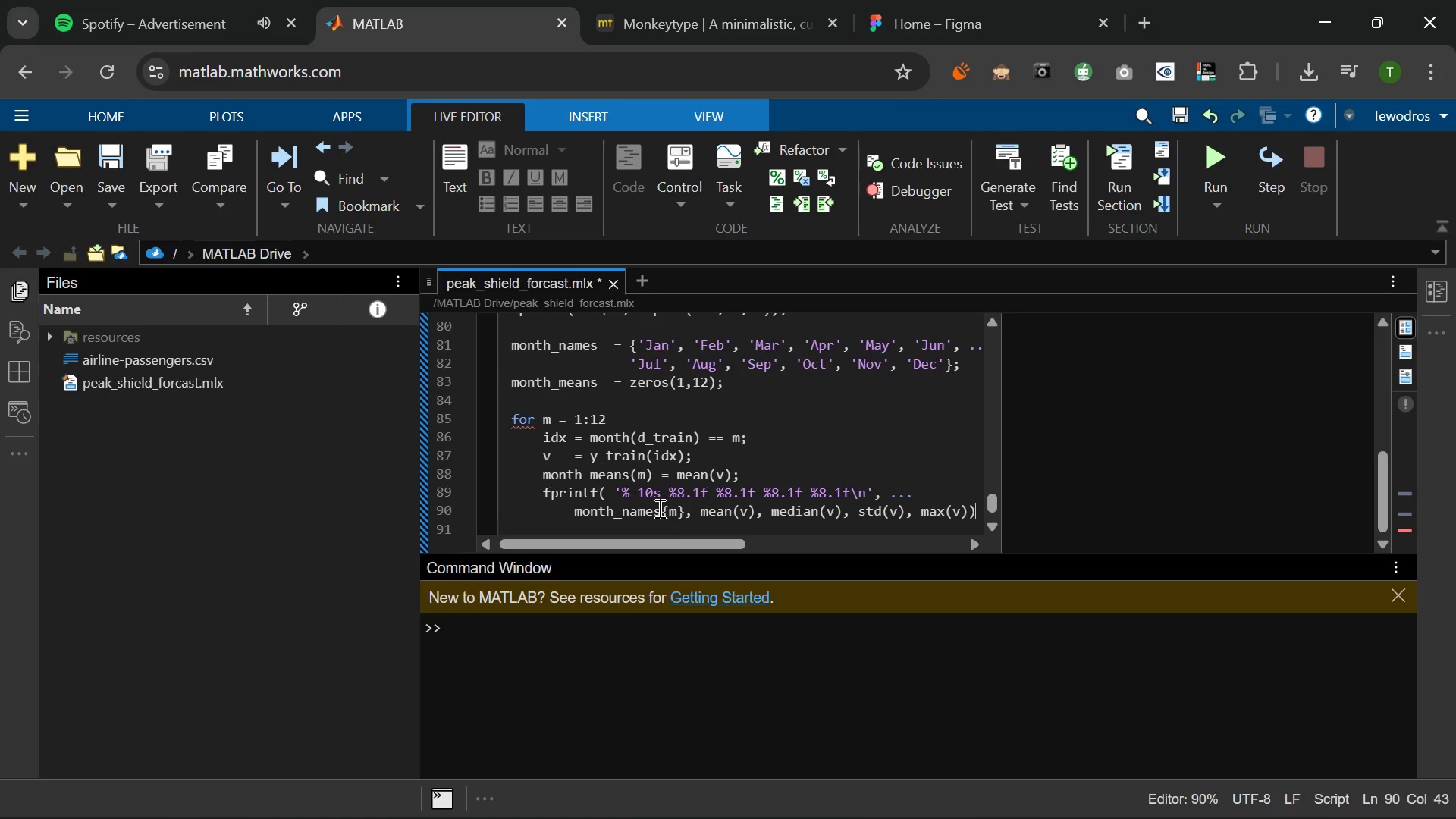 
key(ArrowRight)
 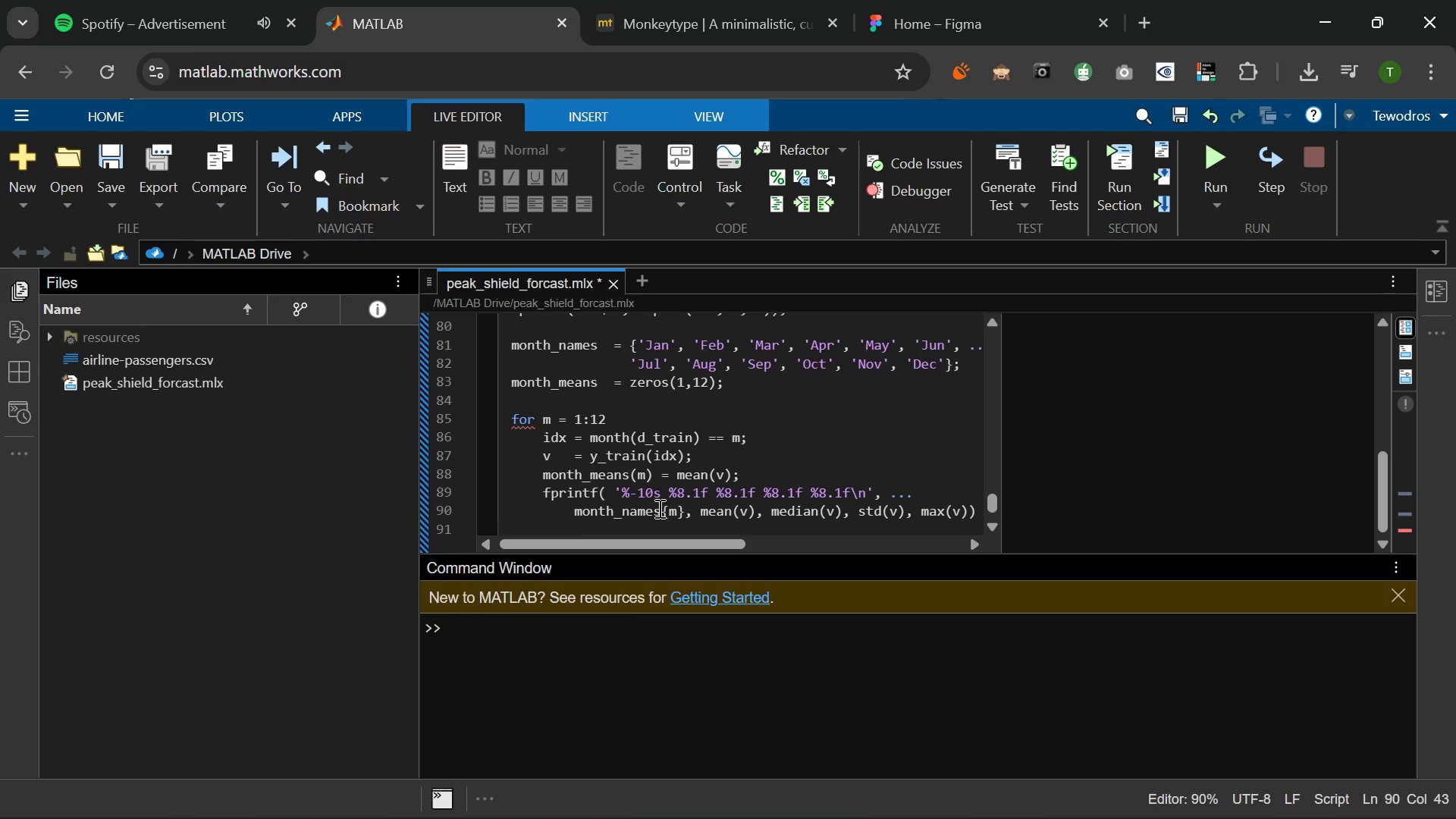 
key(Semicolon)
 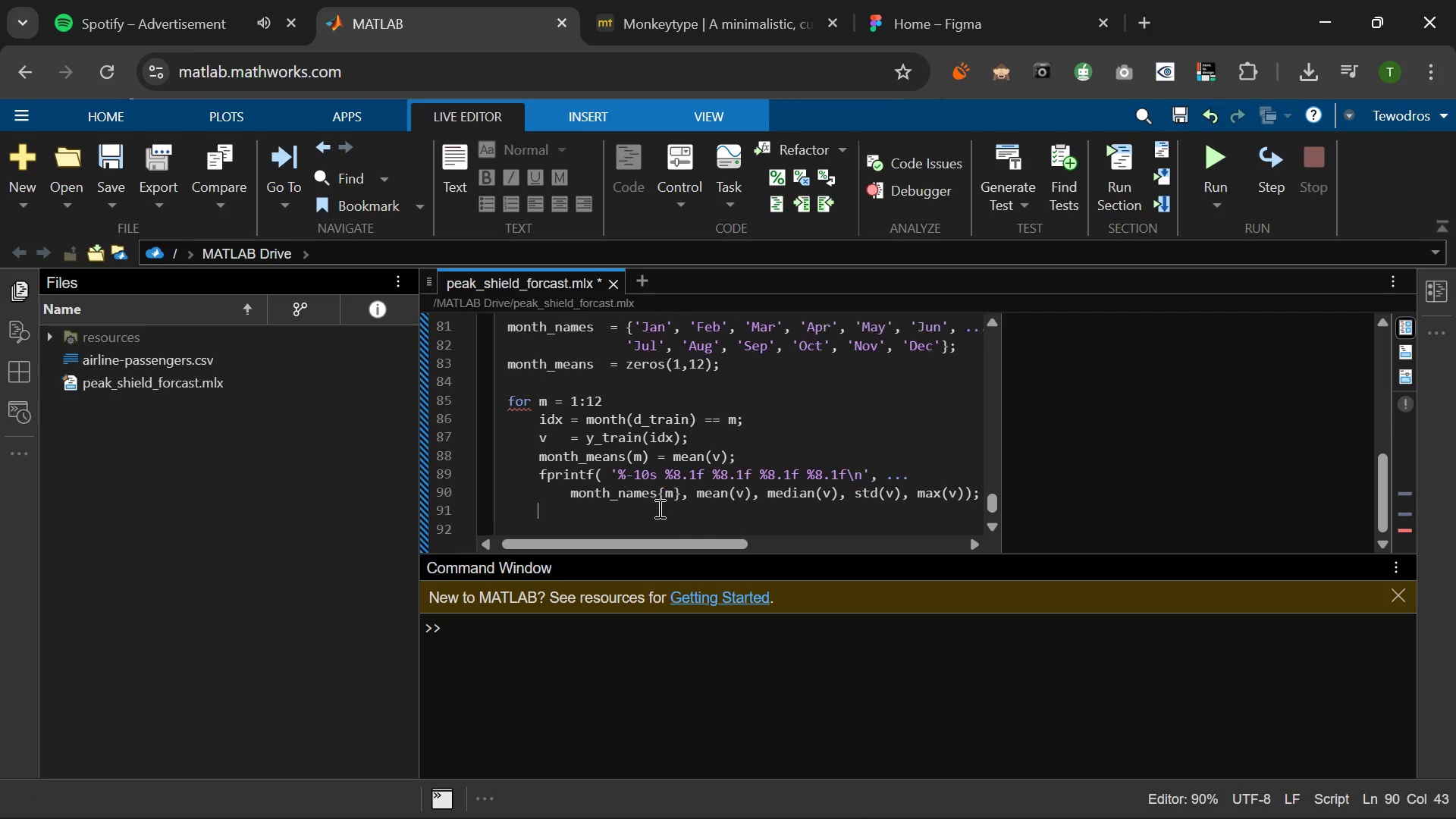 
key(Enter)
 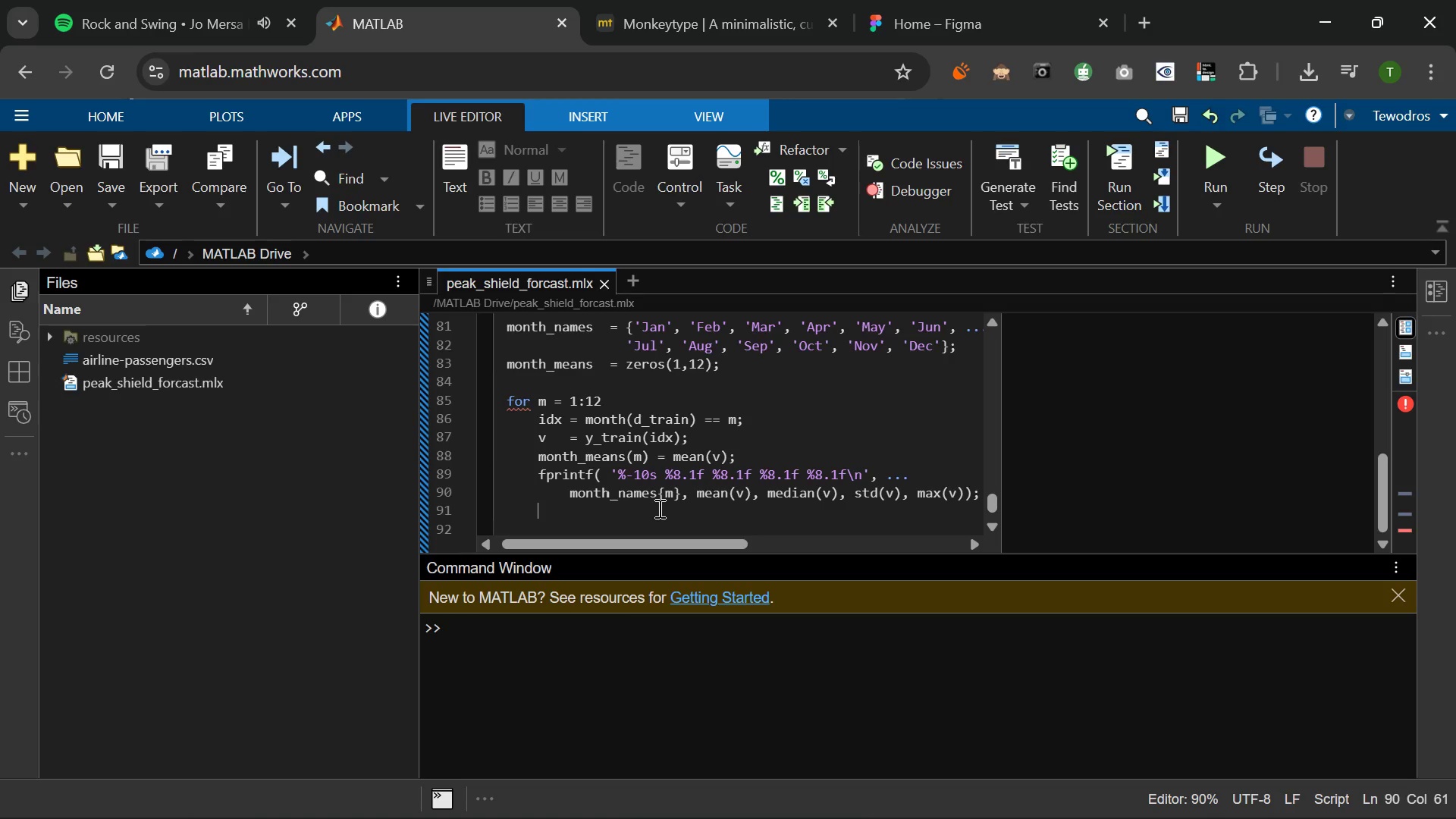 
wait(28.06)
 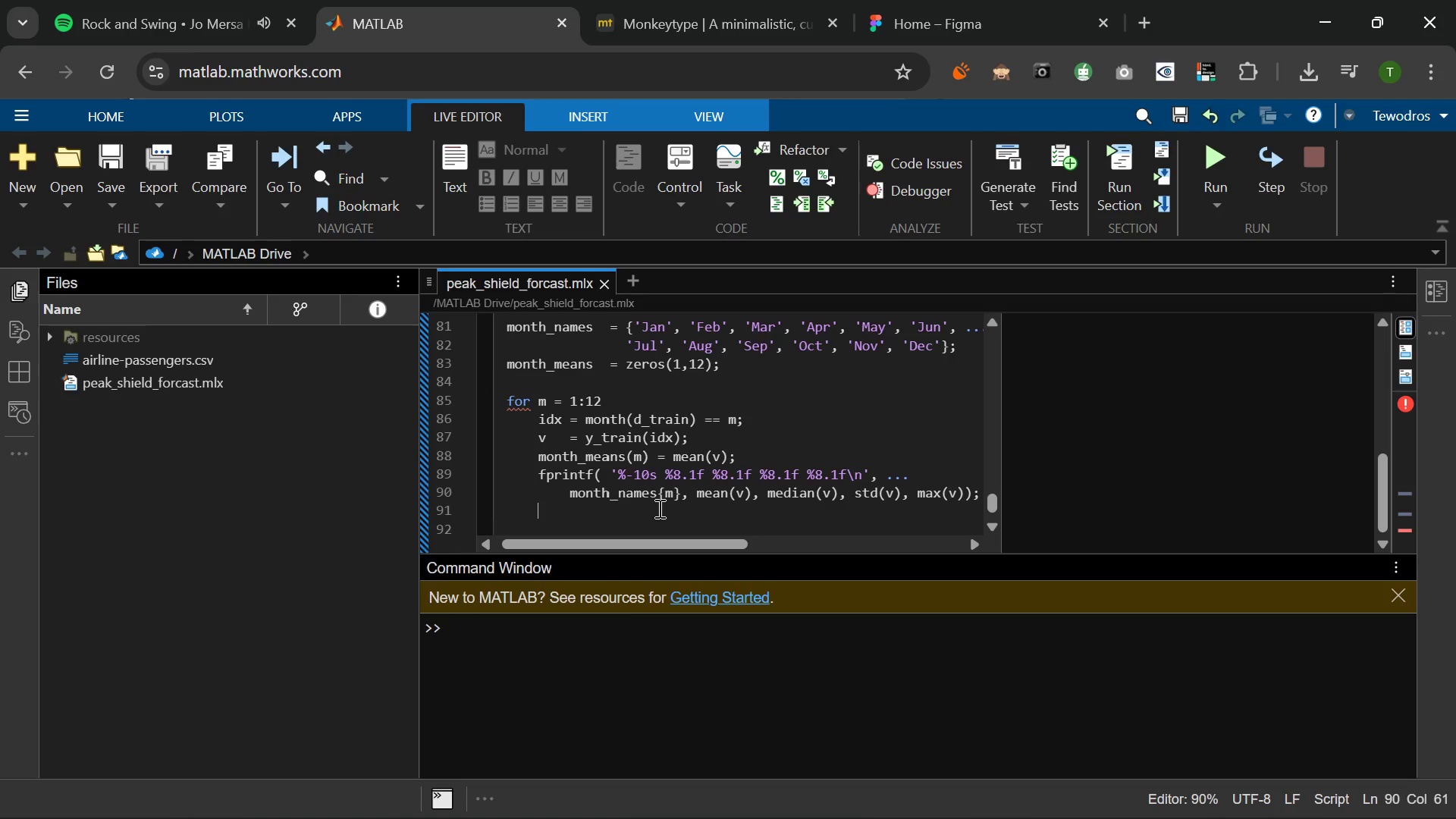 
type(end)
 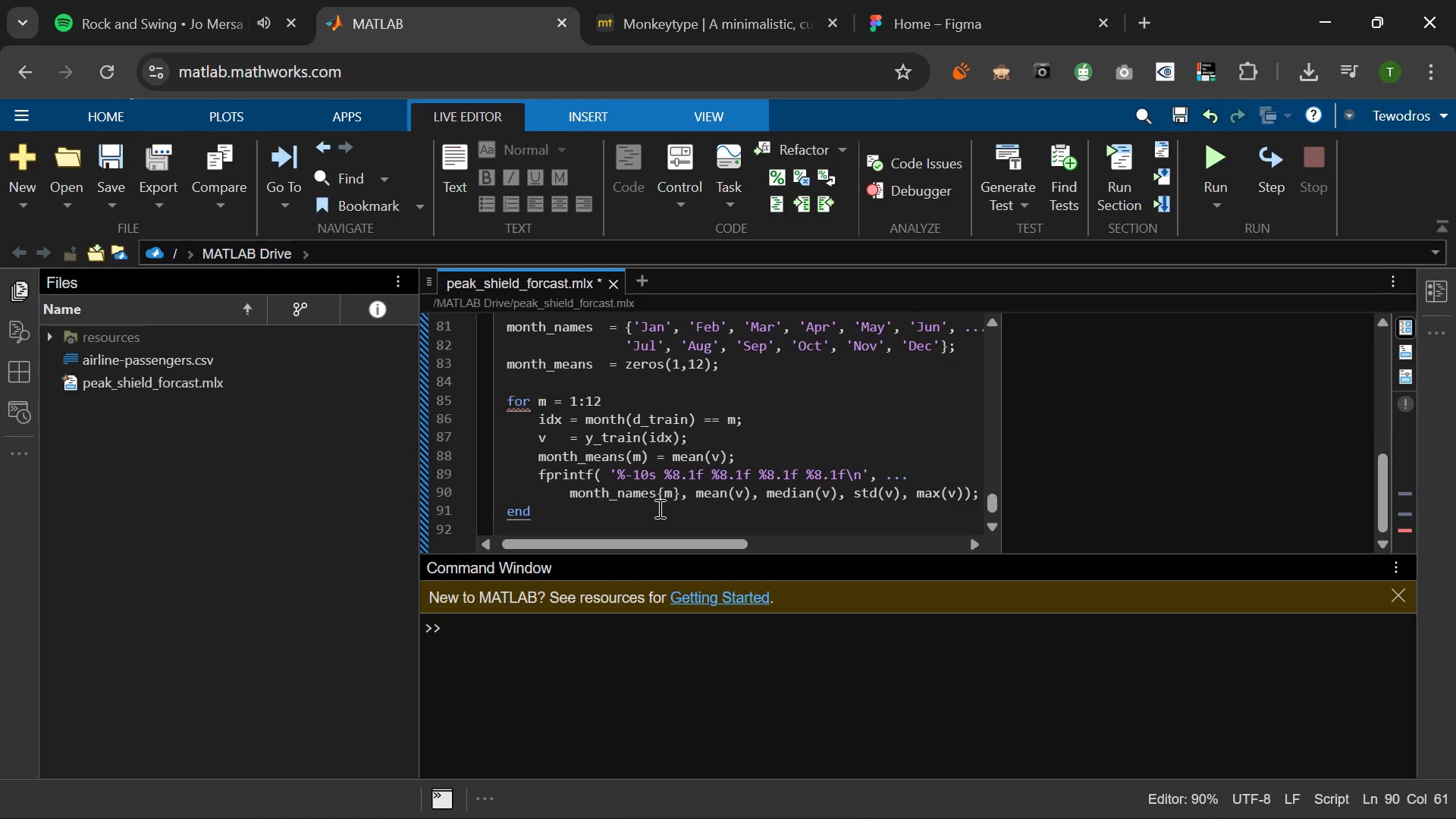 
key(Enter)
 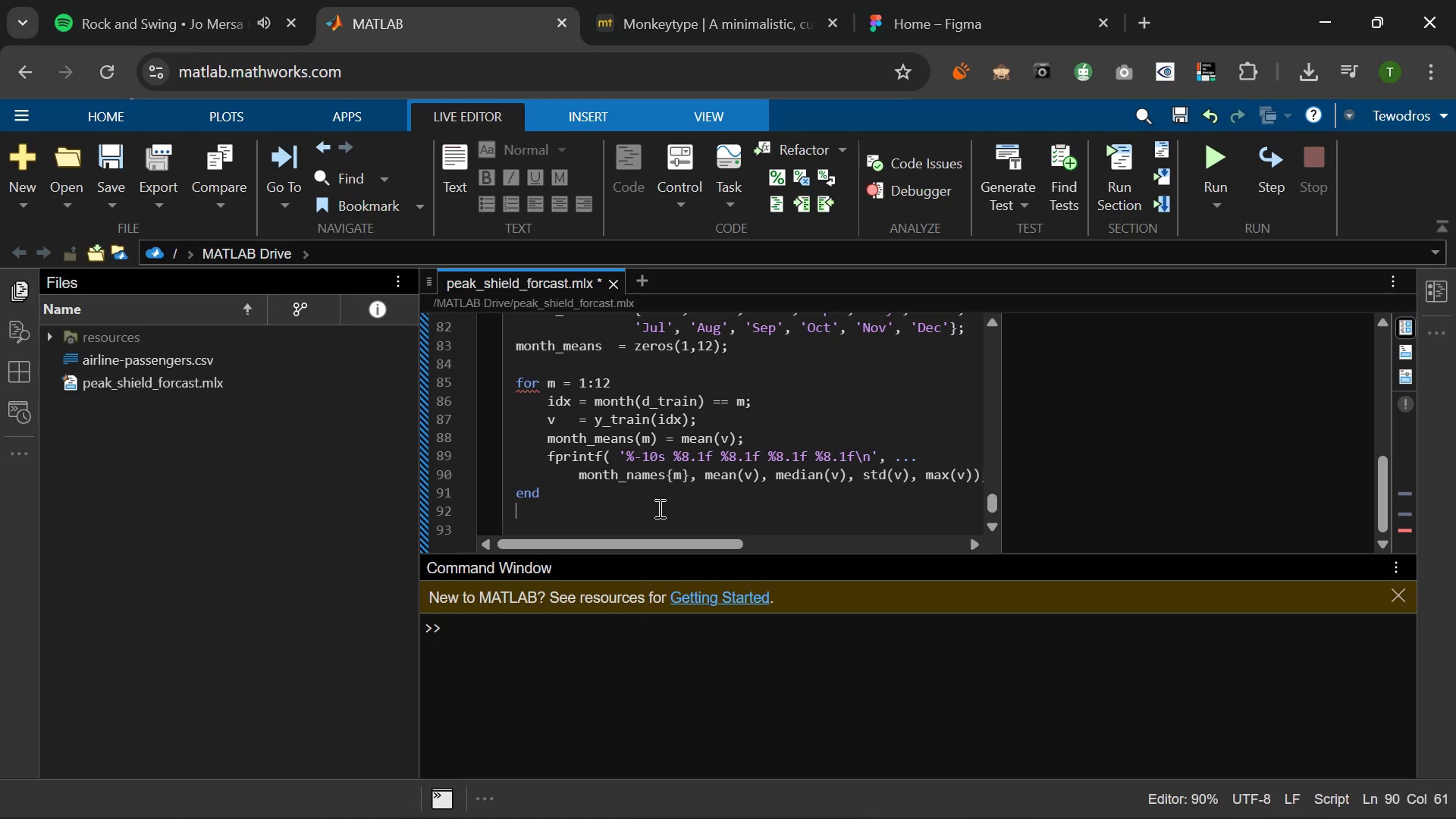 
key(Enter)
 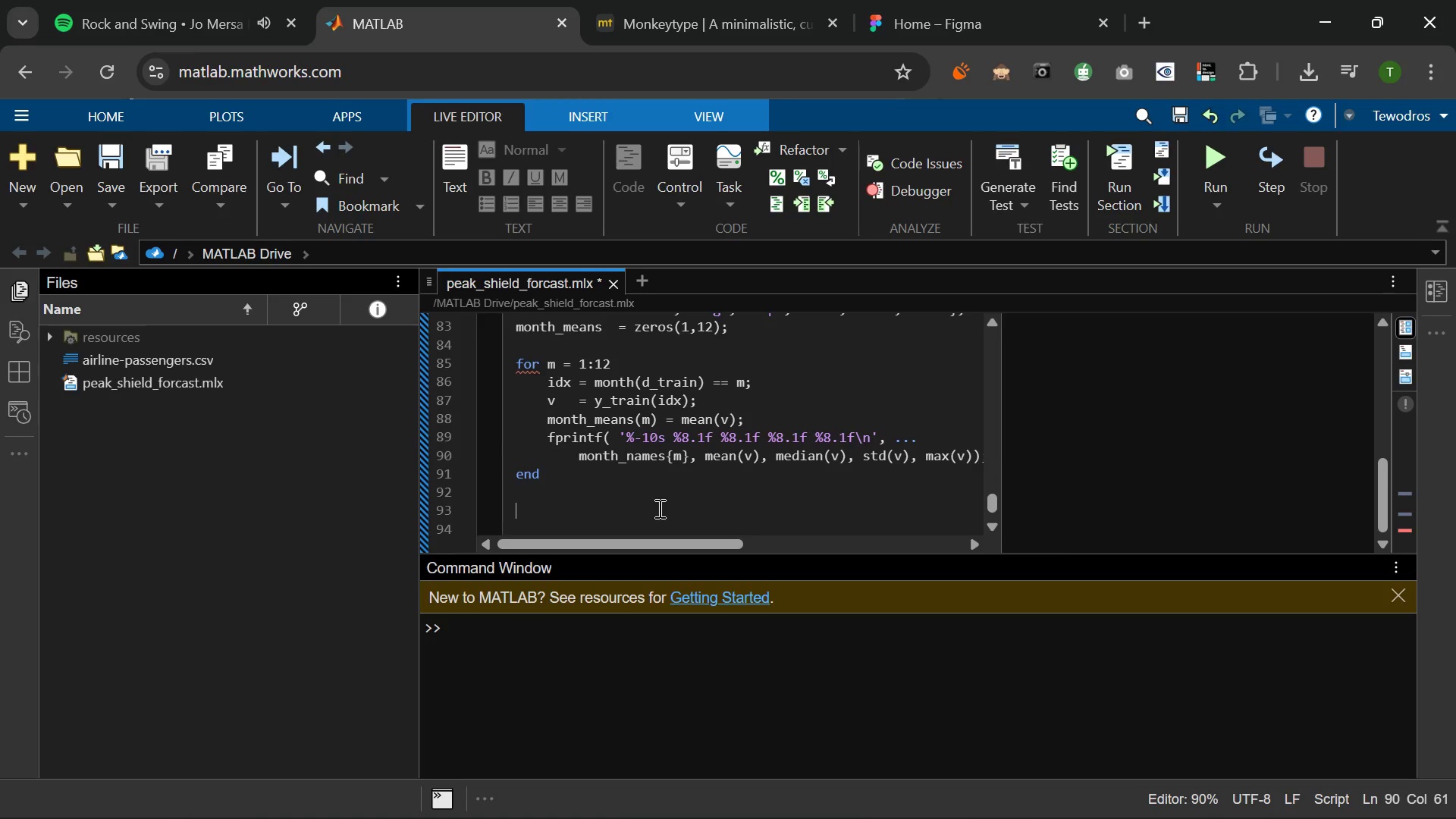 
key(BracketLeft)
 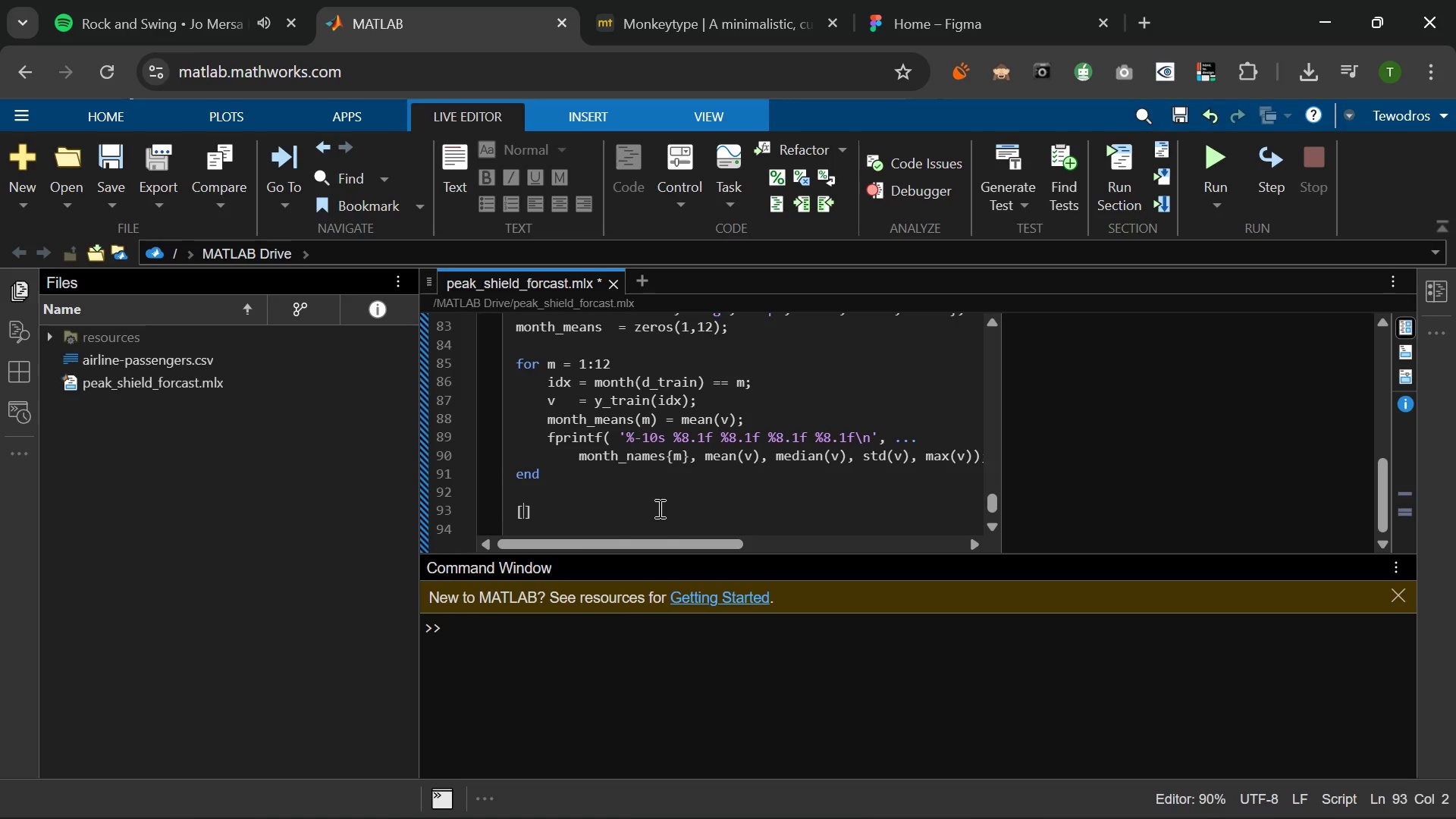 
type(!)
key(Backspace)
type(~, peak )
key(Backspace)
type(_month)
 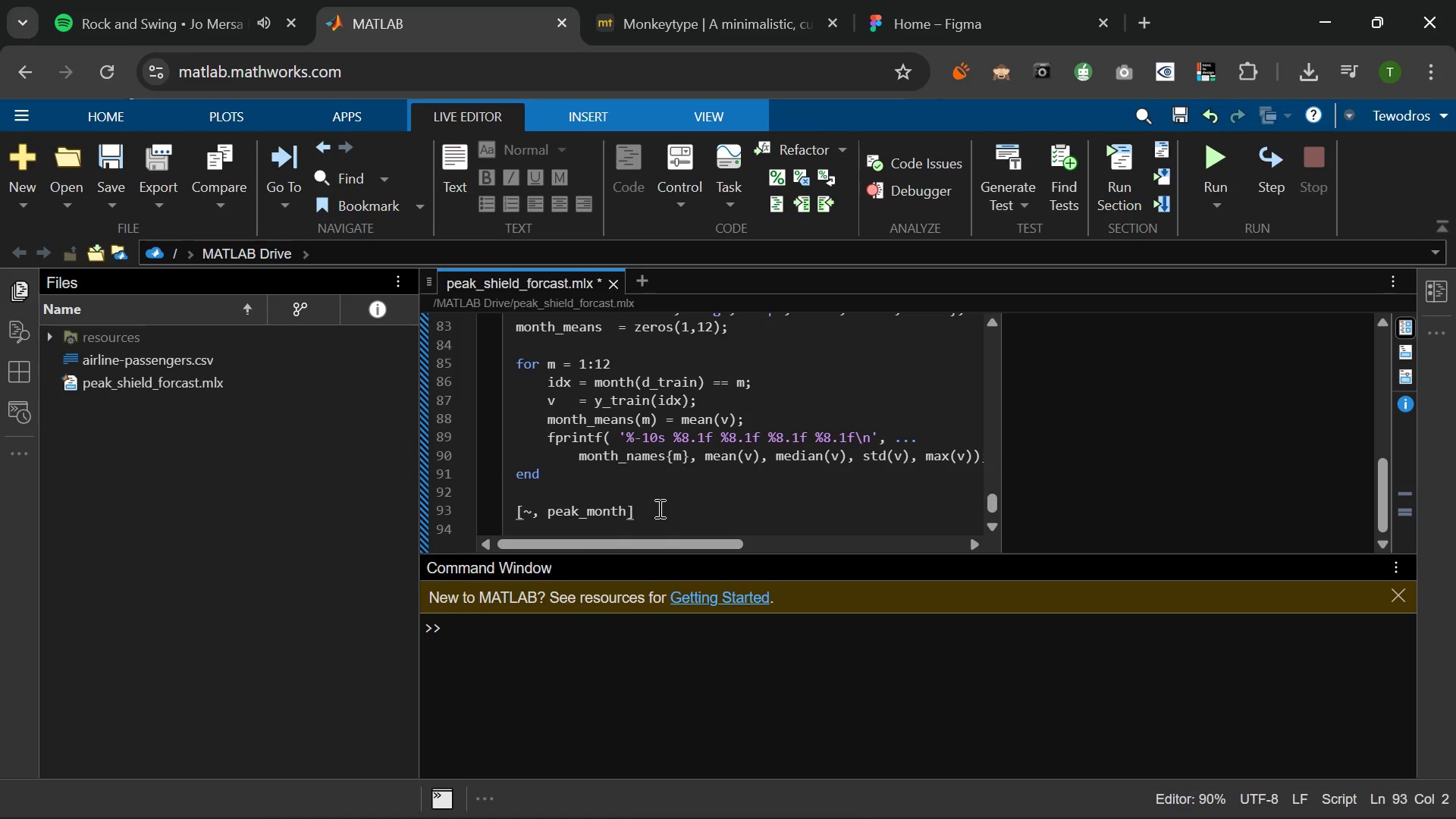 
key(ArrowRight)
 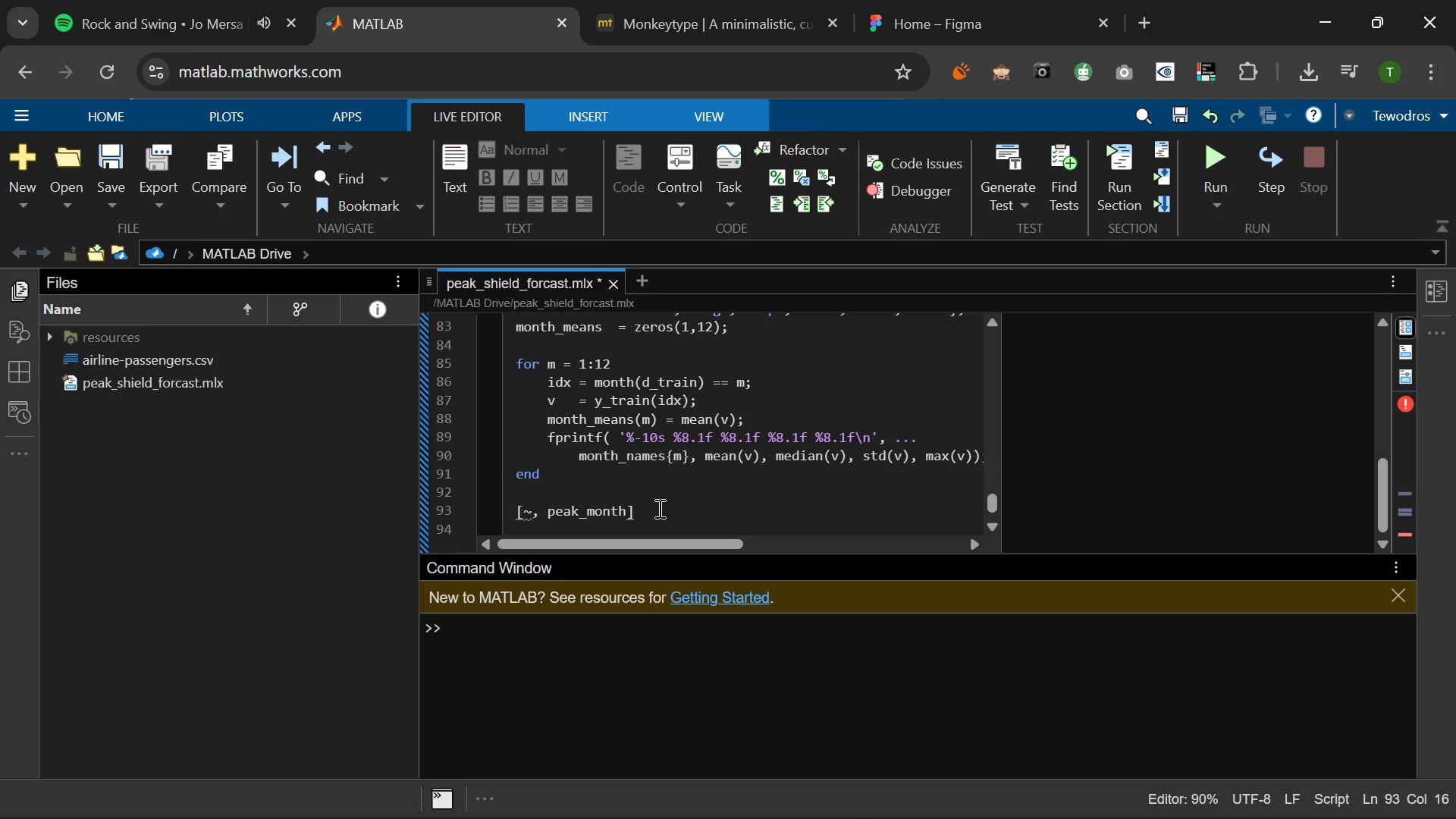 
type( = max(month_man)
key(Backspace)
type(e)
key(Backspace)
key(Backspace)
type(eans)
 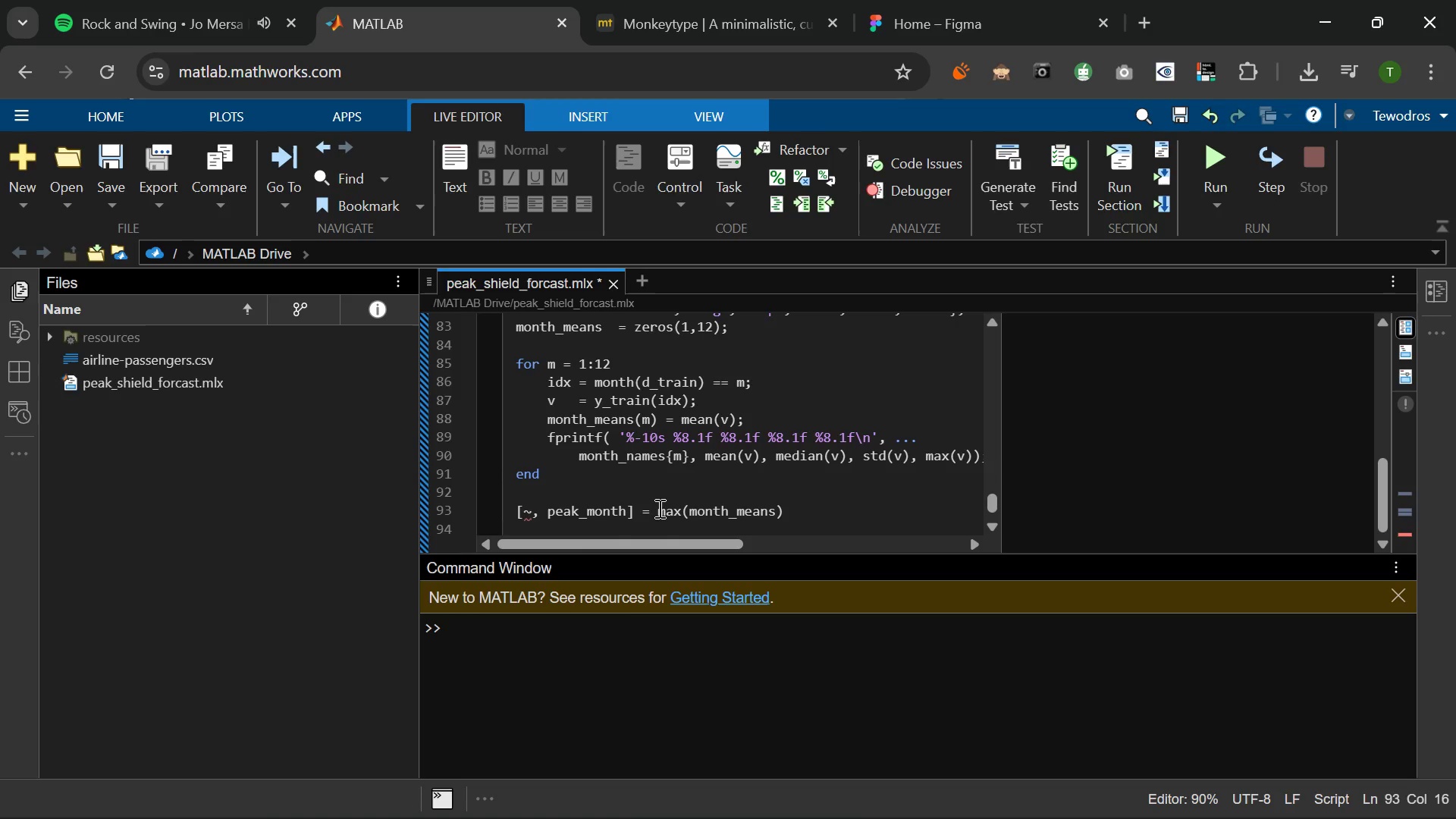 
key(ArrowRight)
 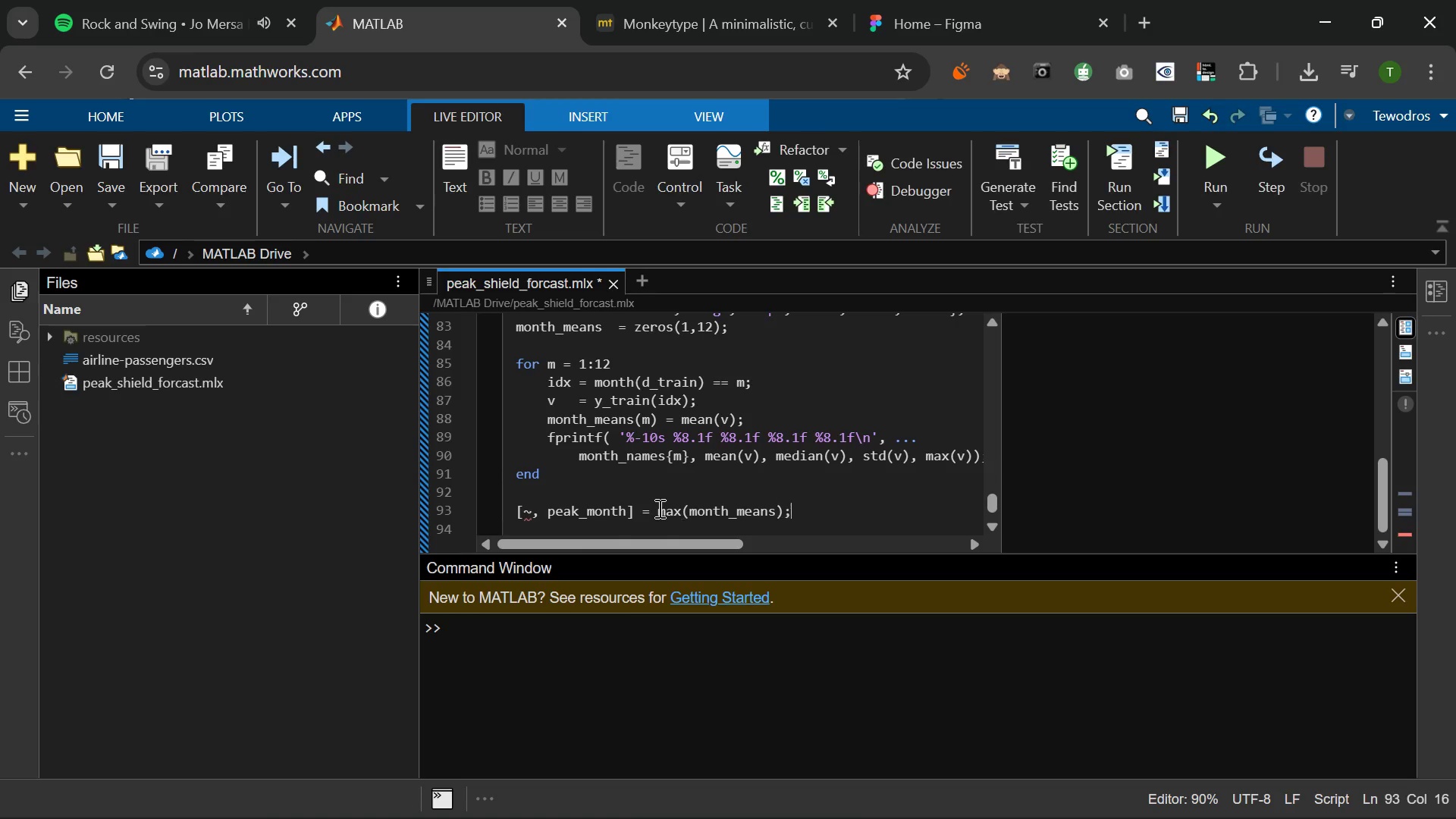 
key(Semicolon)
 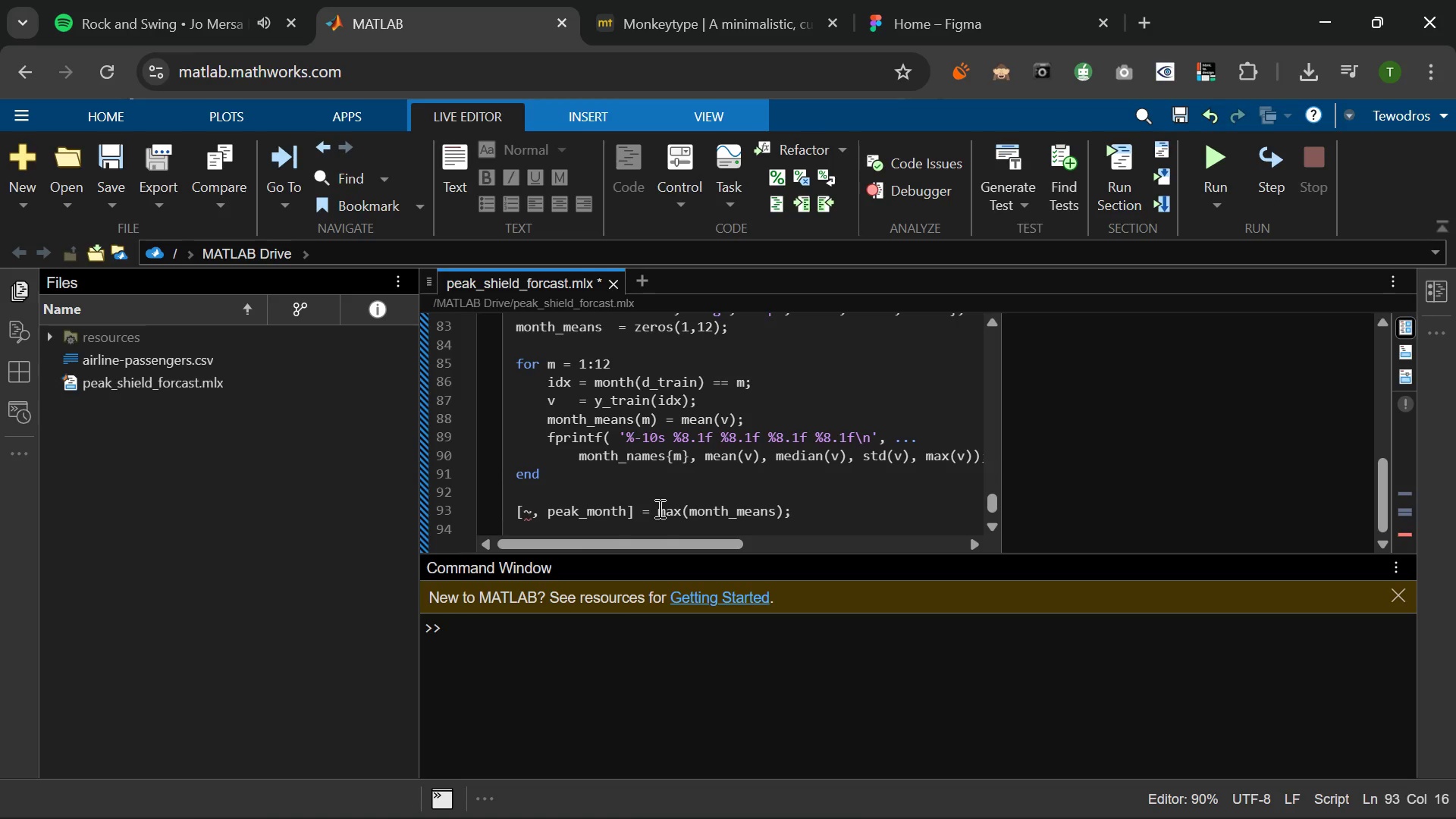 
key(Enter)
 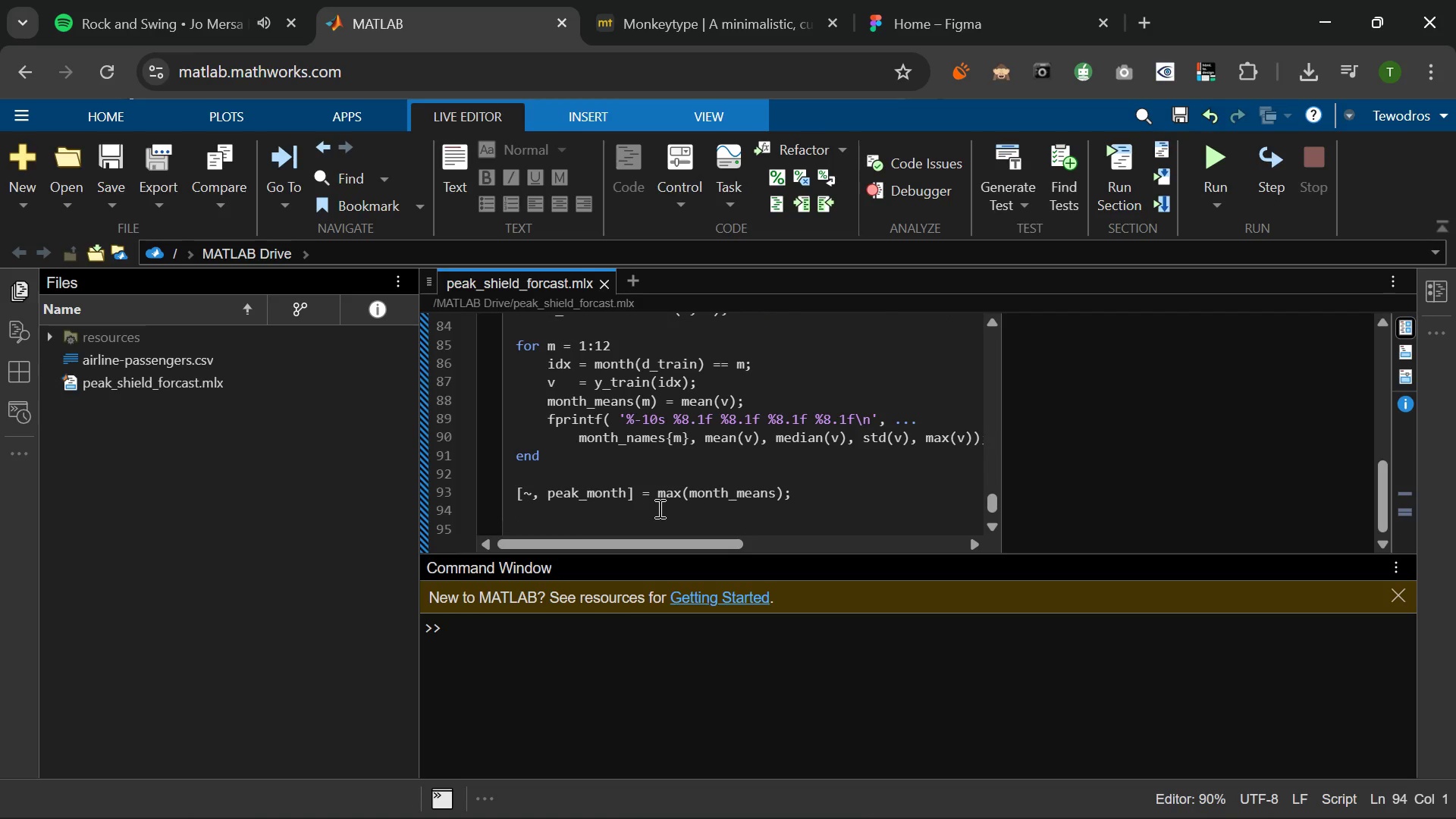 
type([~, low_month)
 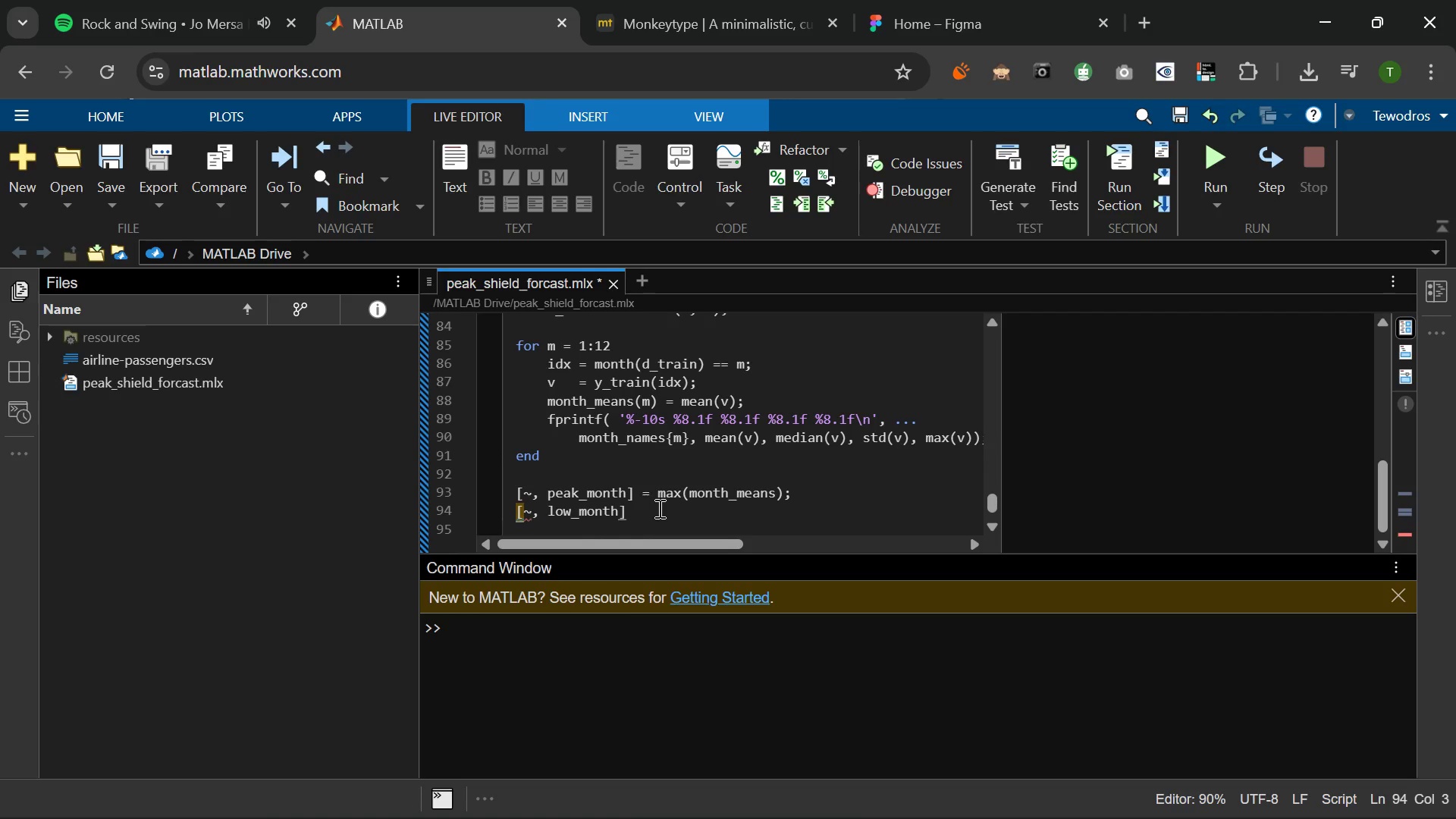 
key(ArrowRight)
 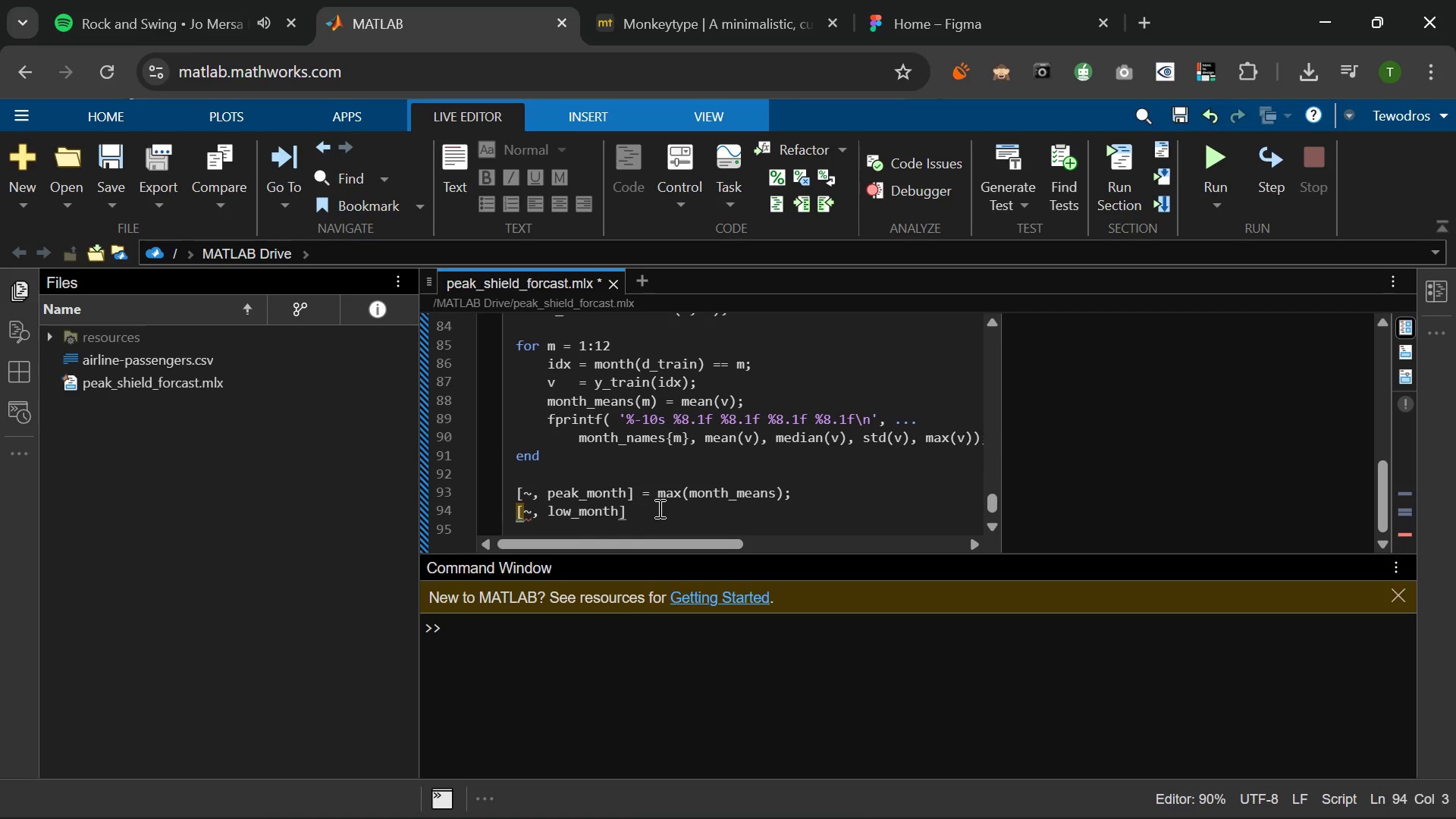 
type(  = min(mont)
key(Backspace)
type(th_means)
 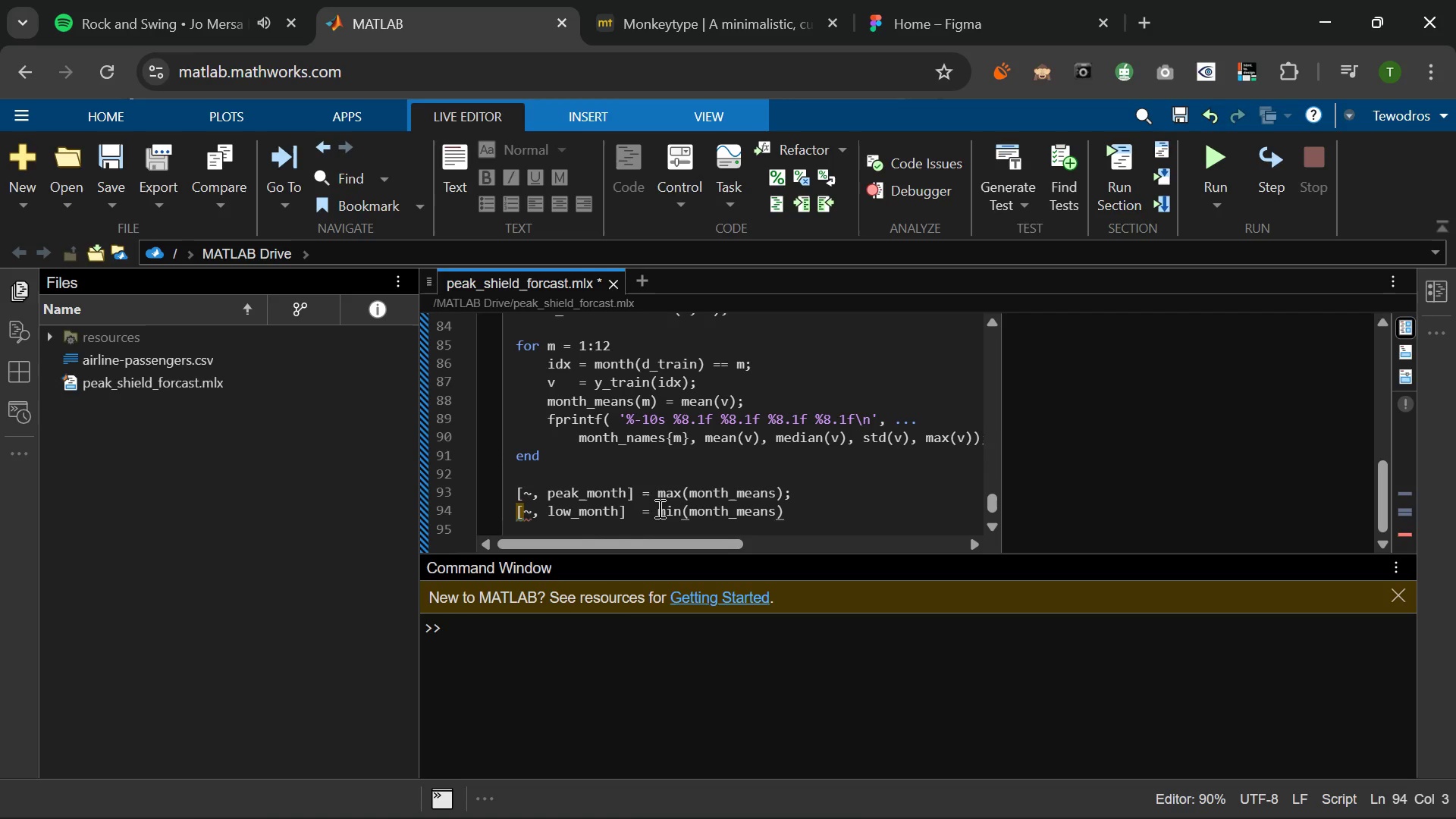 
key(ArrowRight)
 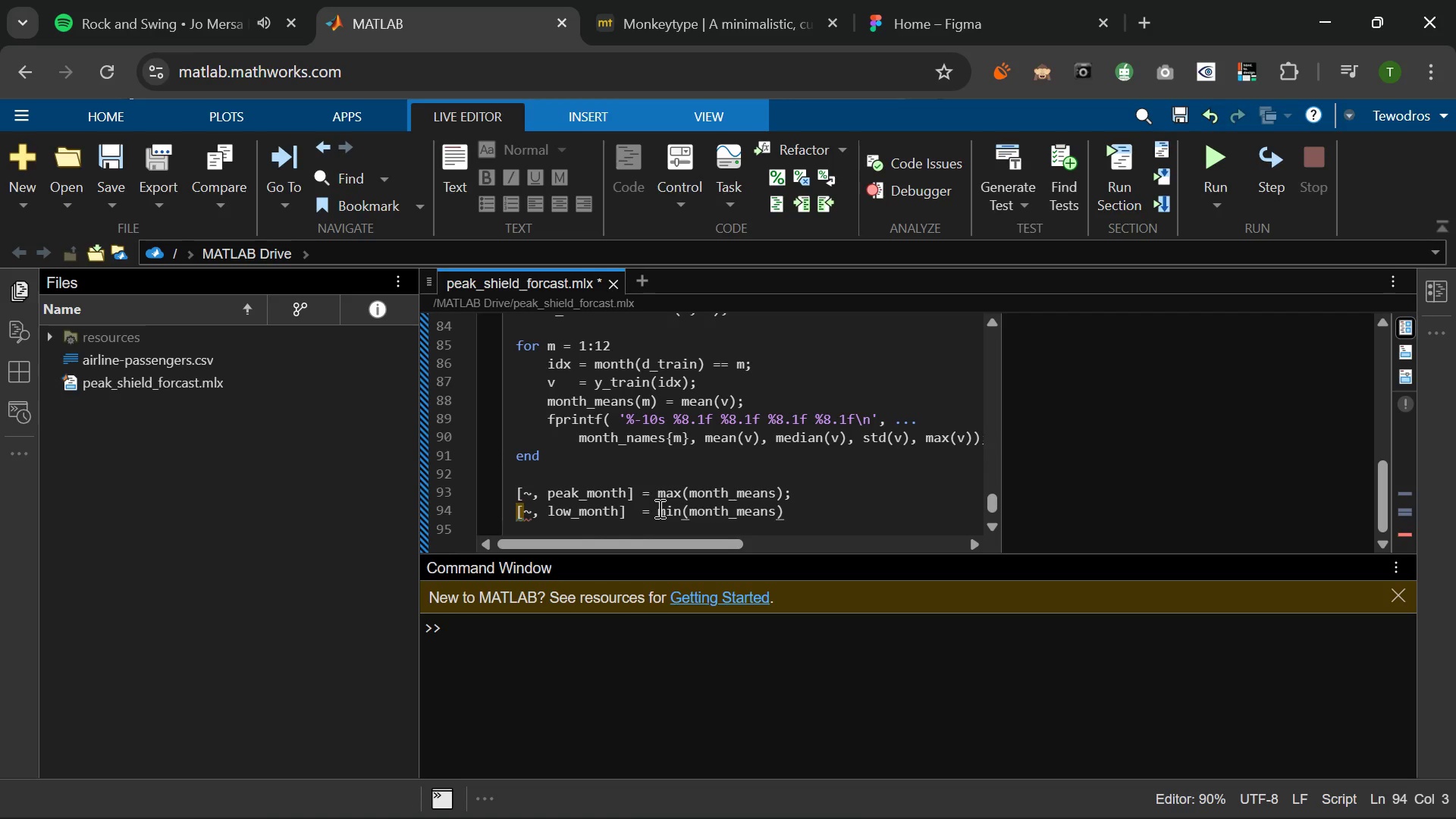 
key(Semicolon)
 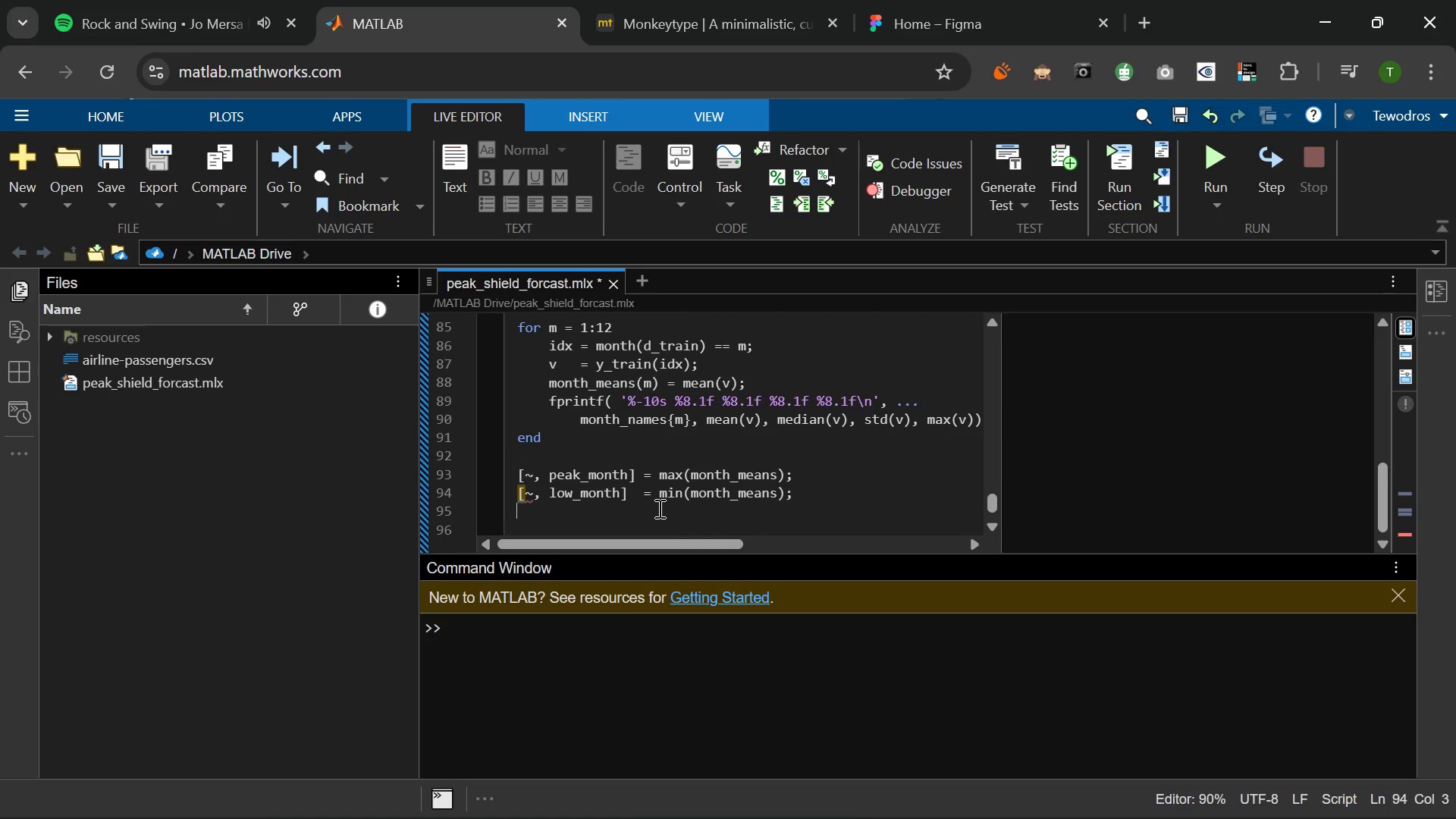 
key(Enter)
 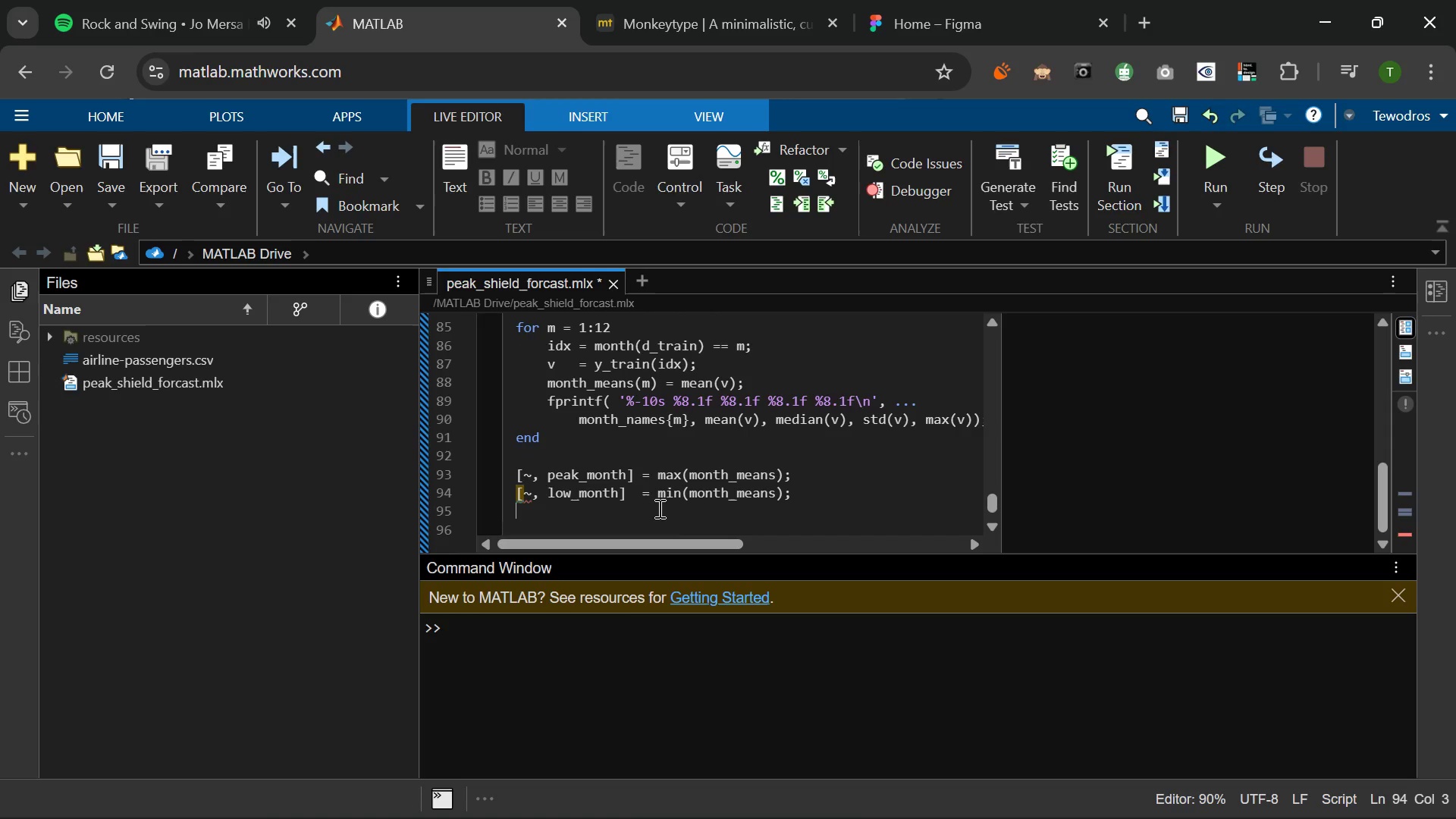 
type(fprintf('\nPeak clain)
key(Backspace)
type(m month  : %s (avg %.1f)
 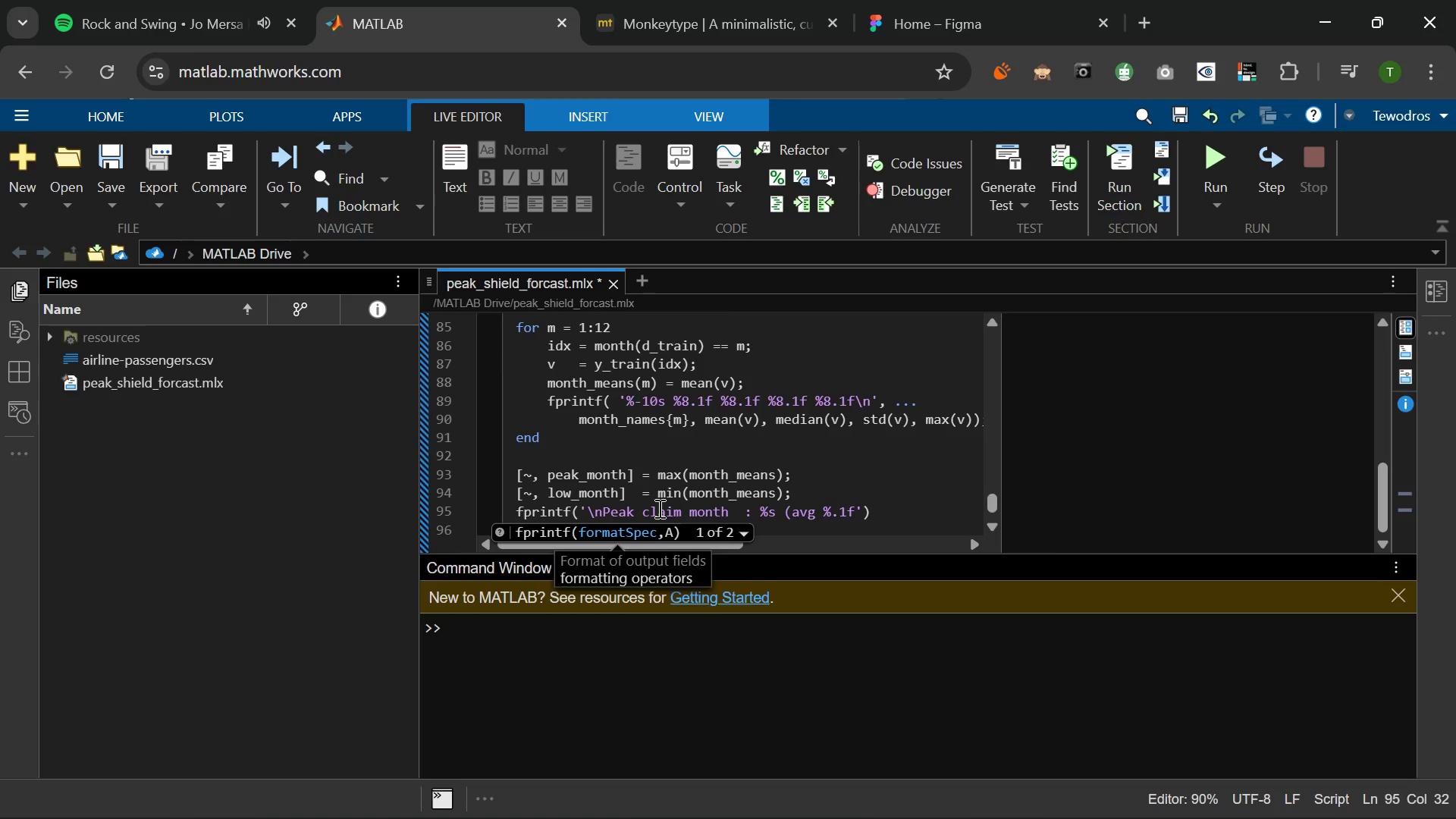 
key(ArrowRight)
 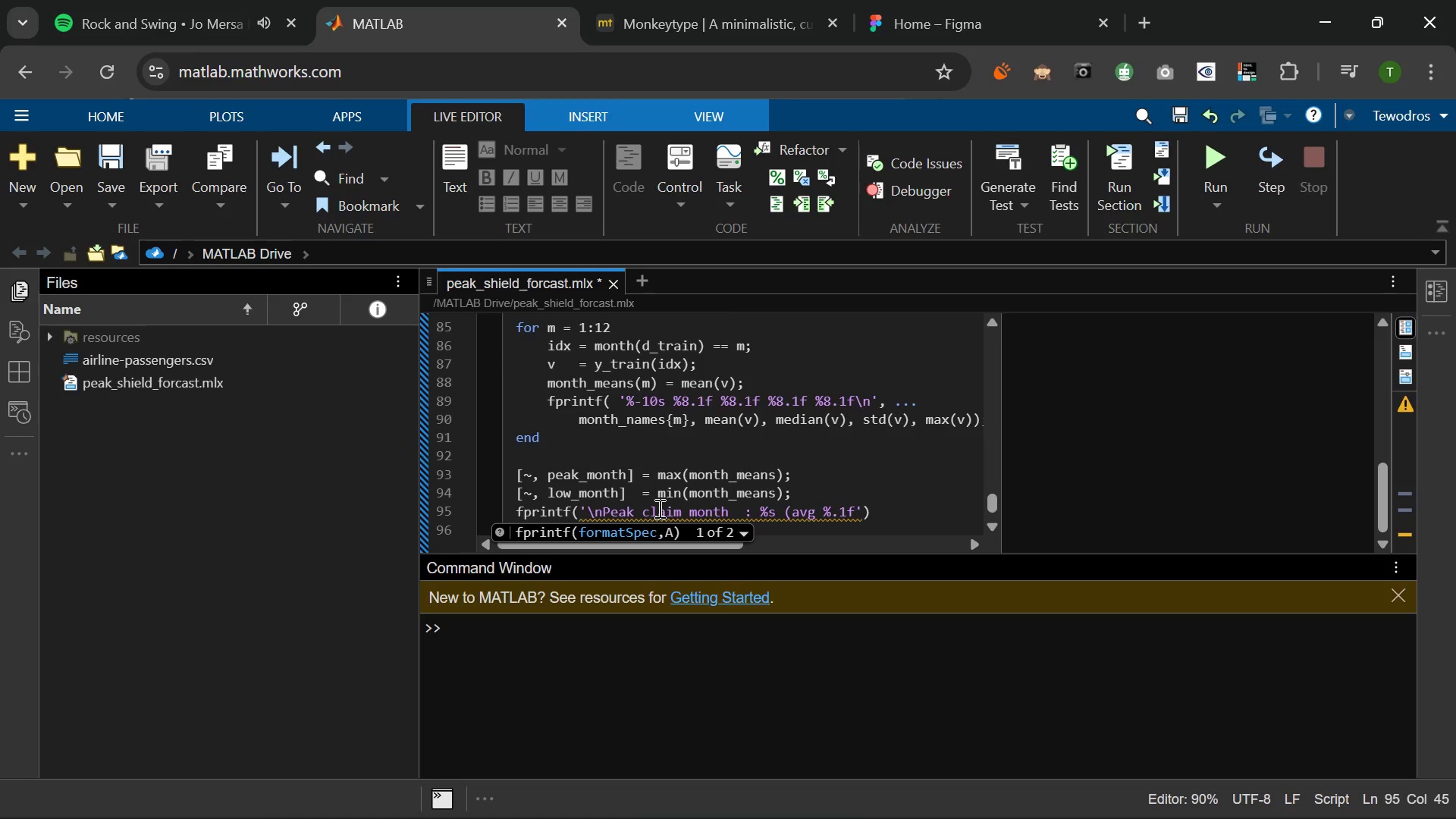 
key(Backslash)
 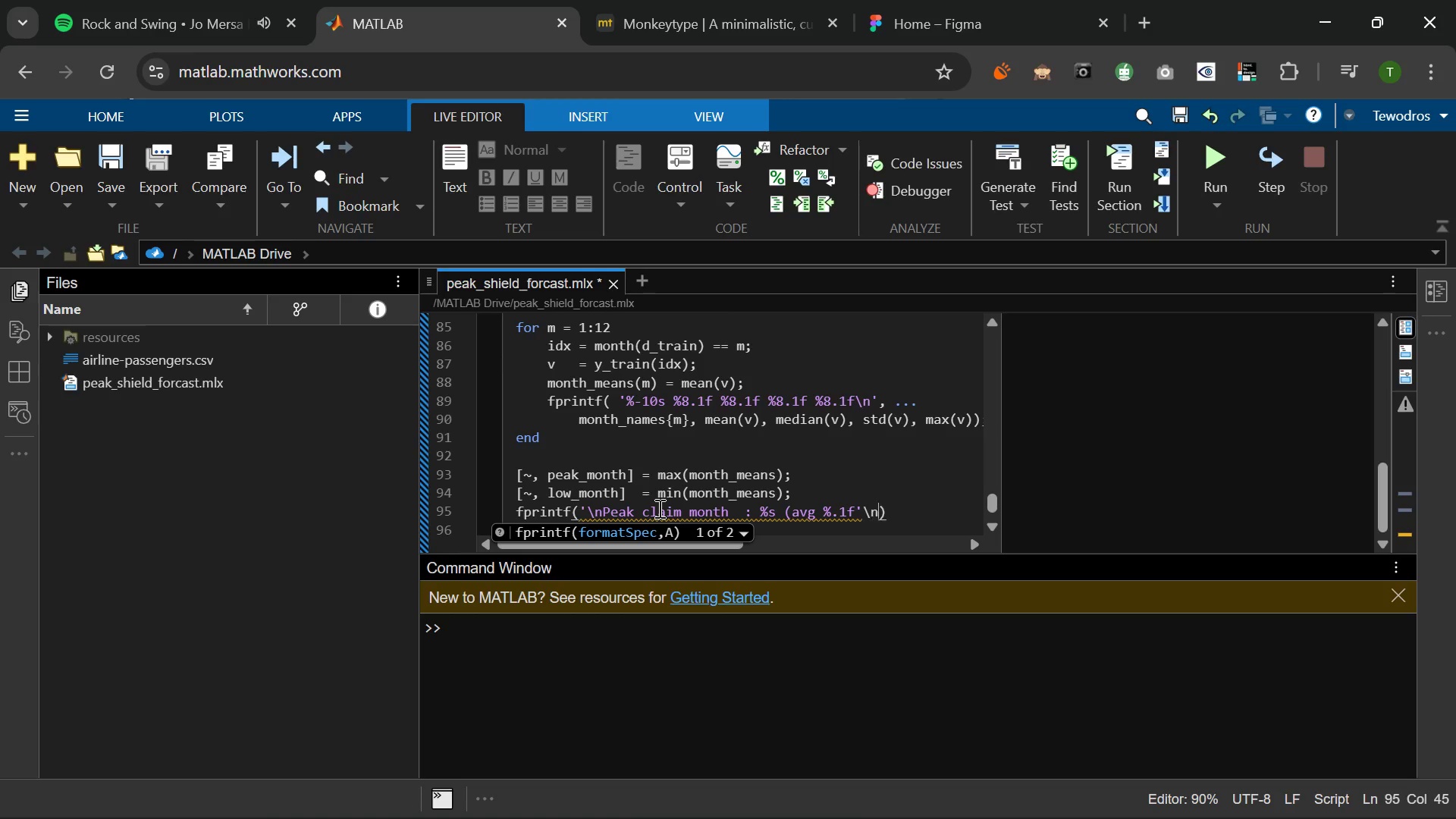 
key(N)
 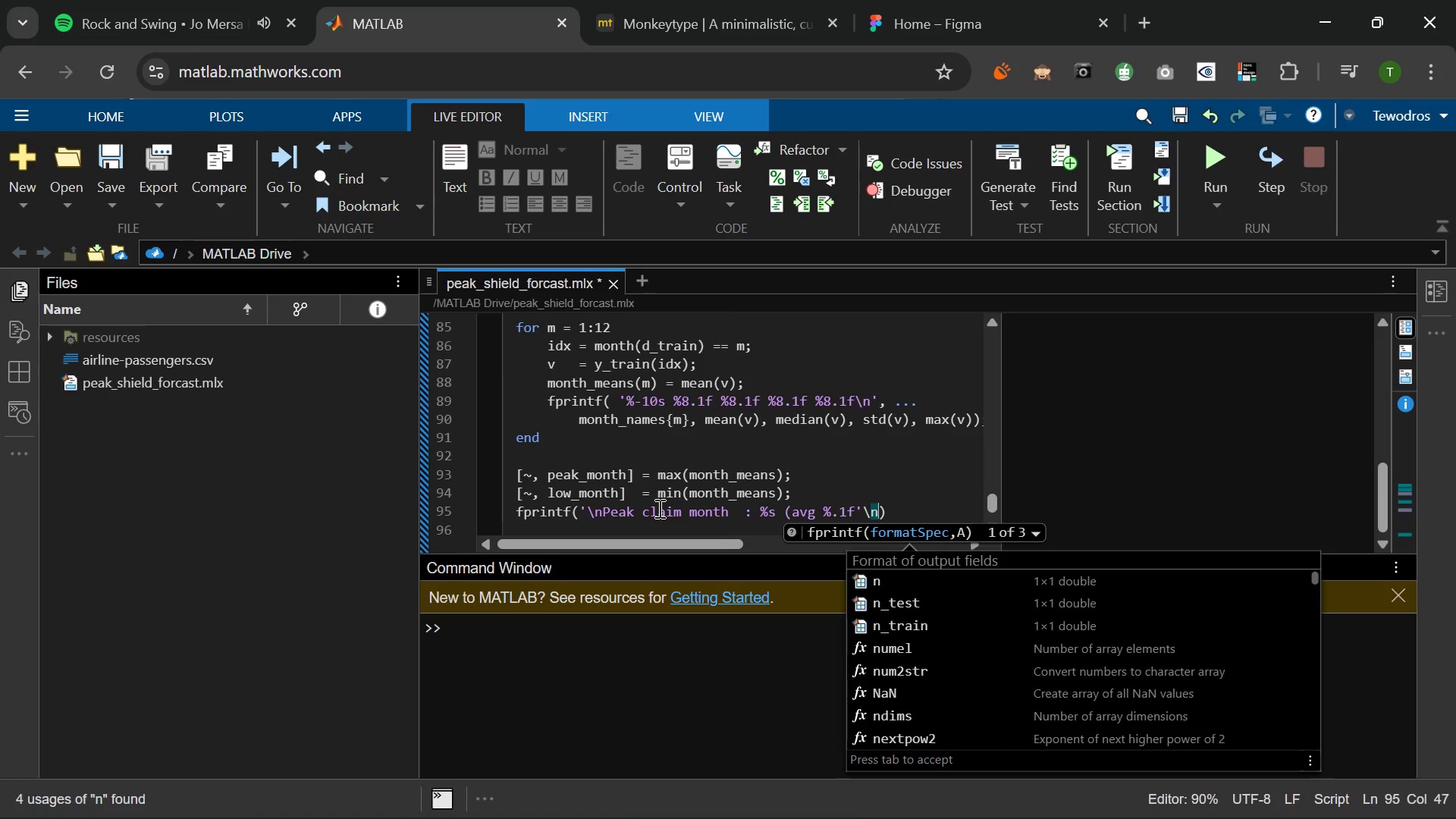 
key(Backspace)
 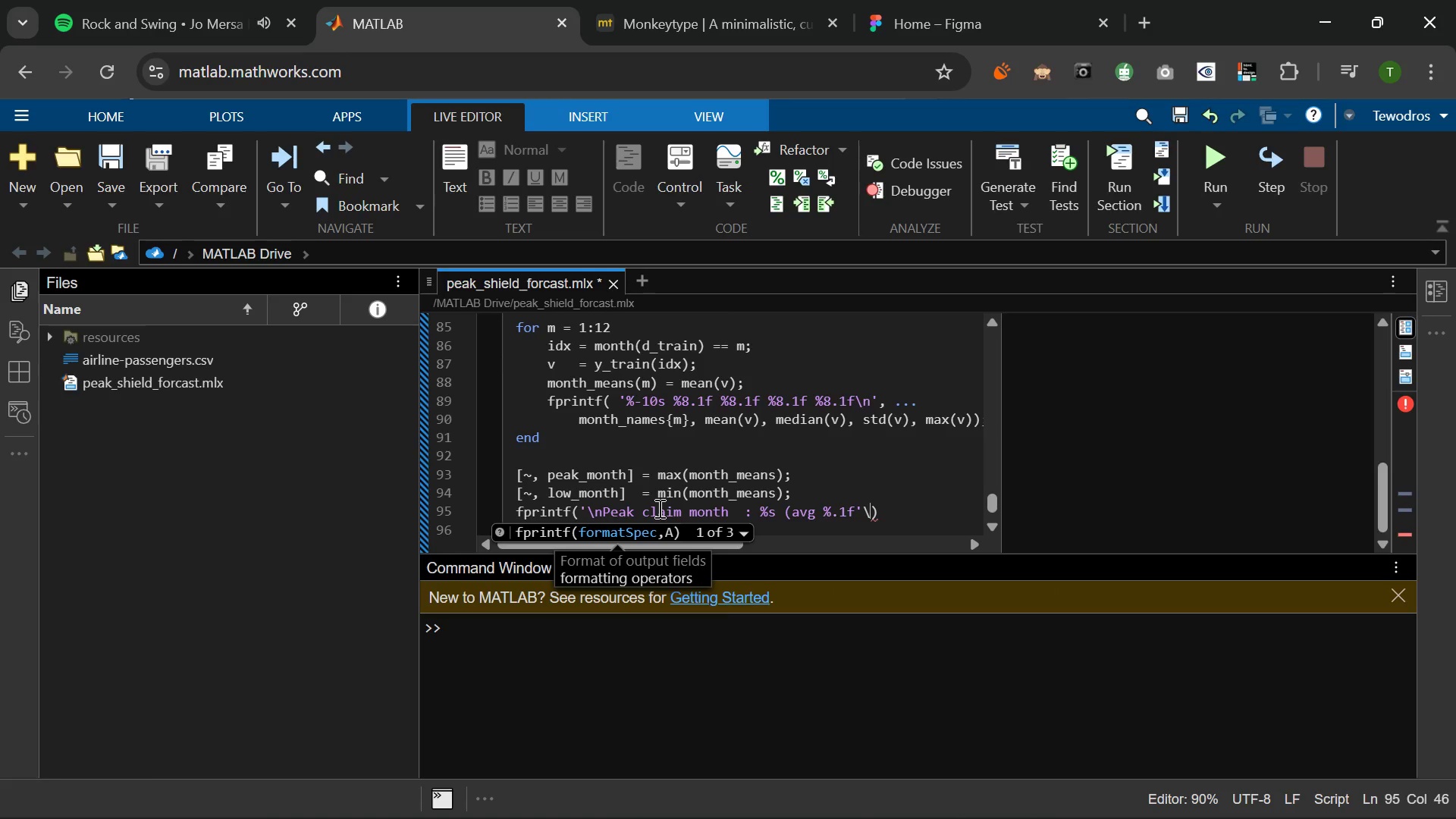 
key(Backspace)
 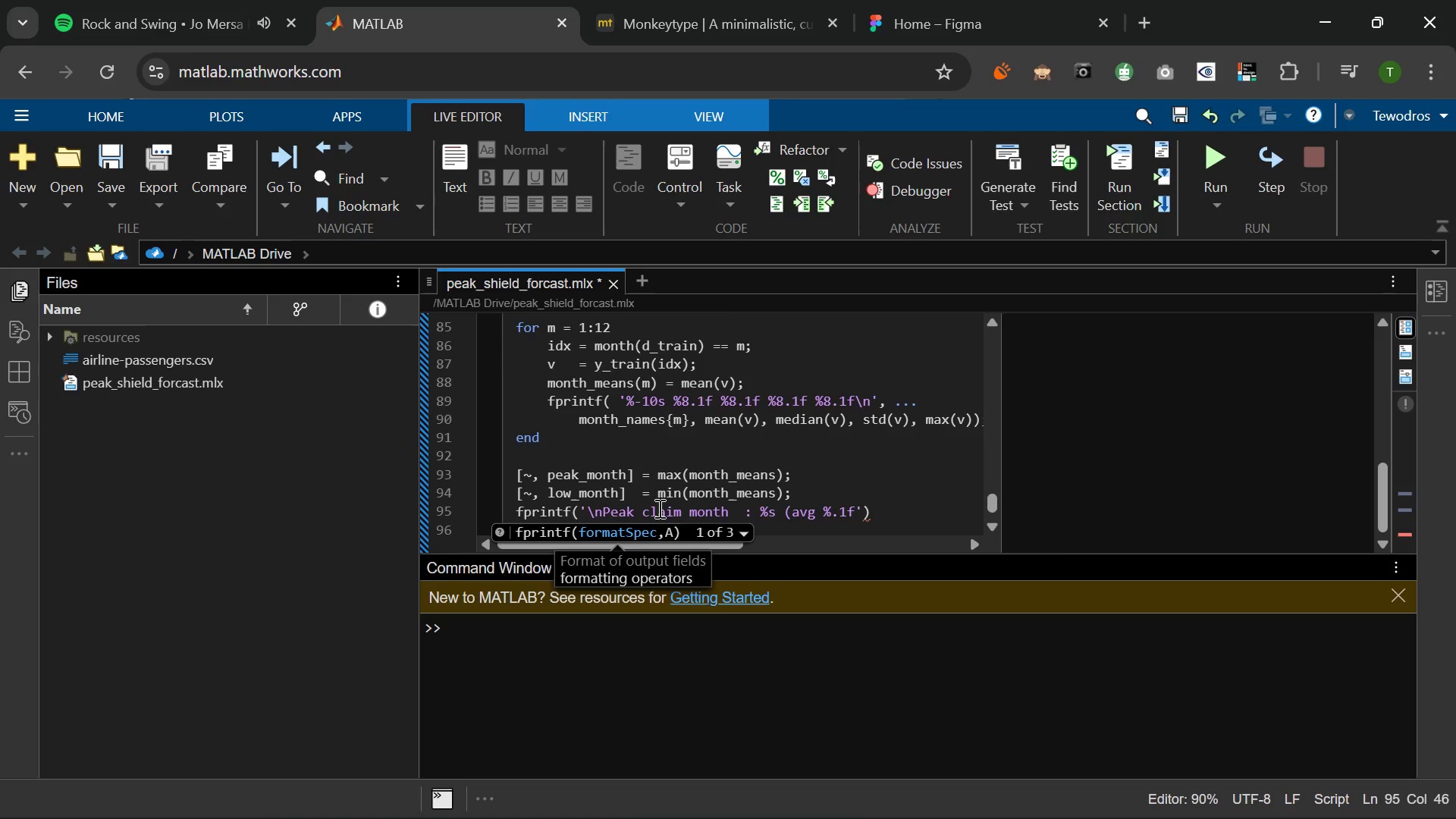 
key(Backspace)
 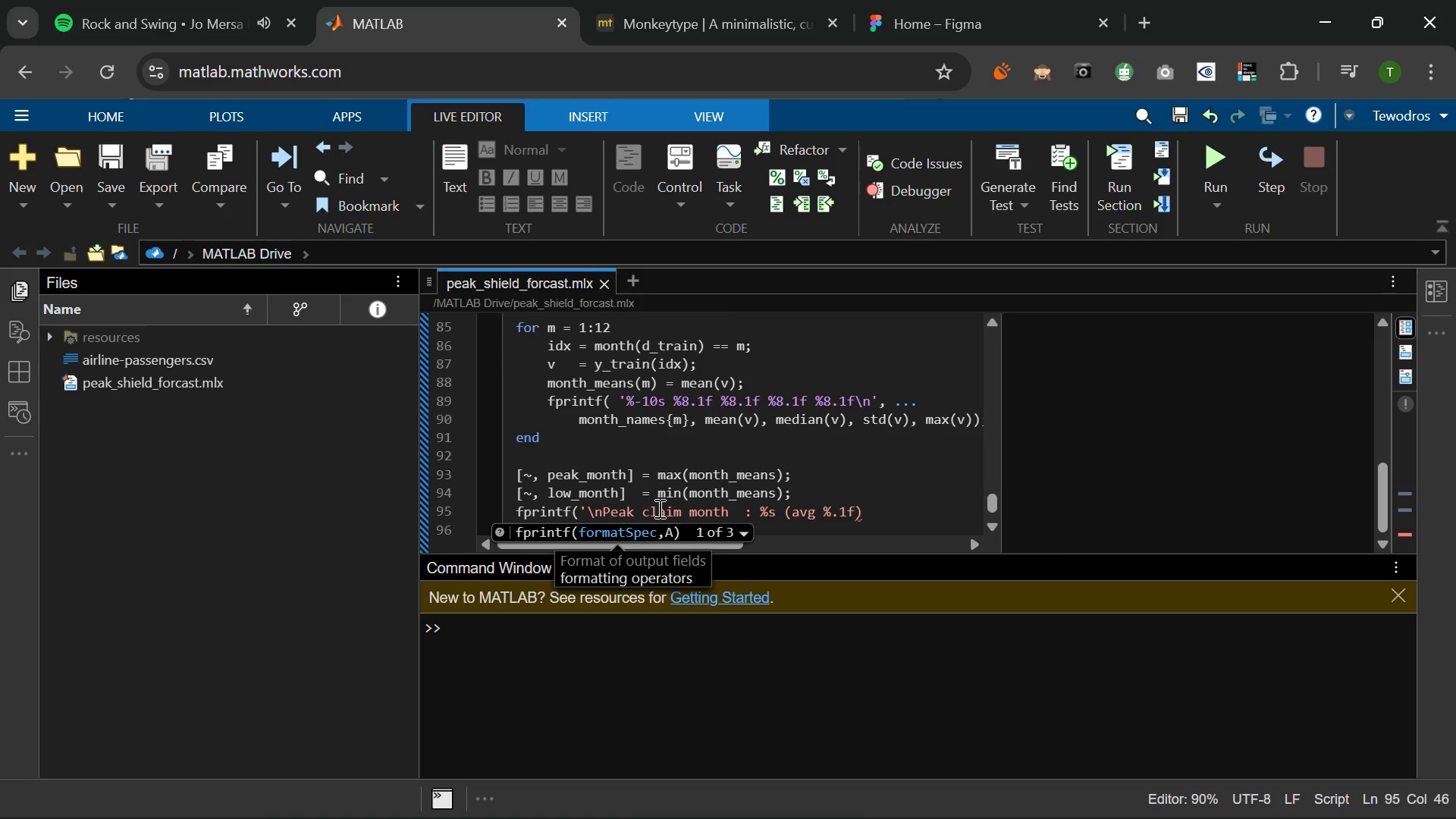 
key(Backslash)
 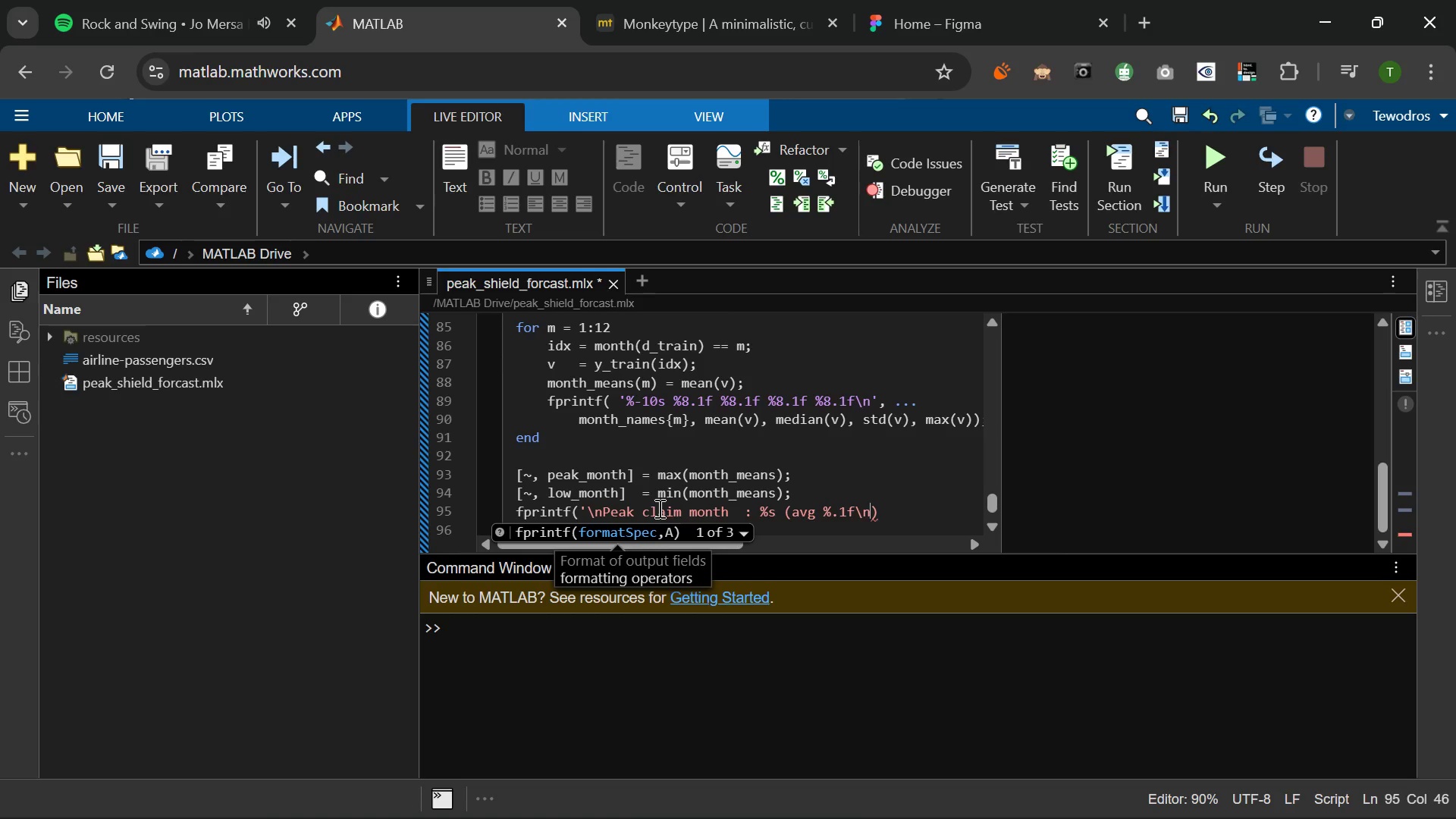 
key(N)
 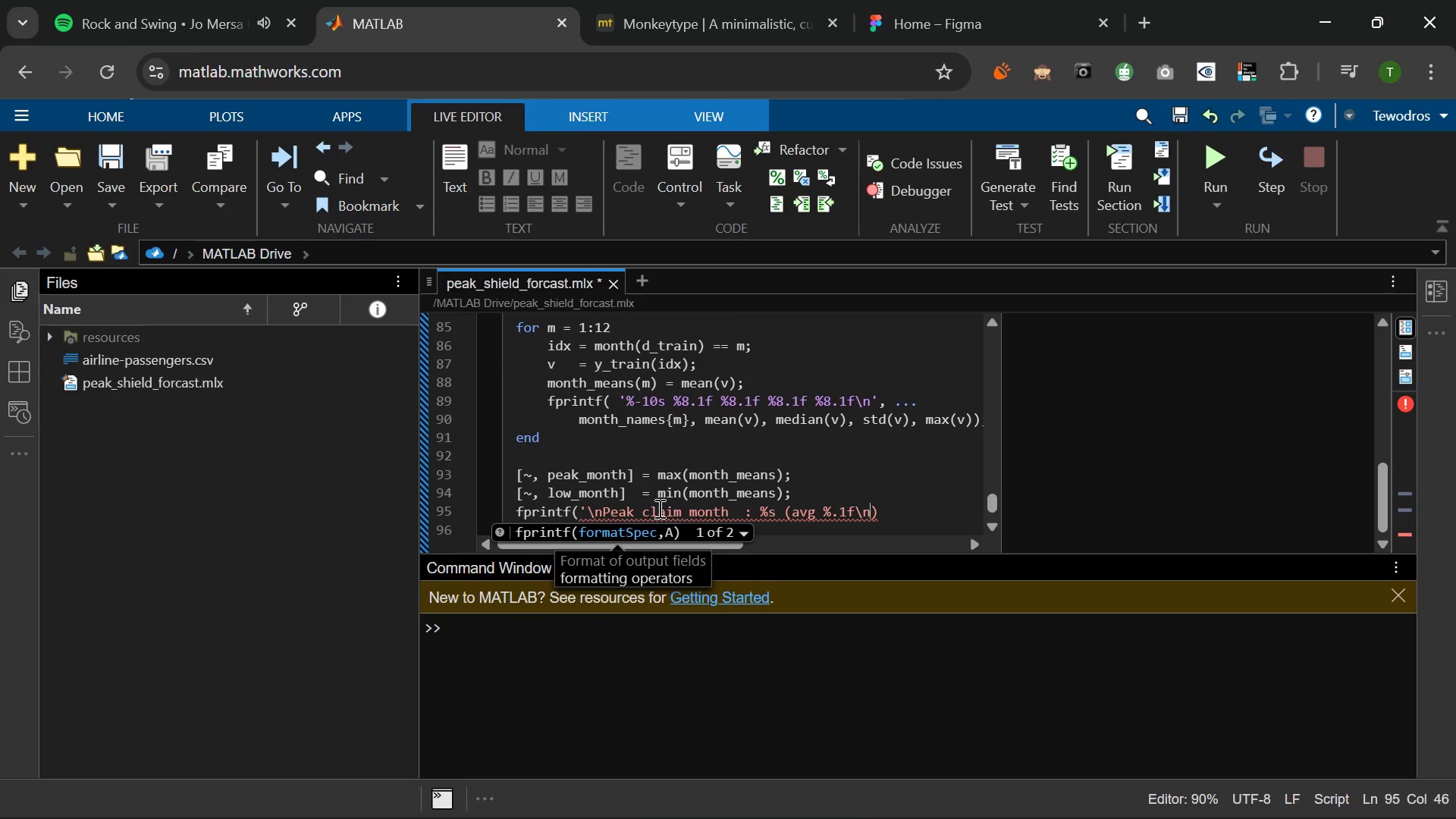 
key(Quote)
 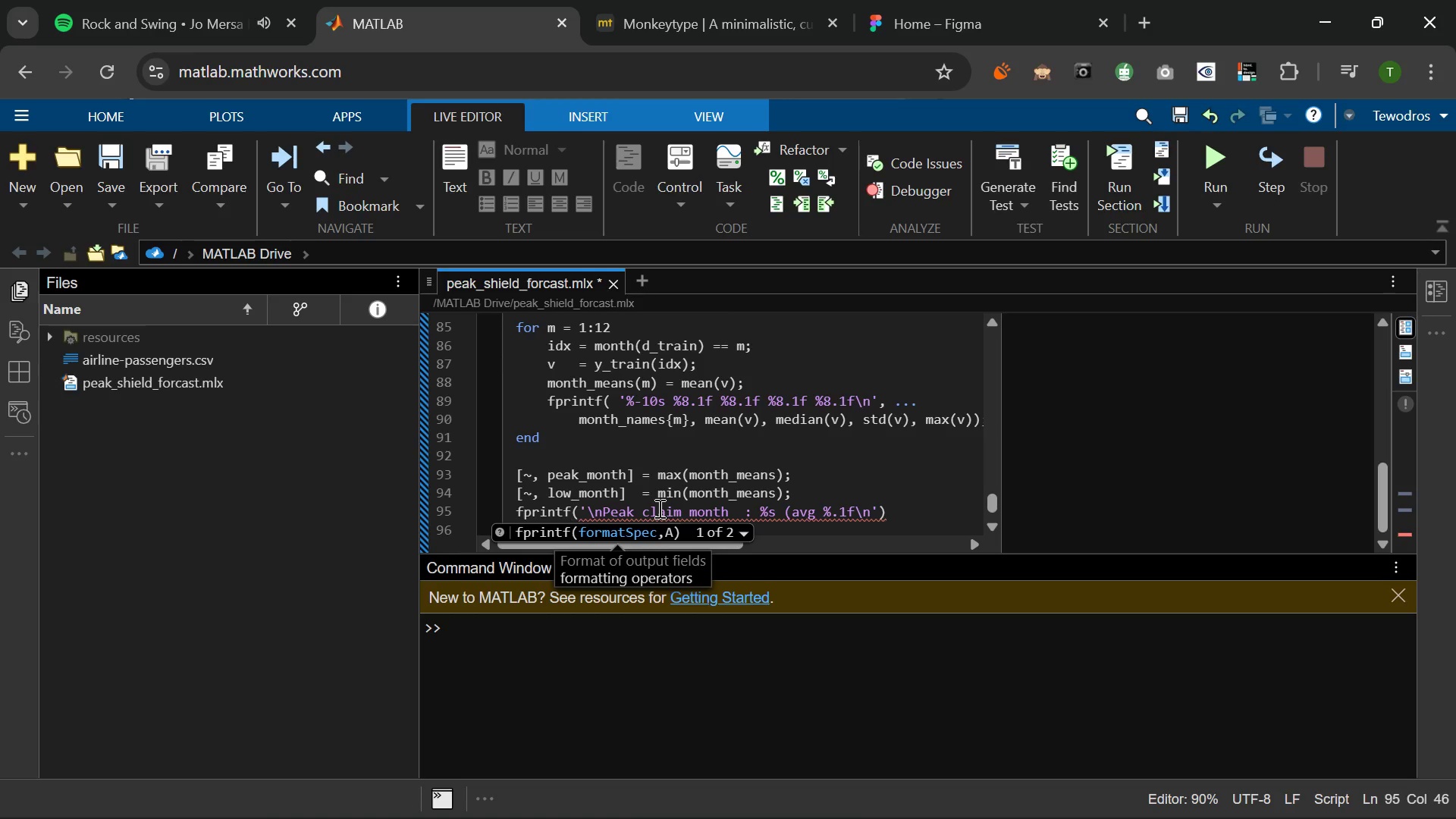 
key(Comma)
 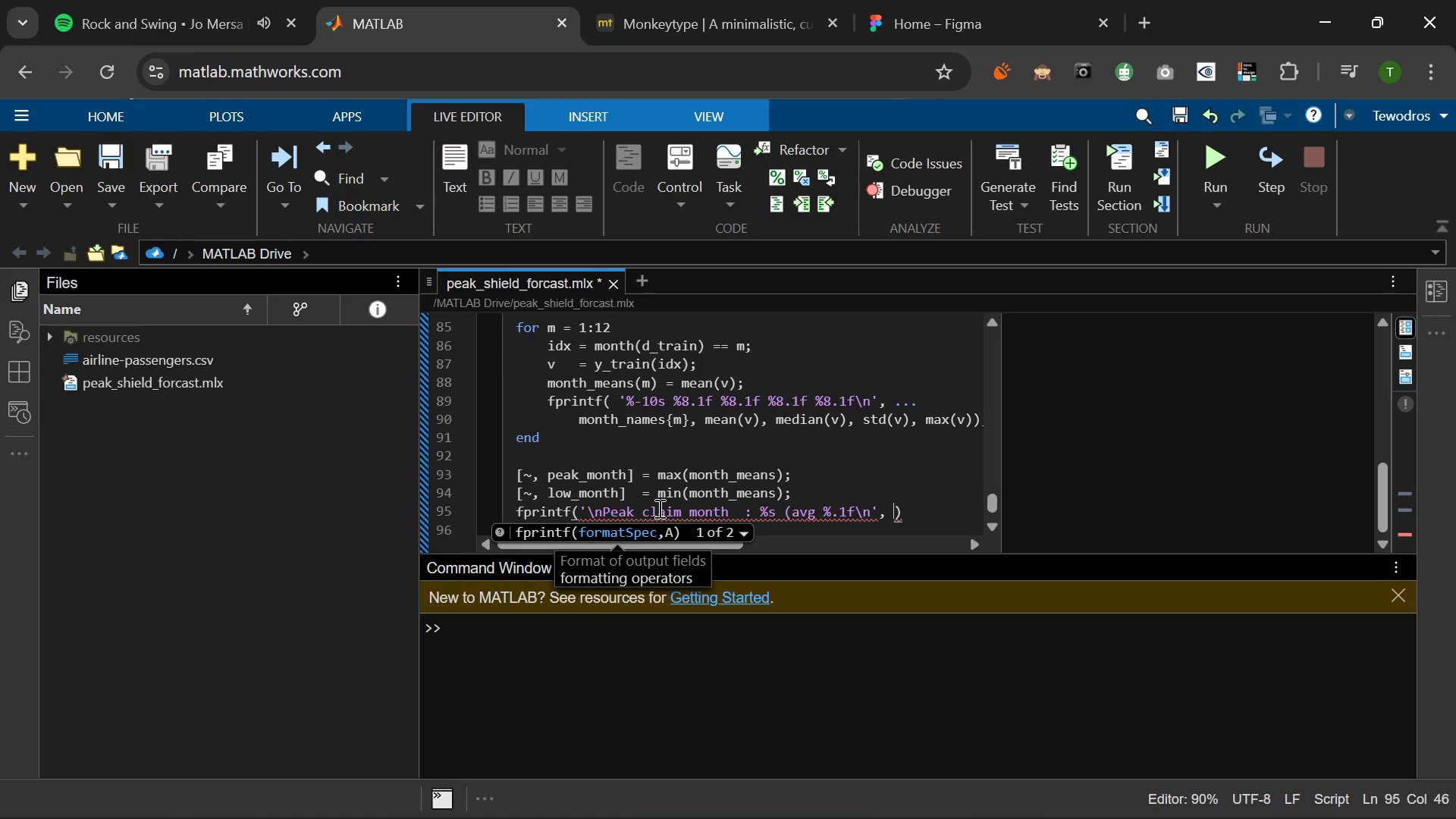 
key(Space)
 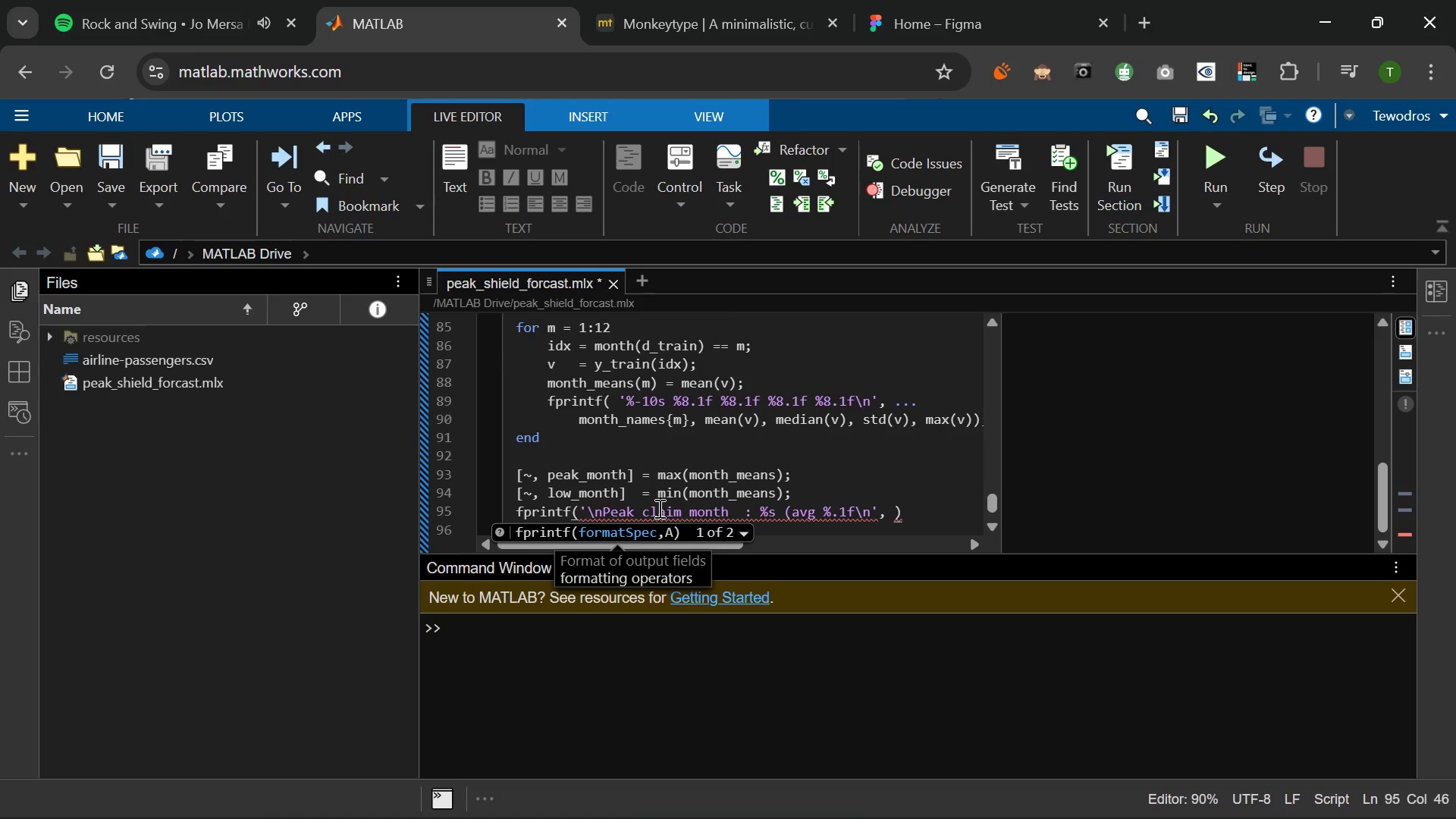 
key(Period)
 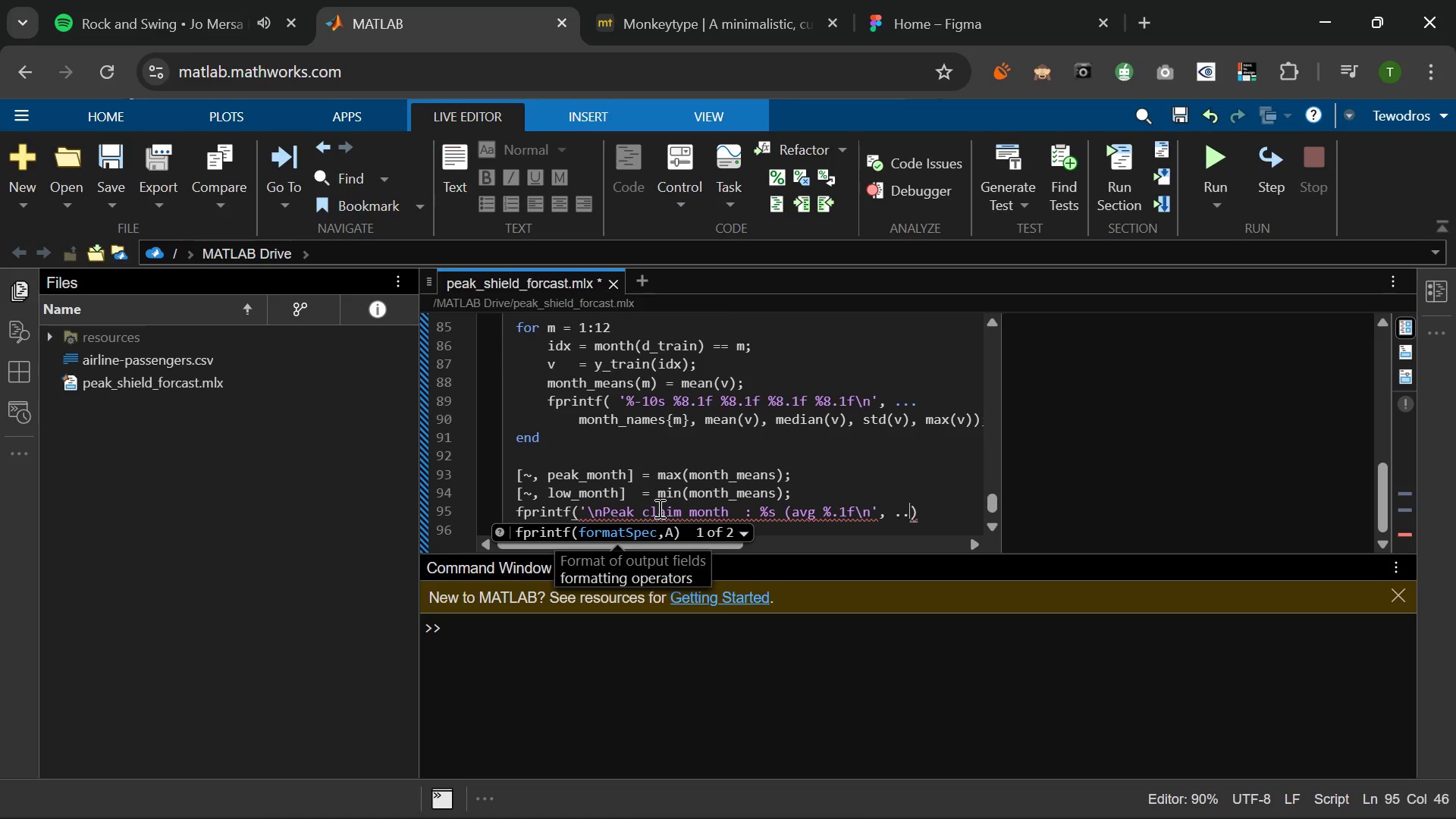 
key(Period)
 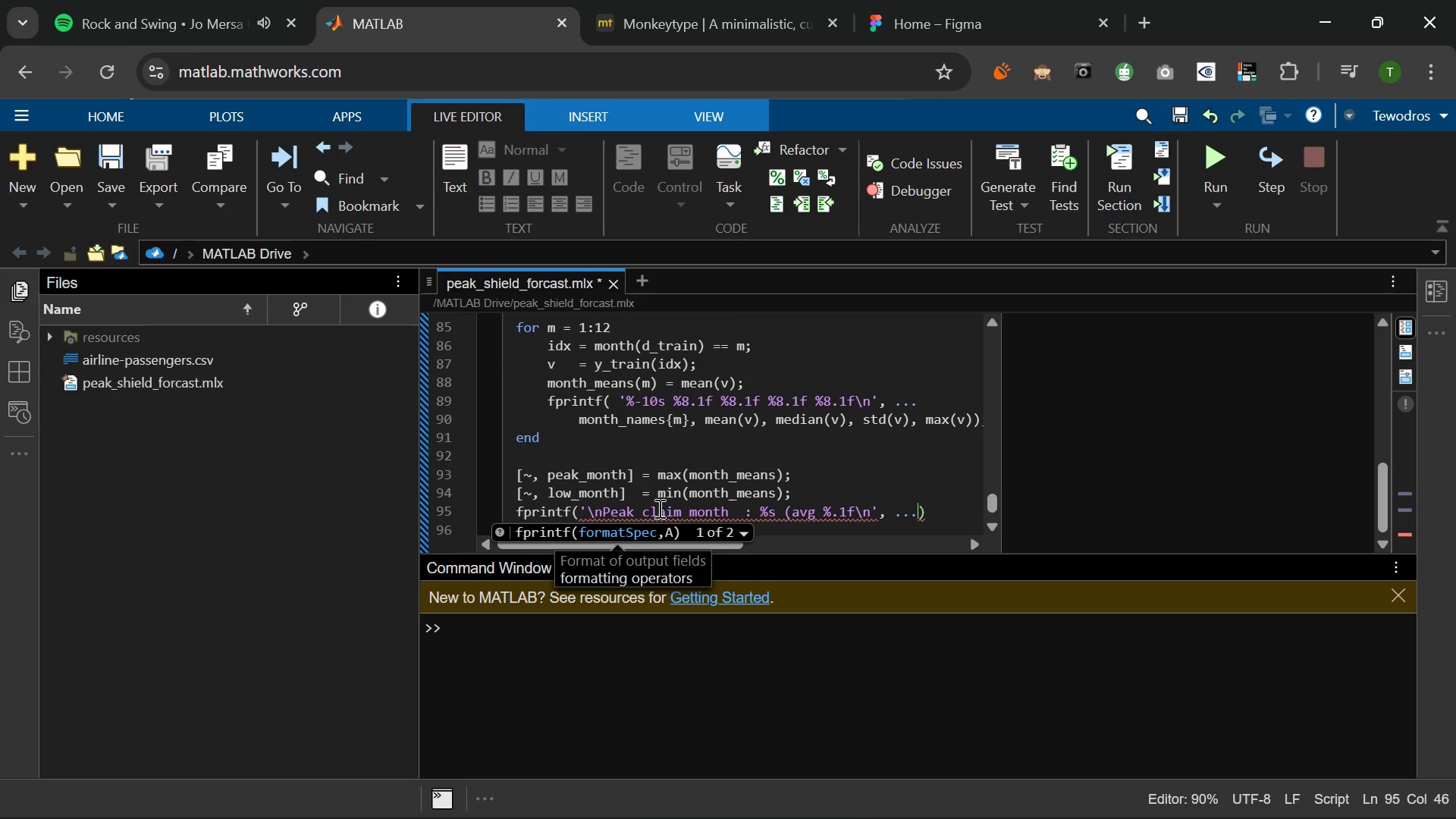 
key(Period)
 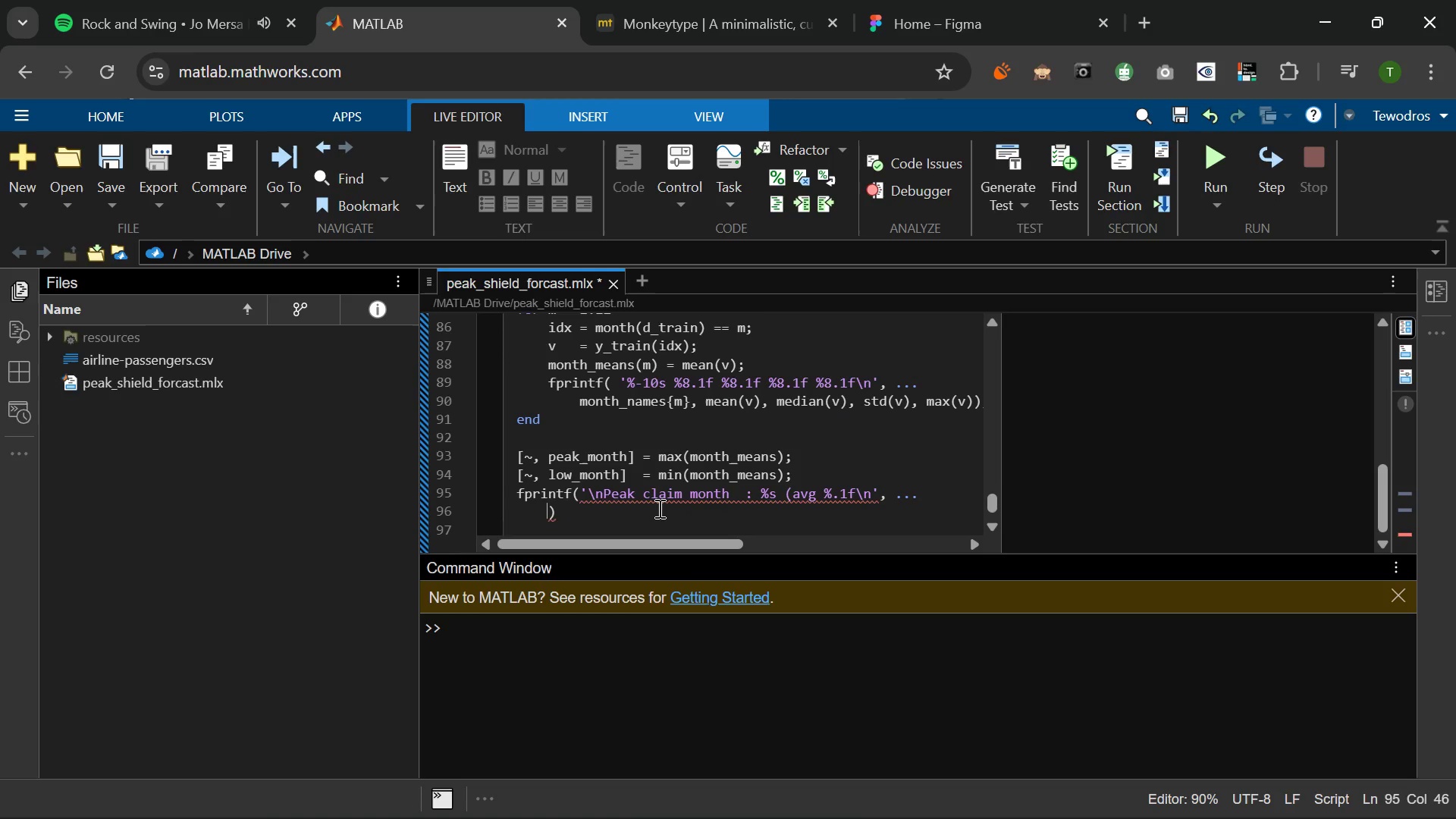 
key(Enter)
 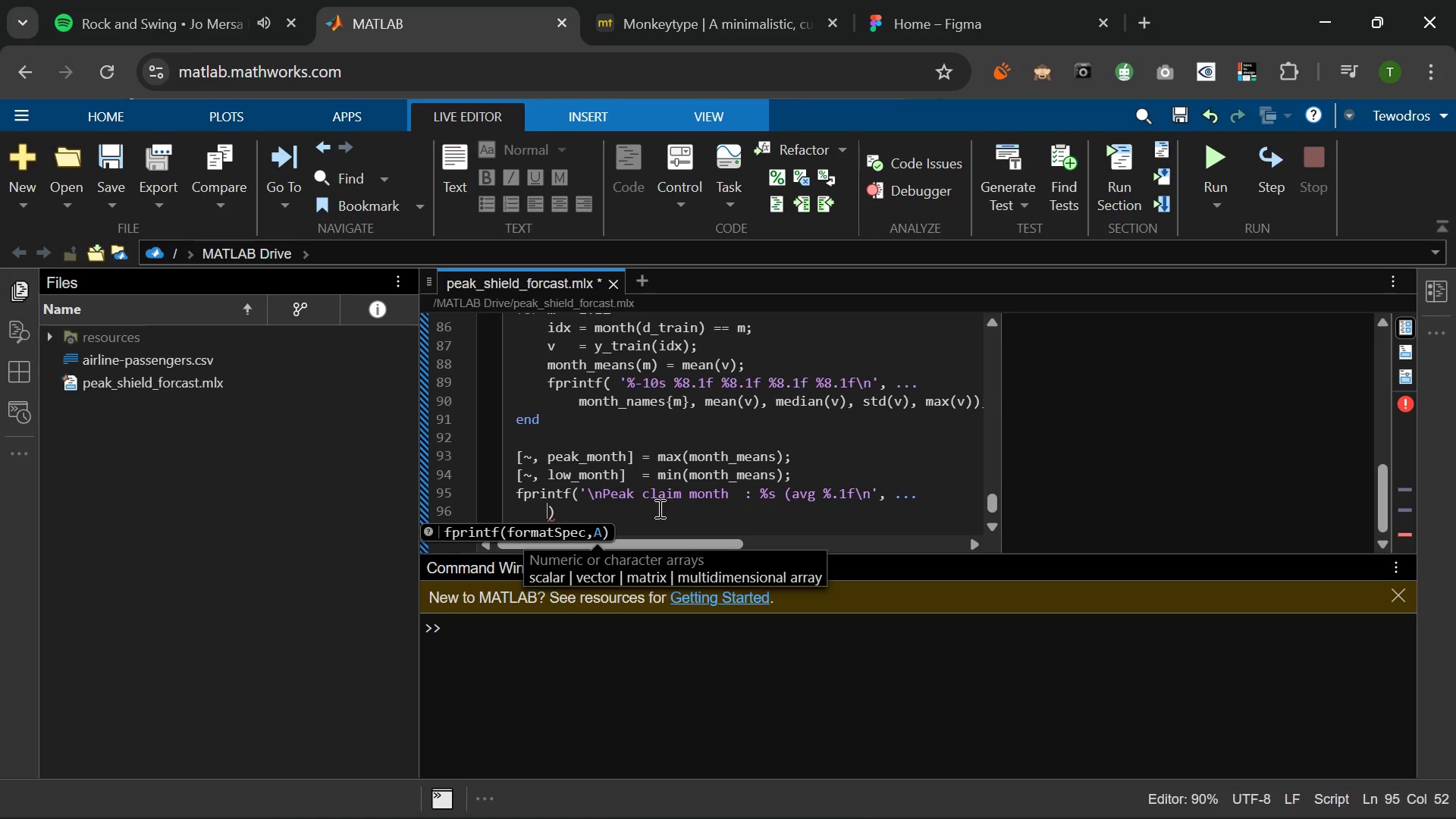 
type(n)
key(Backspace)
type(mk)
key(Backspace)
type(onth-n)
key(Backspace)
key(Backspace)
type(_names{peak-month)
 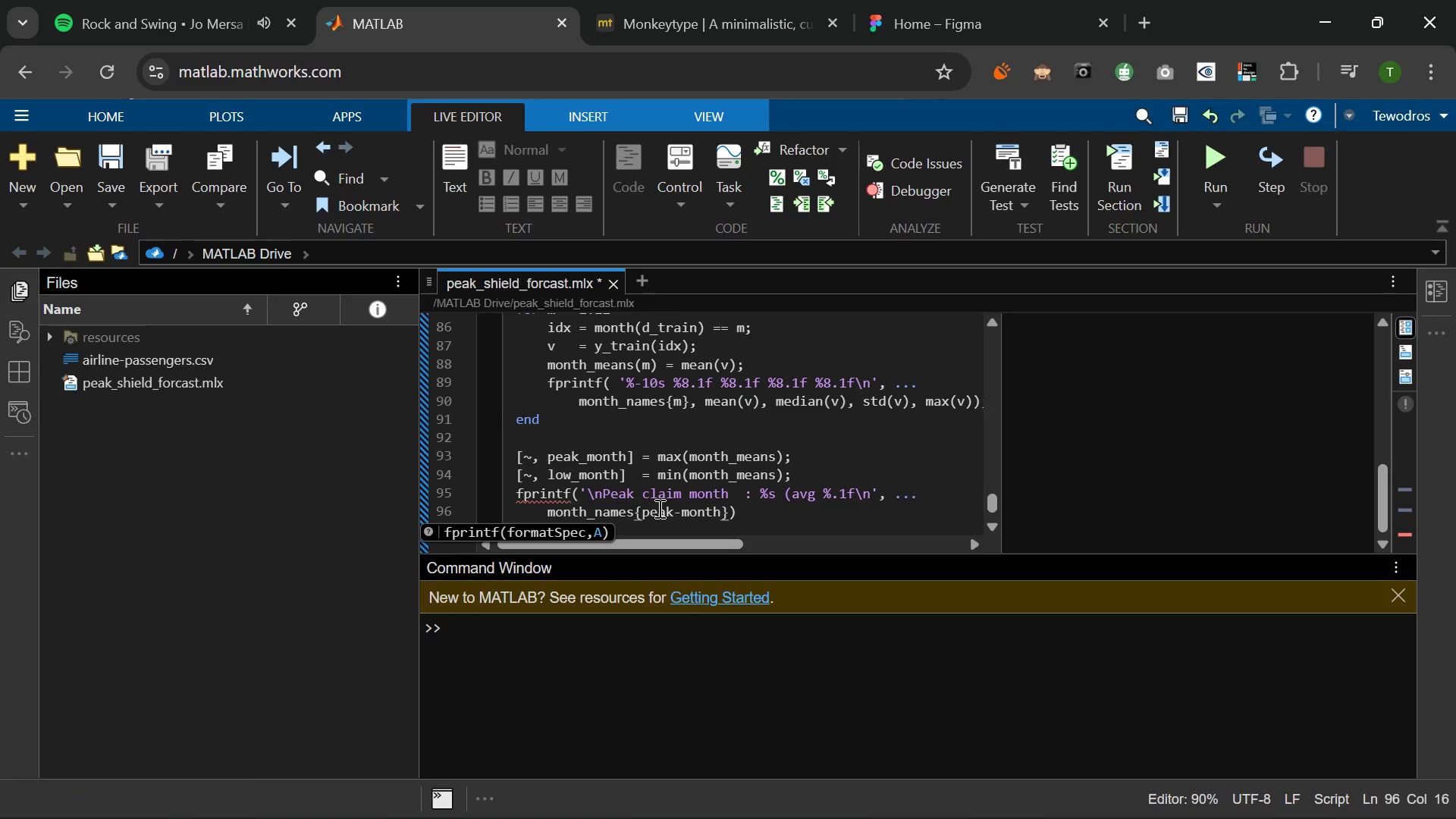 
key(ArrowRight)
 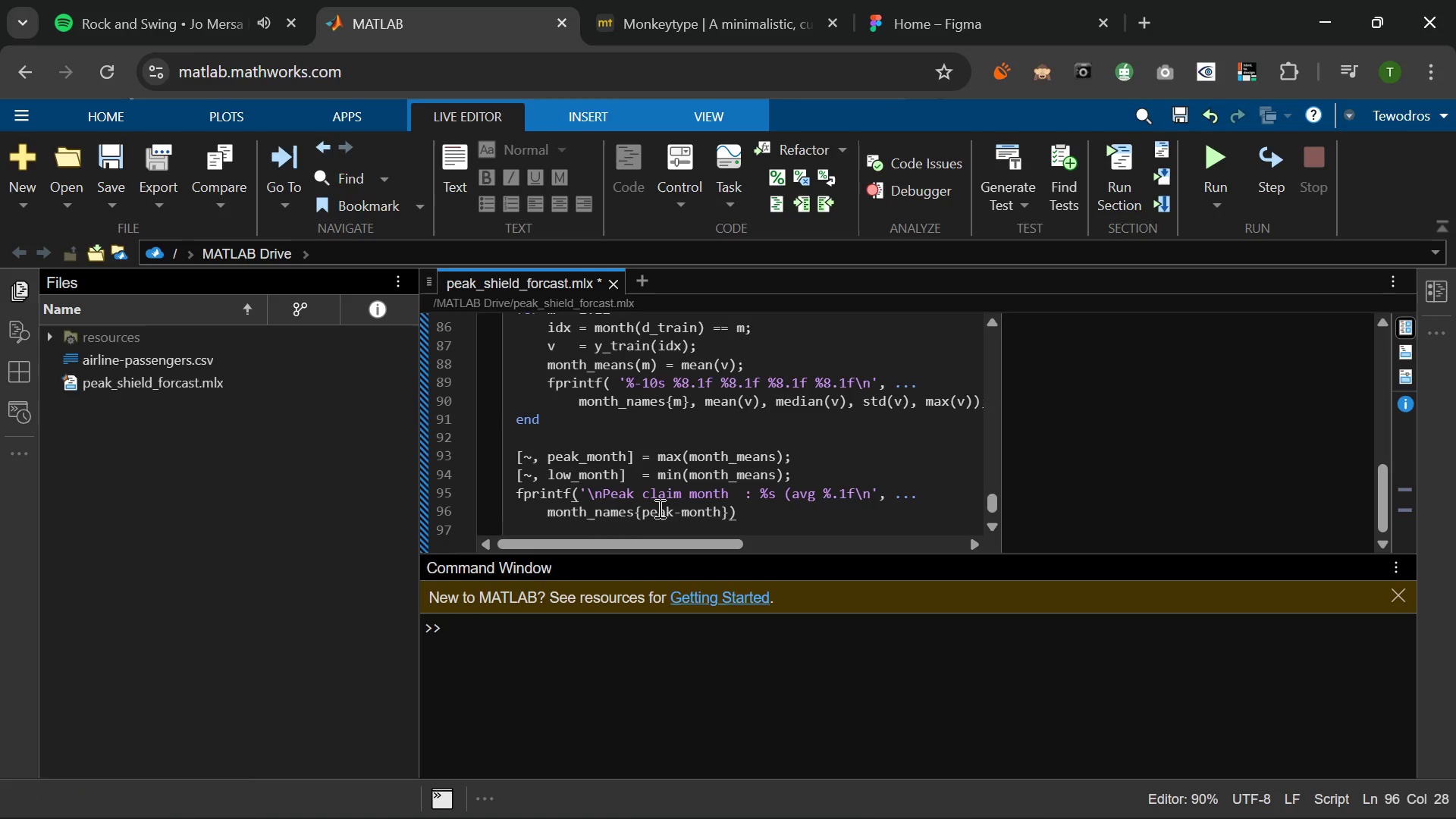 
type(, month_means(peak_month)
 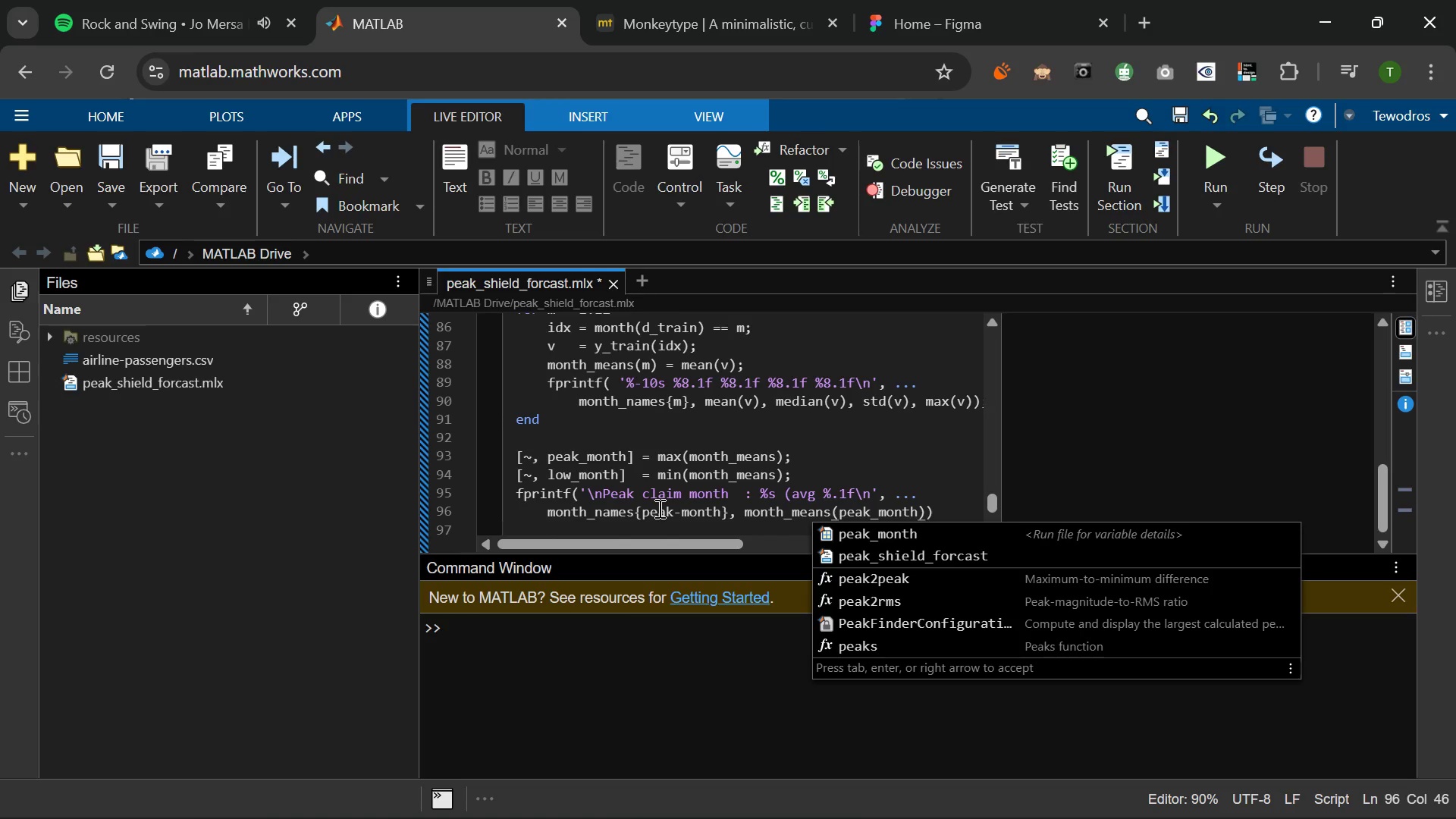 
wait(7.64)
 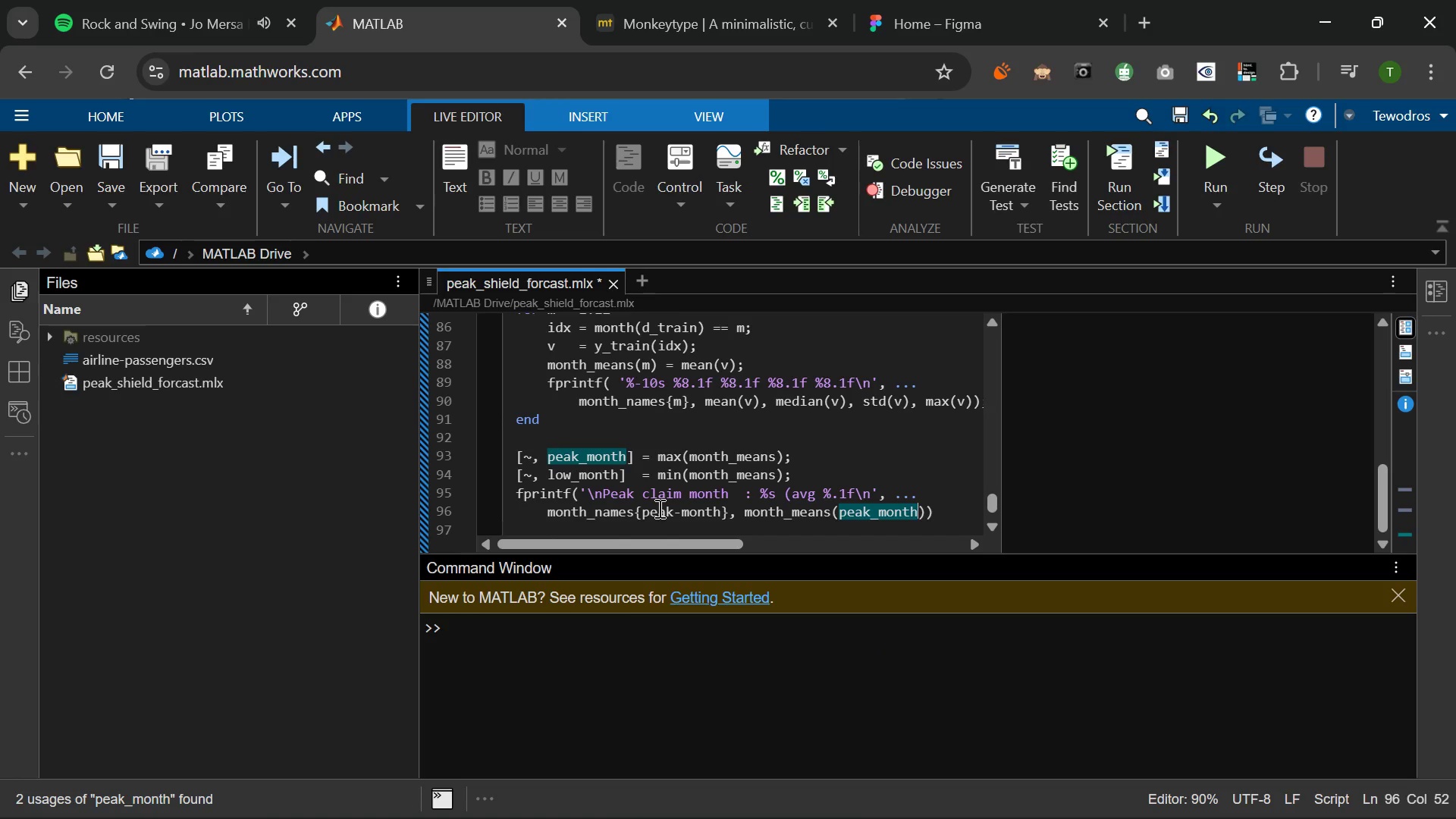 
left_click([683, 516])
 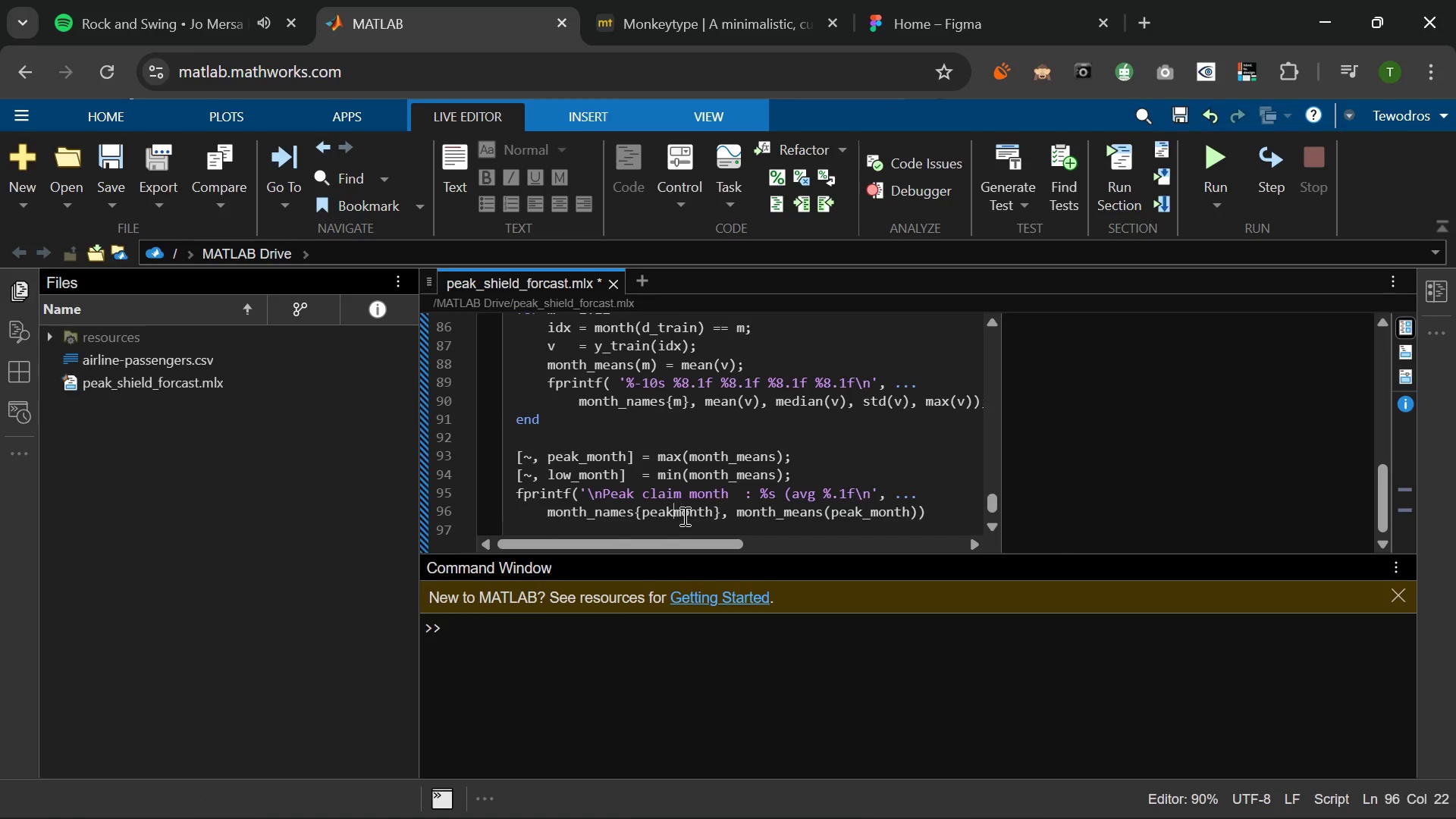 
key(Backspace)
 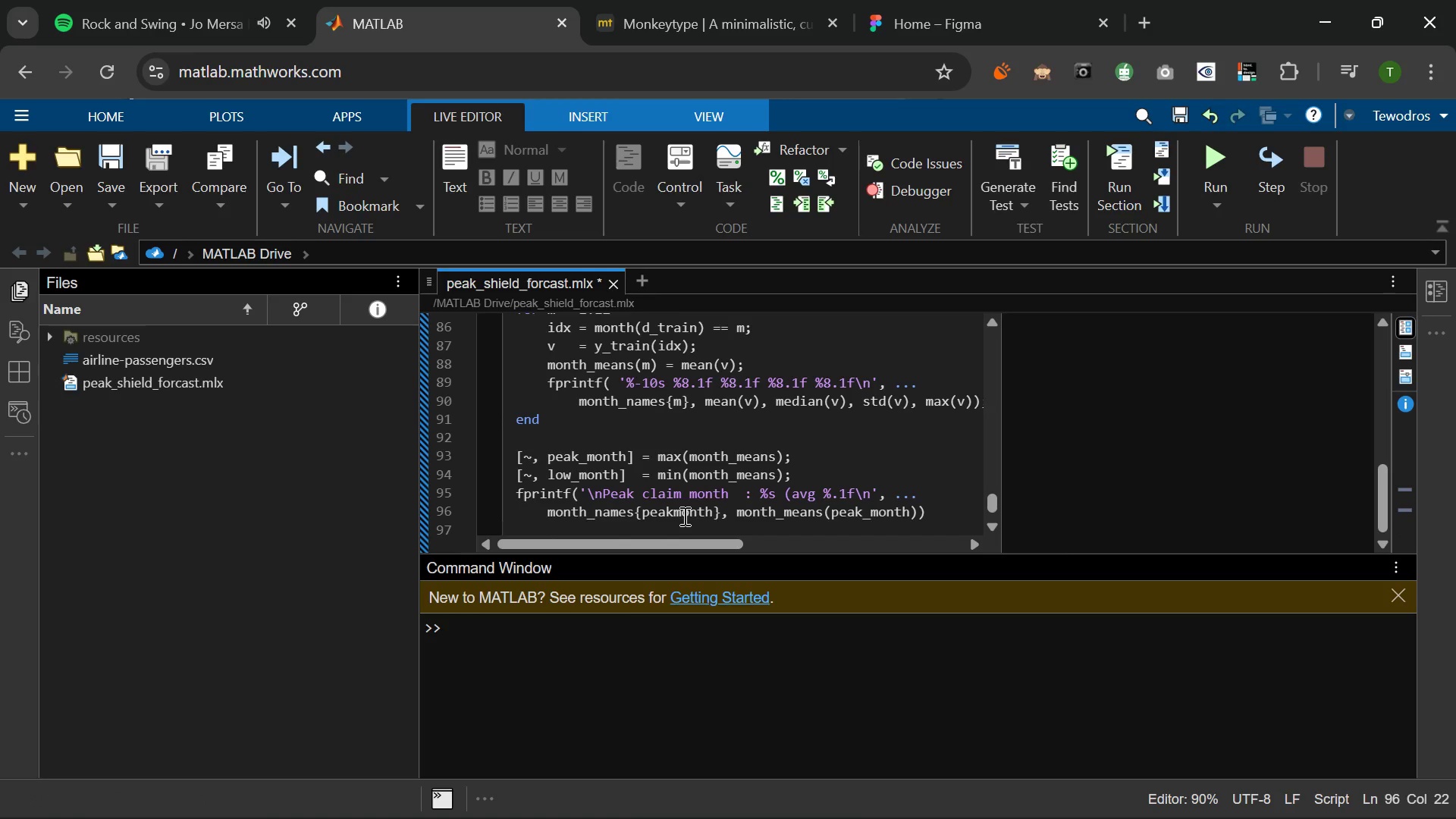 
key(Shift+0)
 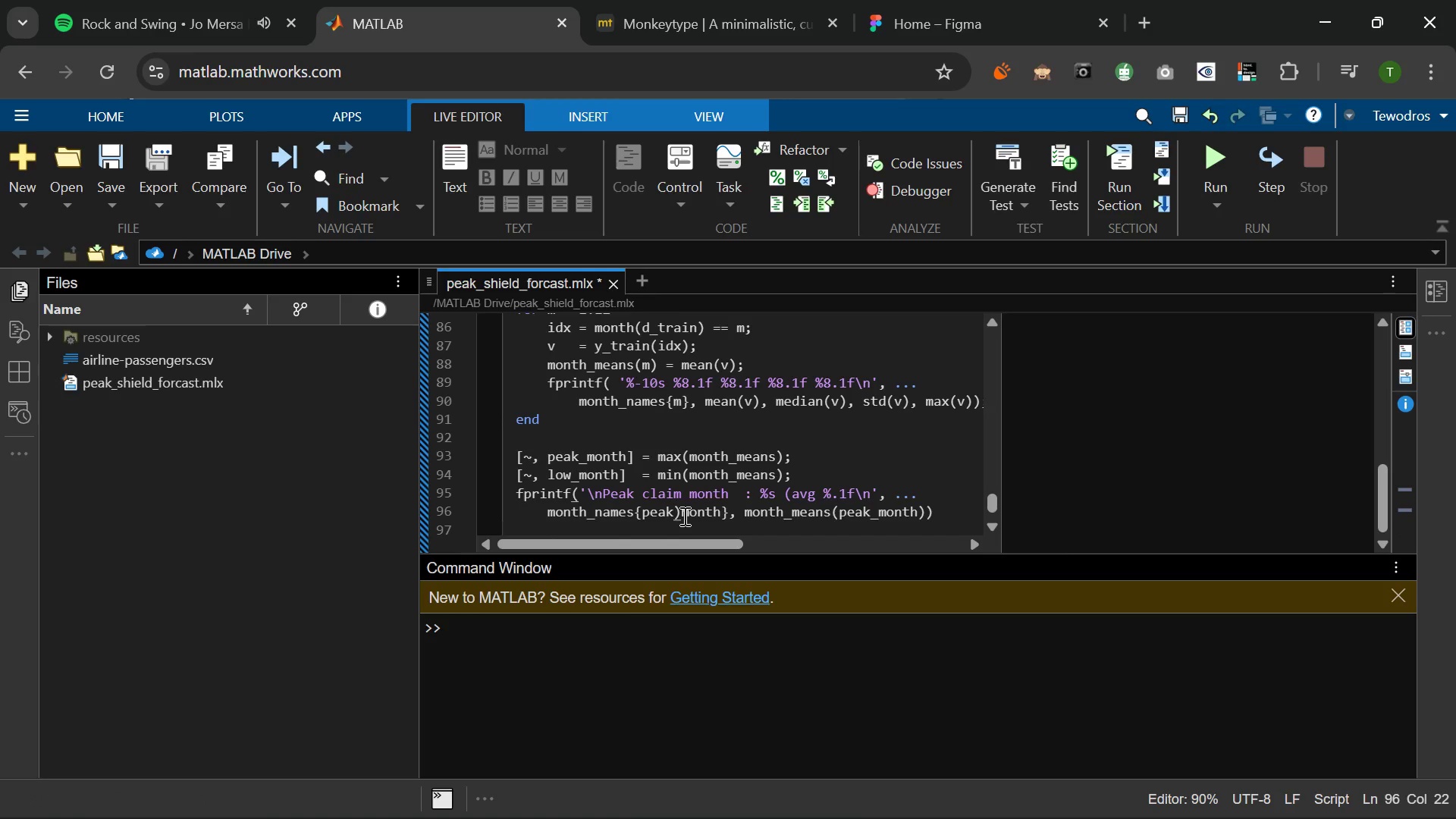 
key(Shift+Backspace)
 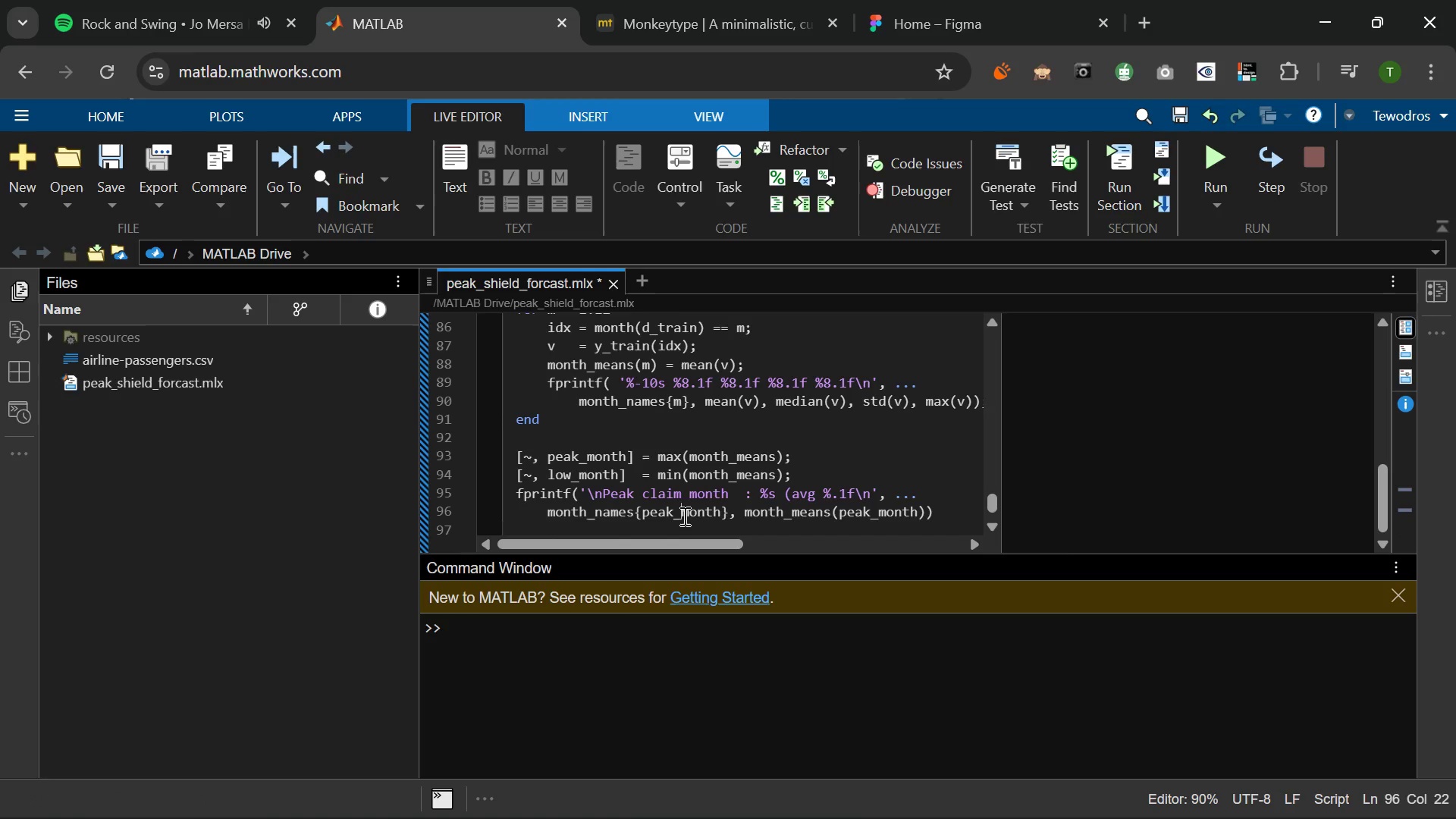 
key(Shift+Minus)
 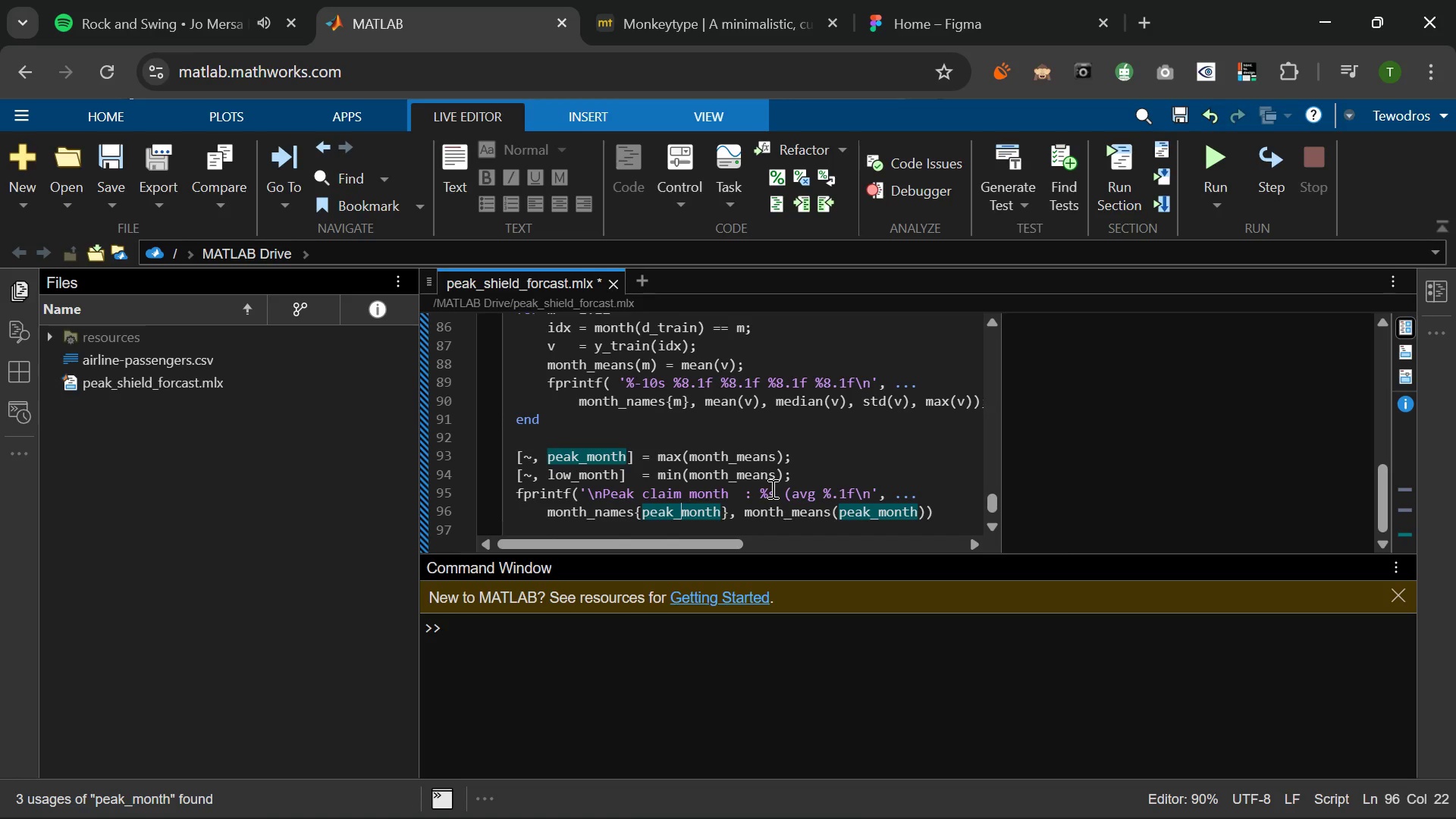 
wait(15.0)
 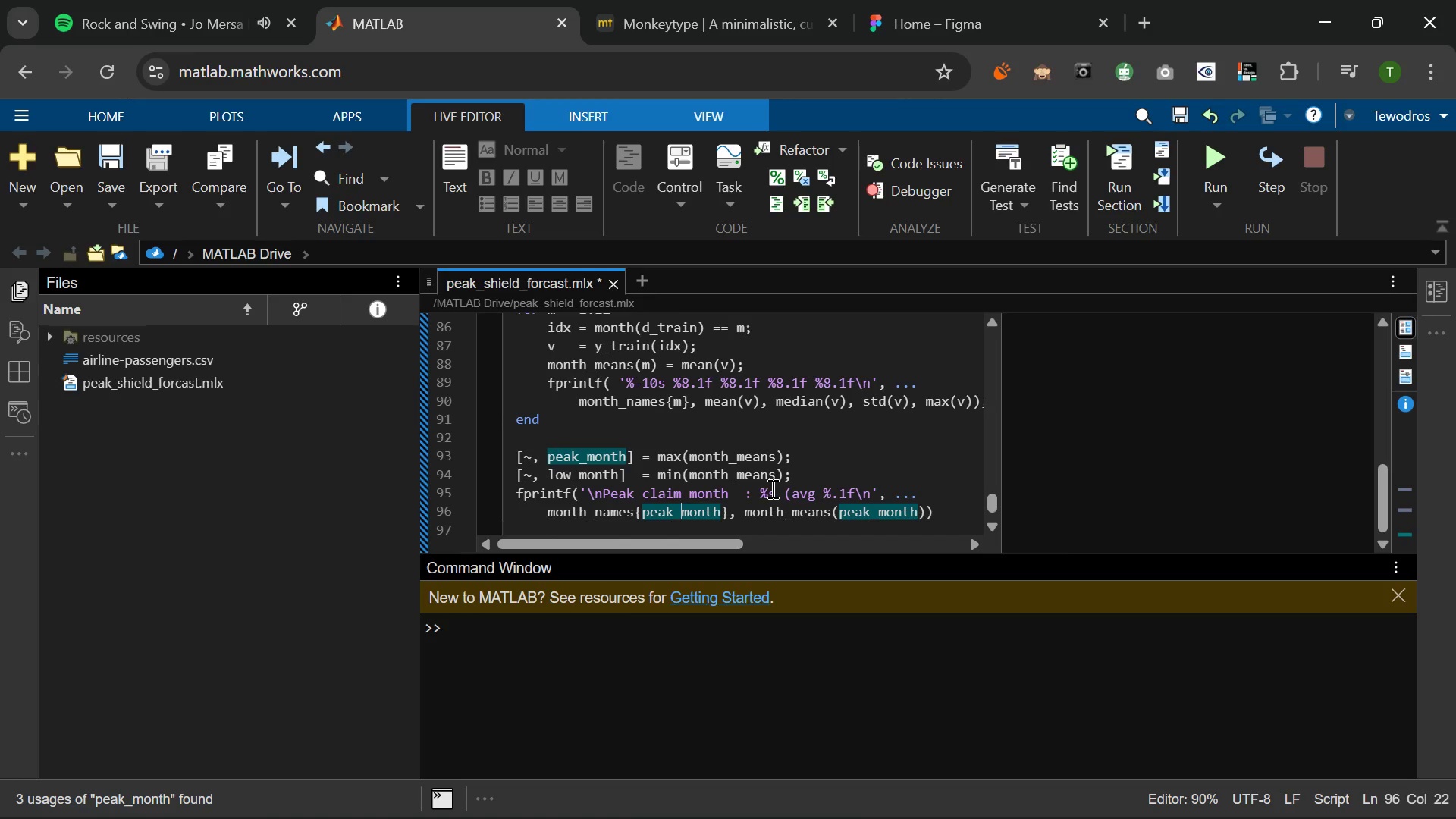 
key(ArrowRight)
 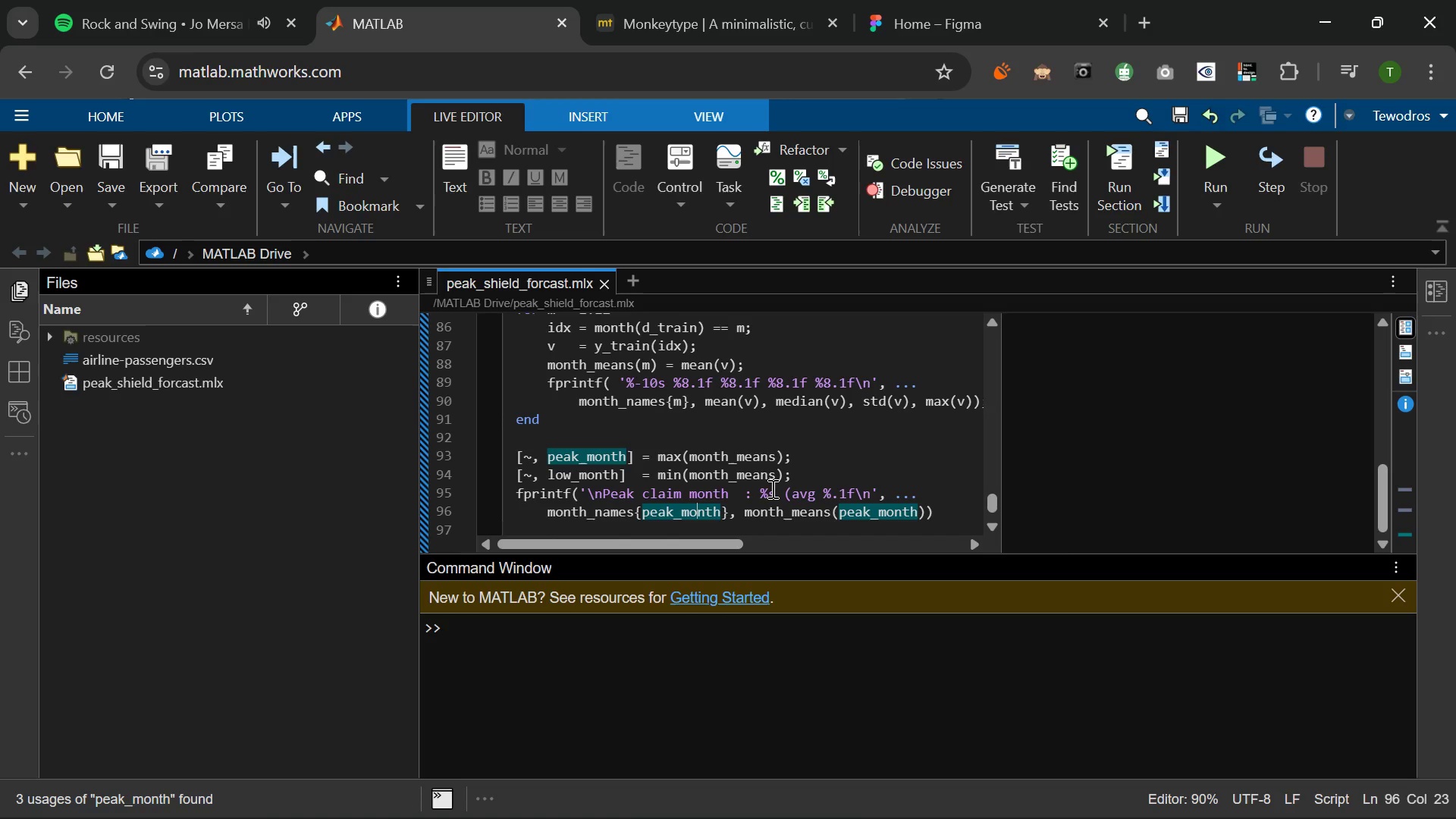 
key(ArrowRight)
 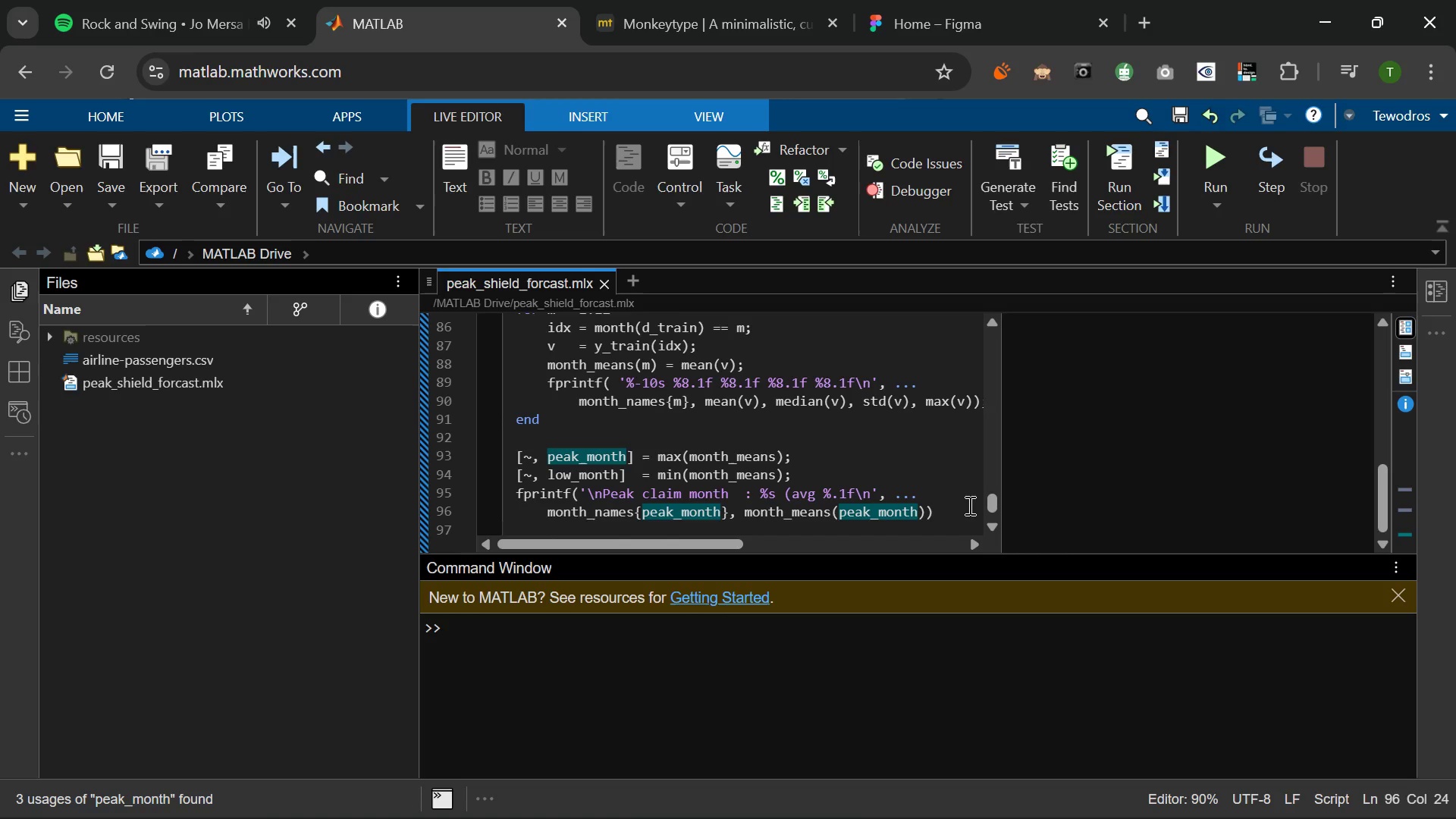 
left_click([945, 504])
 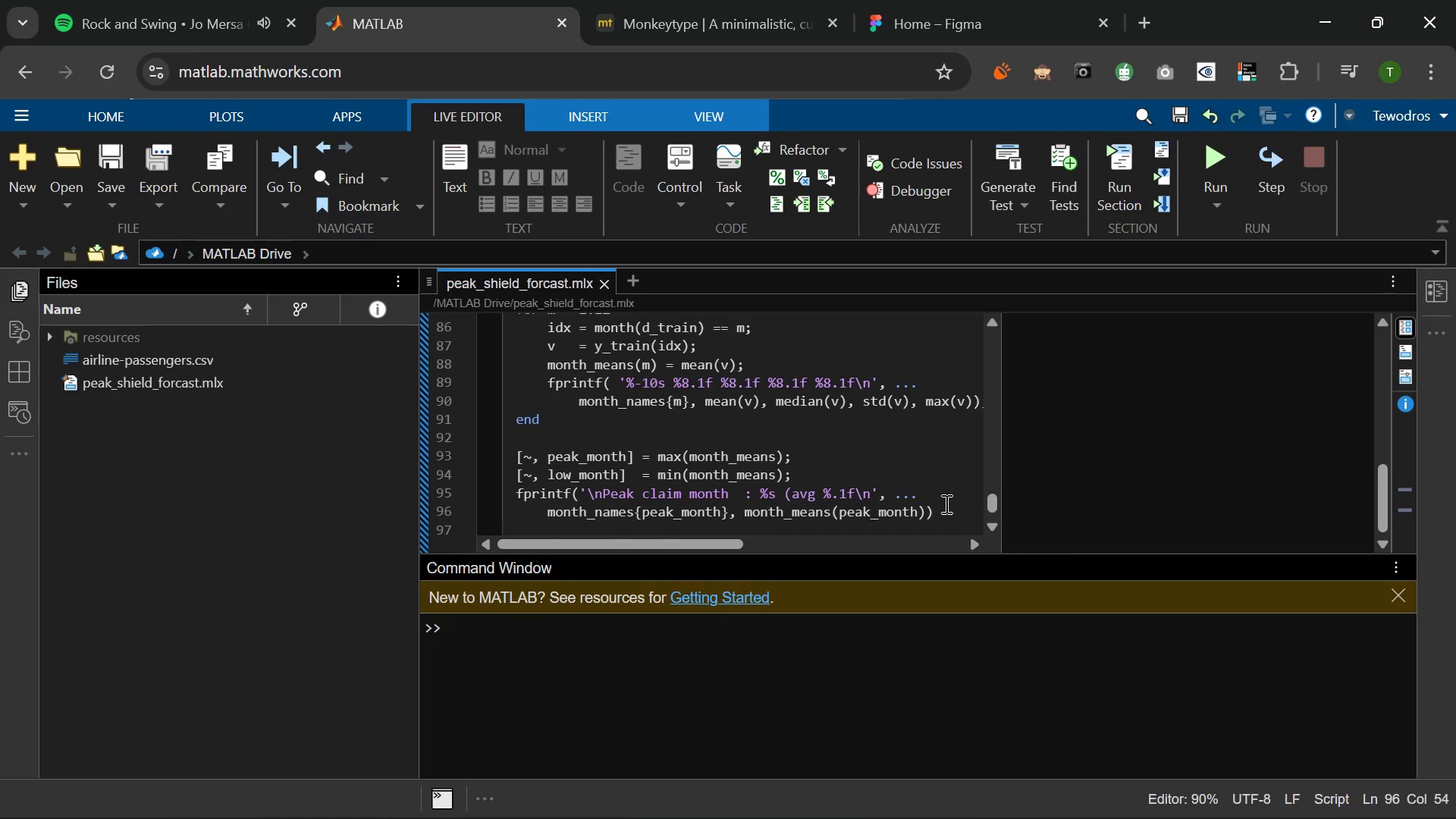 
wait(9.19)
 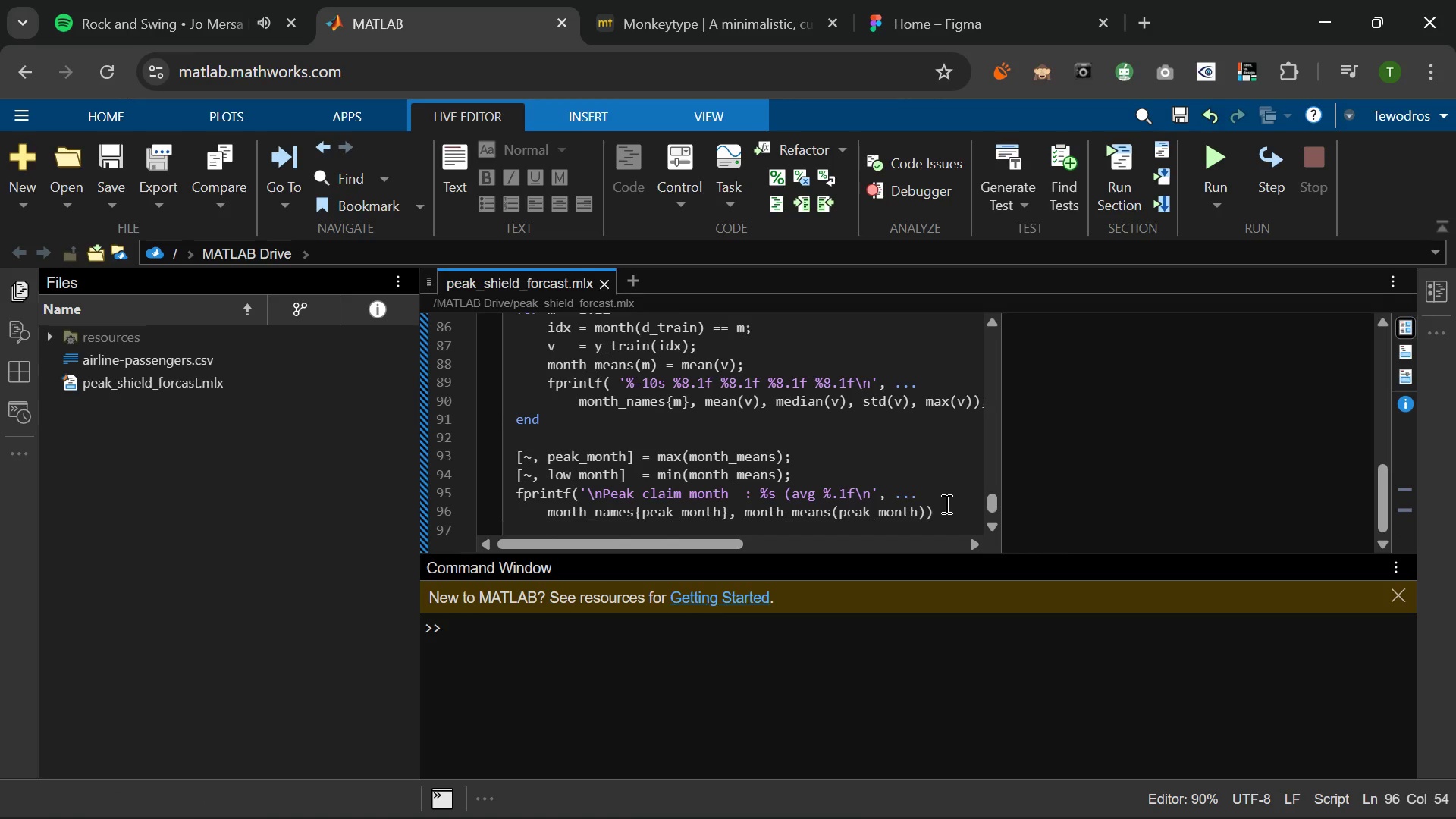 
key(Semicolon)
 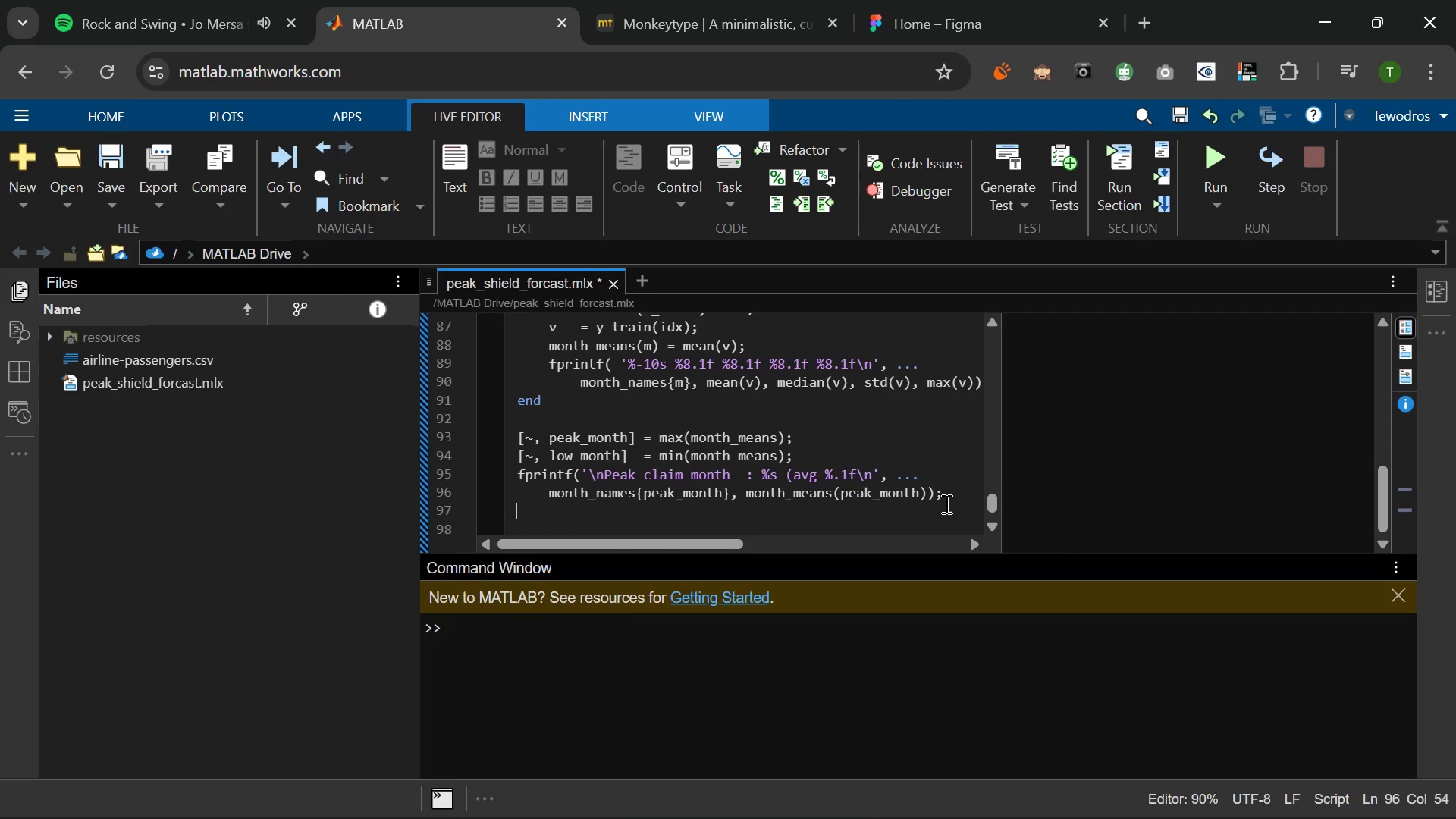 
key(Enter)
 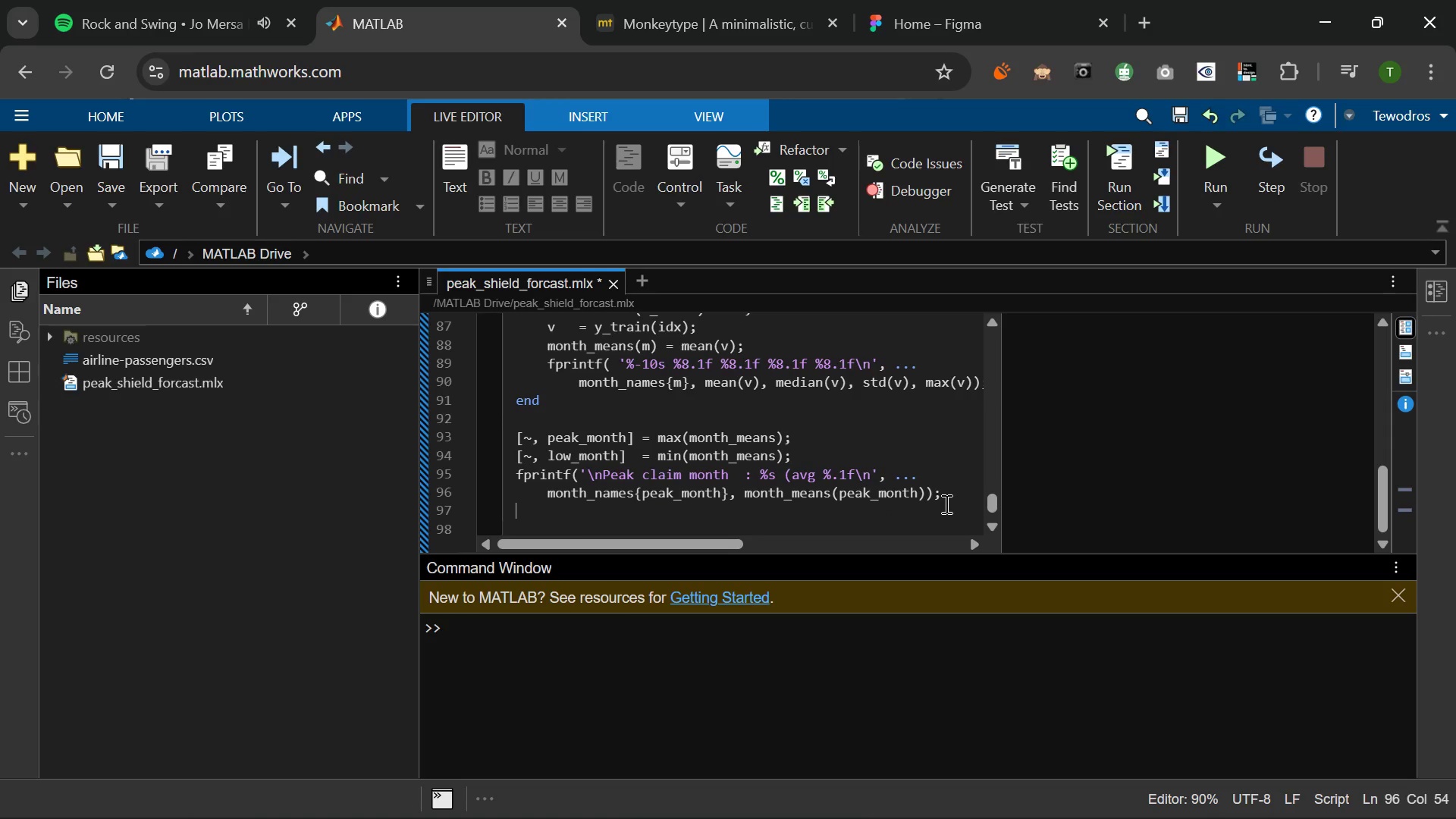 
type(fprintf("Lowest)
 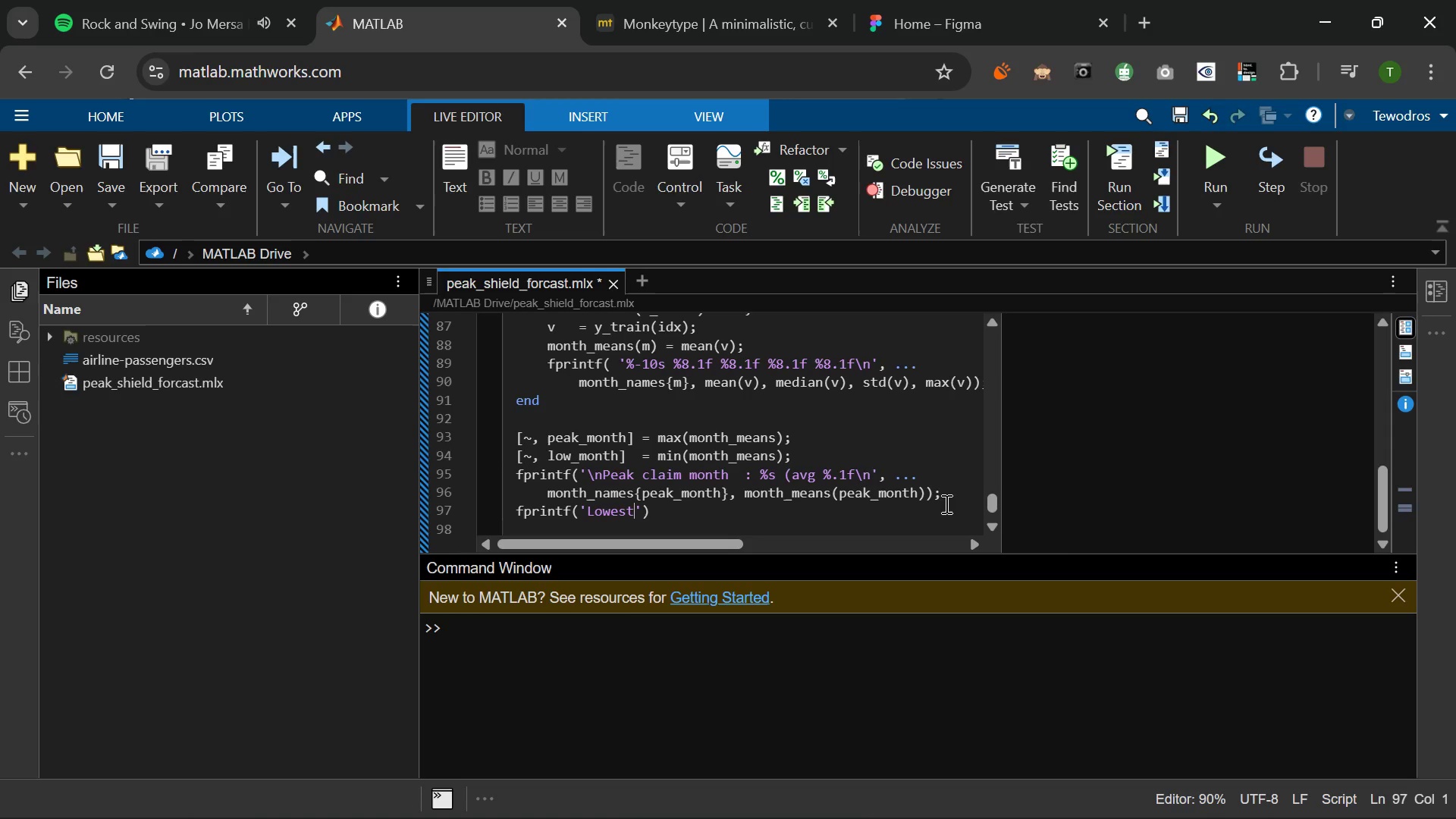 
type( claim month )
key(Backspace)
type(: %s (avg %.1f)\n)
 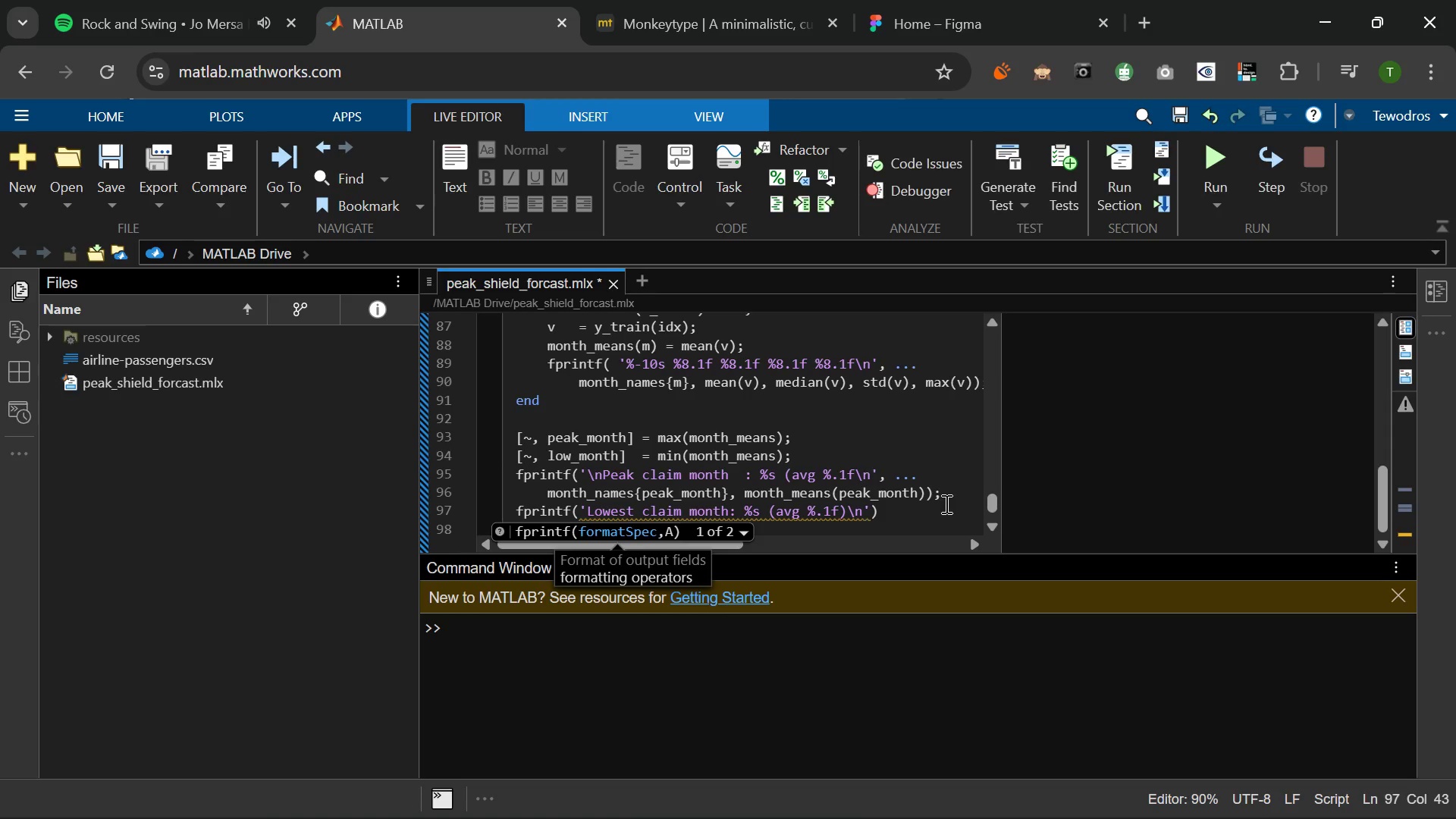 
key(ArrowRight)
 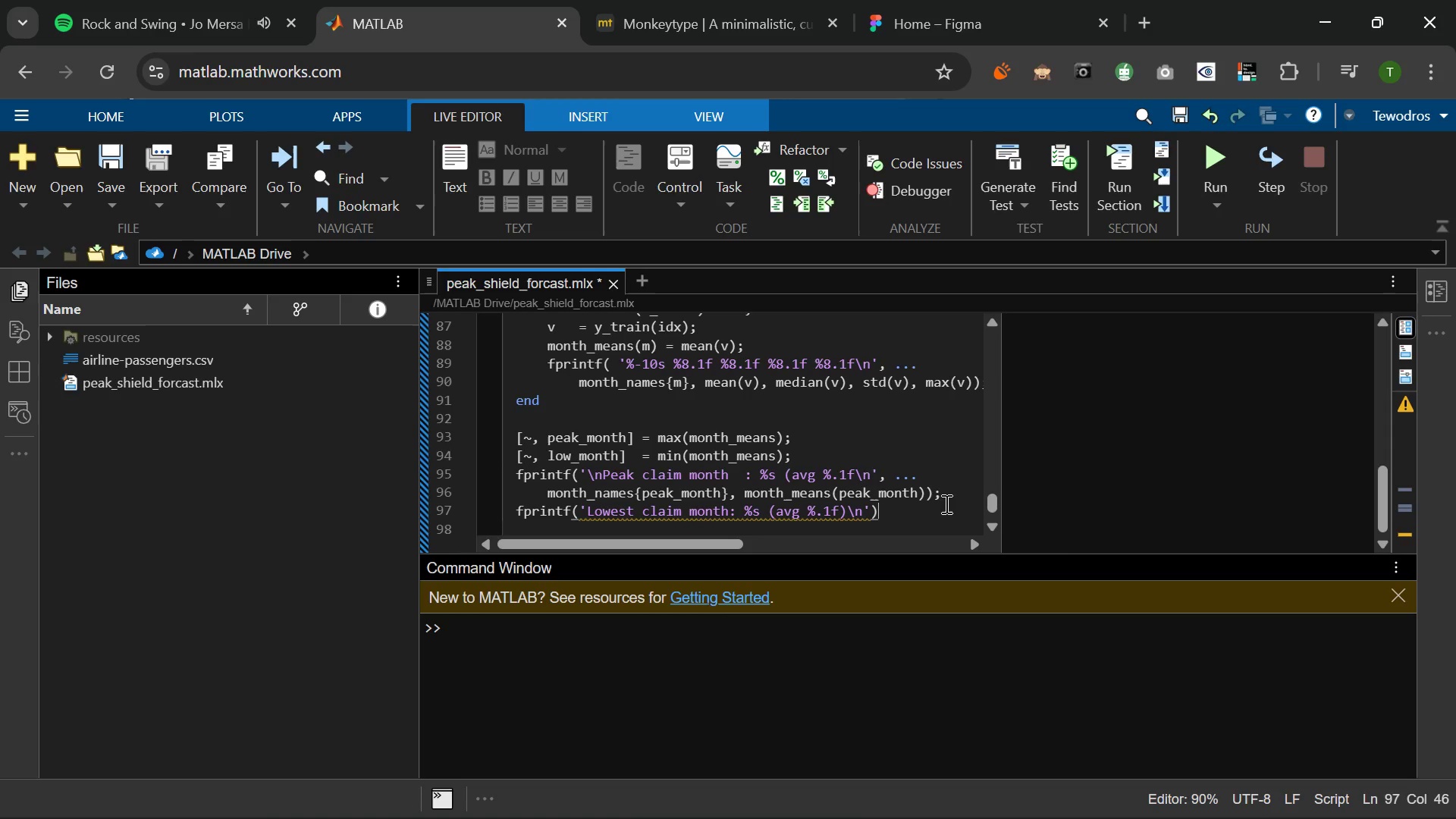 
key(ArrowRight)
 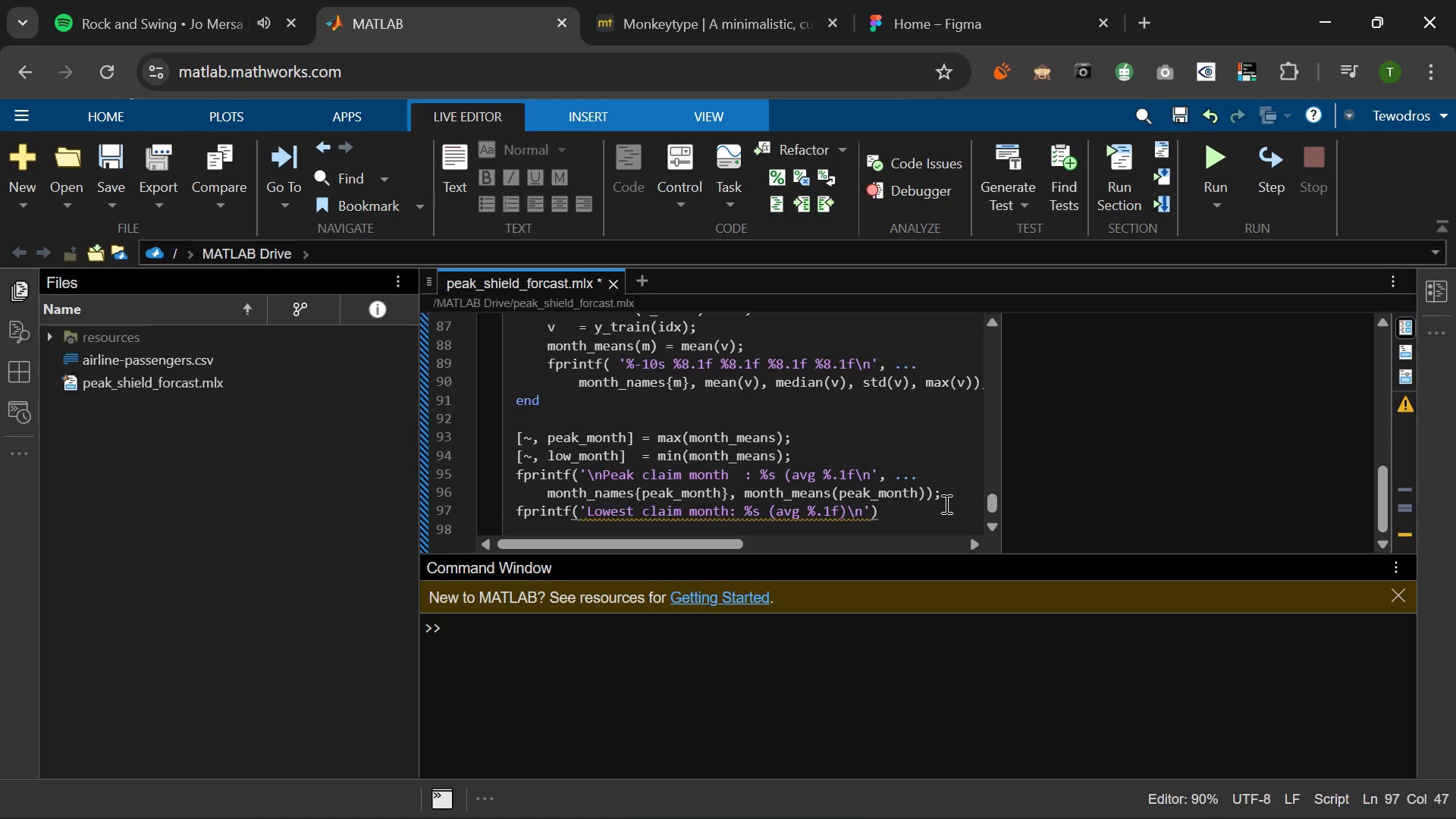 
key(ArrowLeft)
 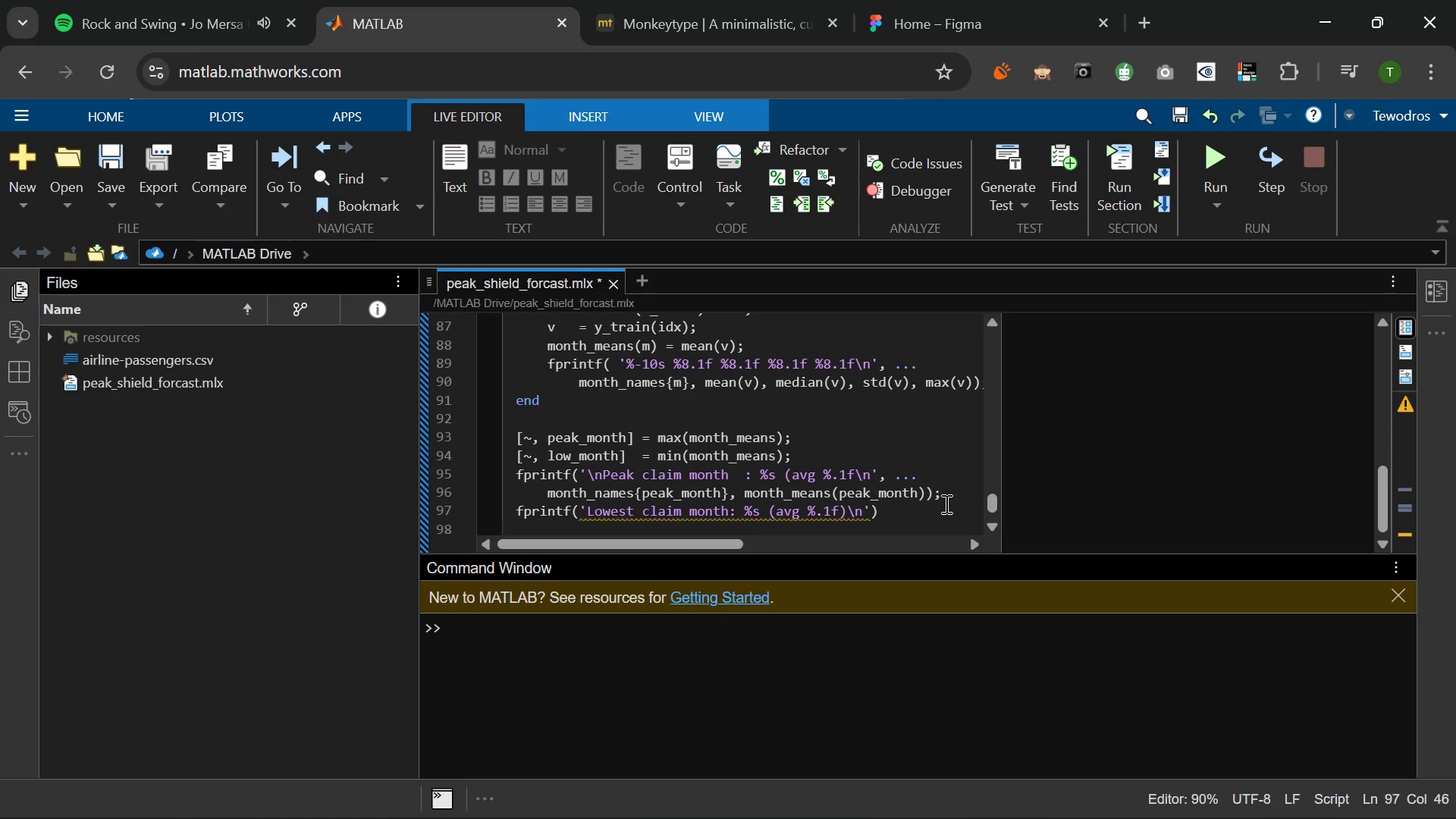 
key(Comma)
 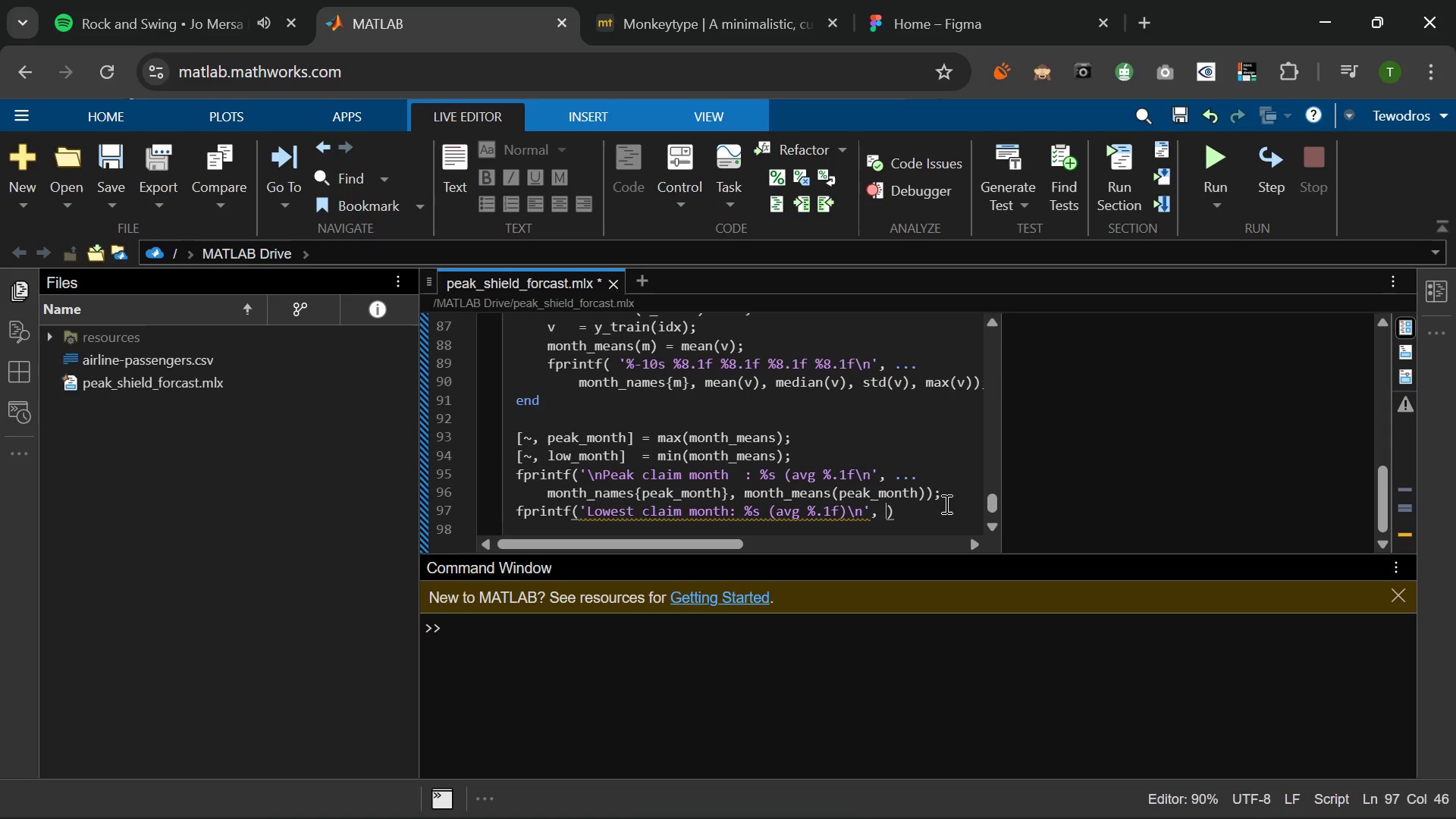 
key(Space)
 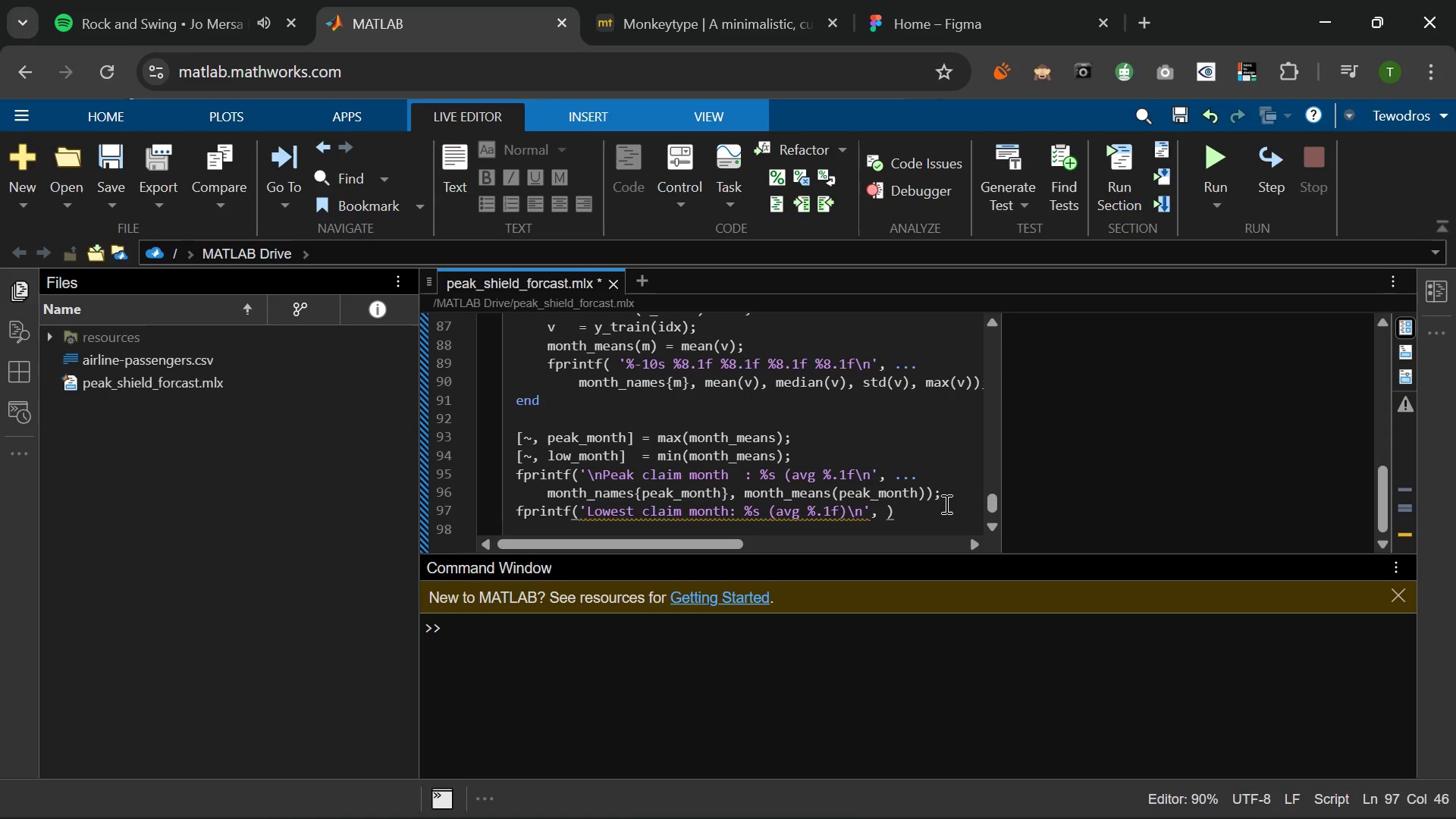 
key(Period)
 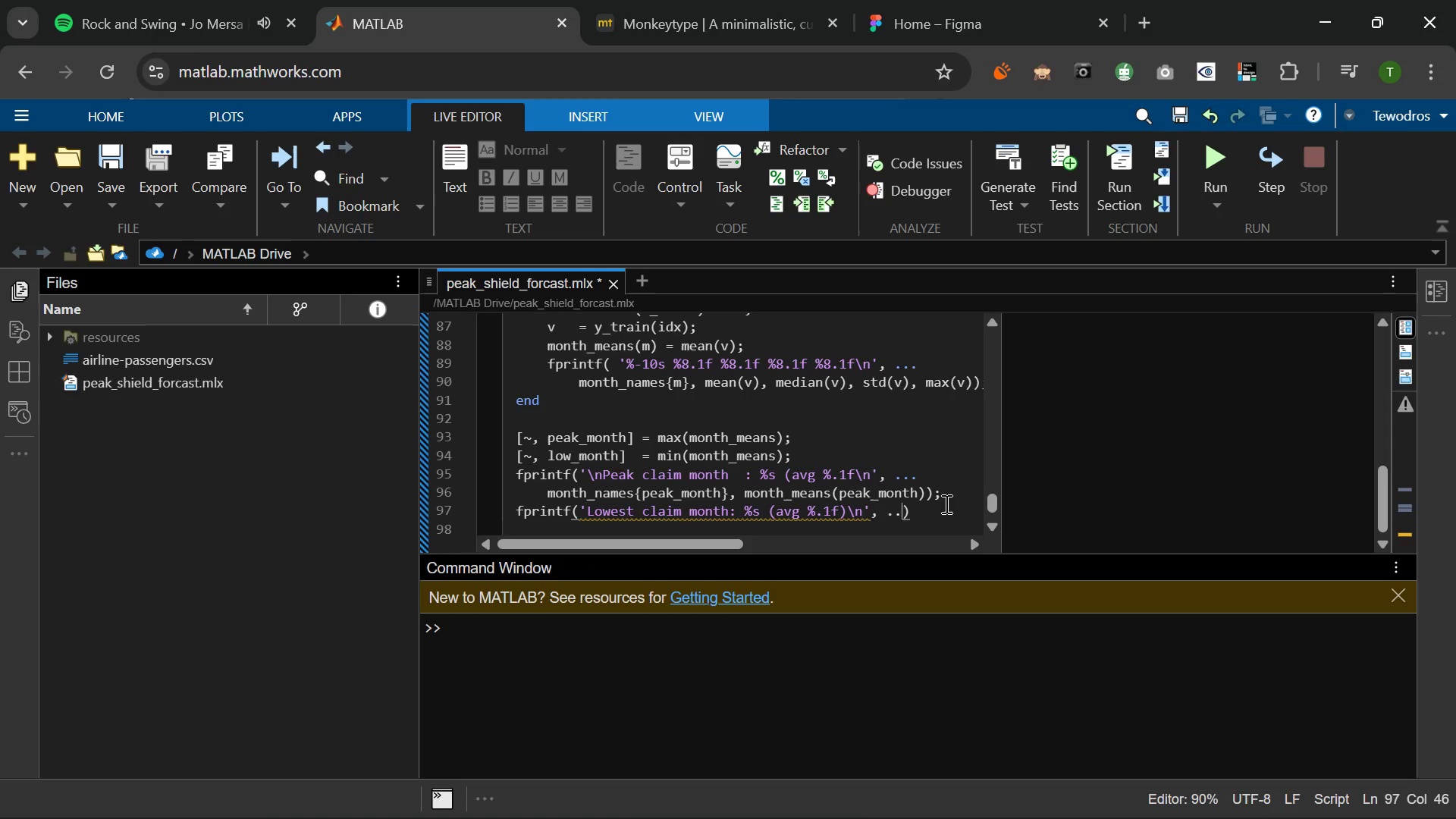 
key(Period)
 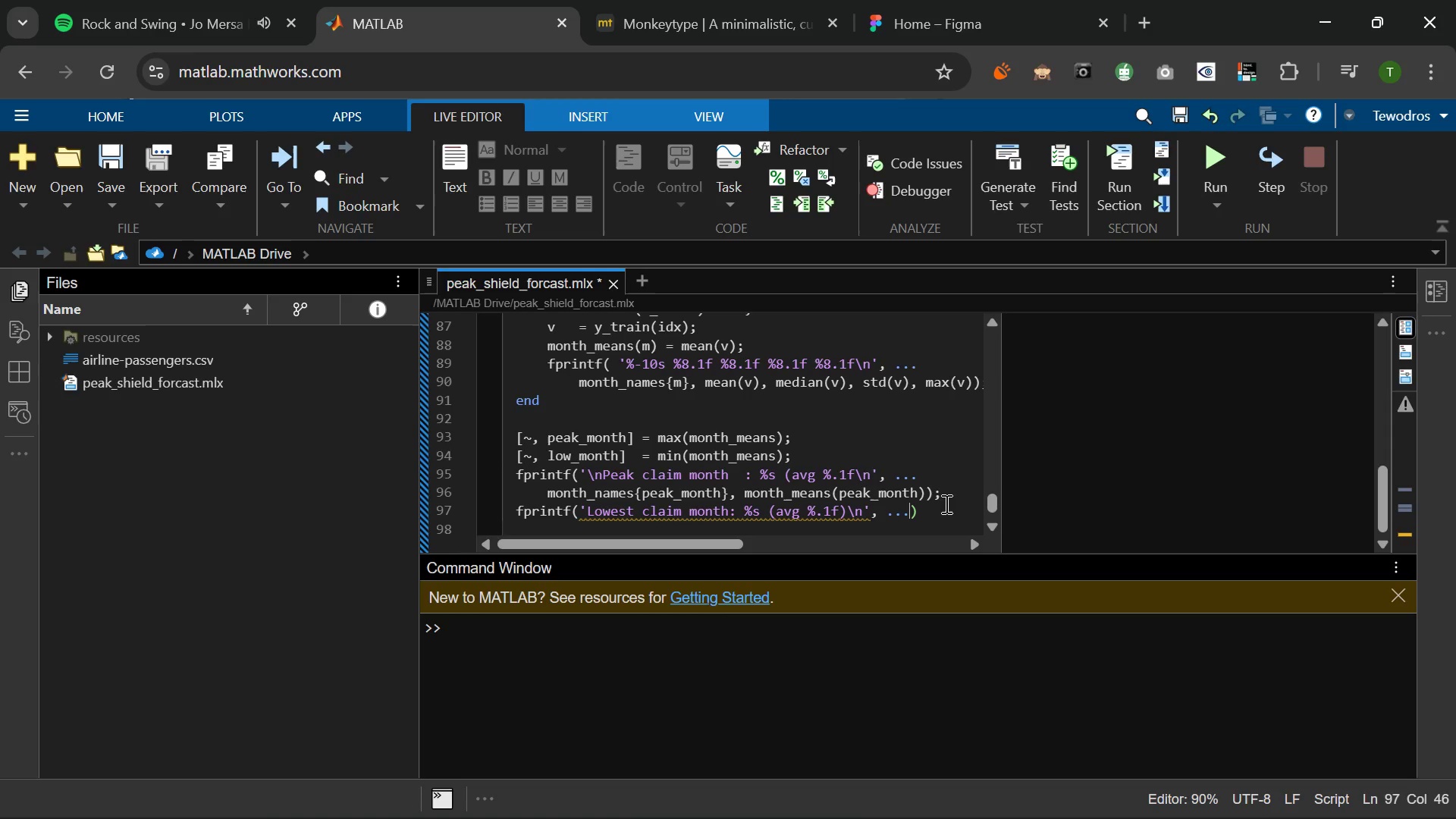 
key(Period)
 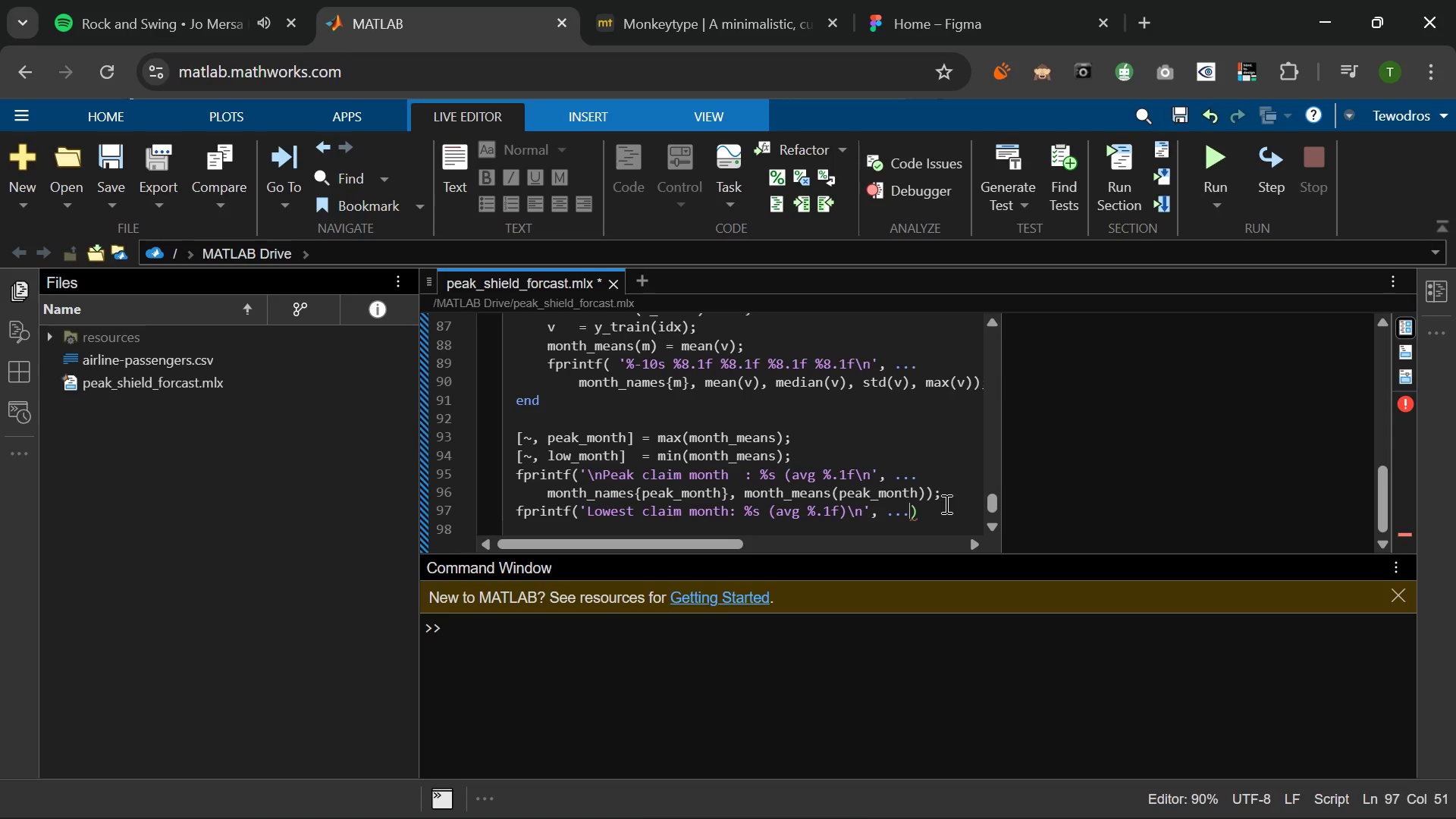 
key(Enter)
 